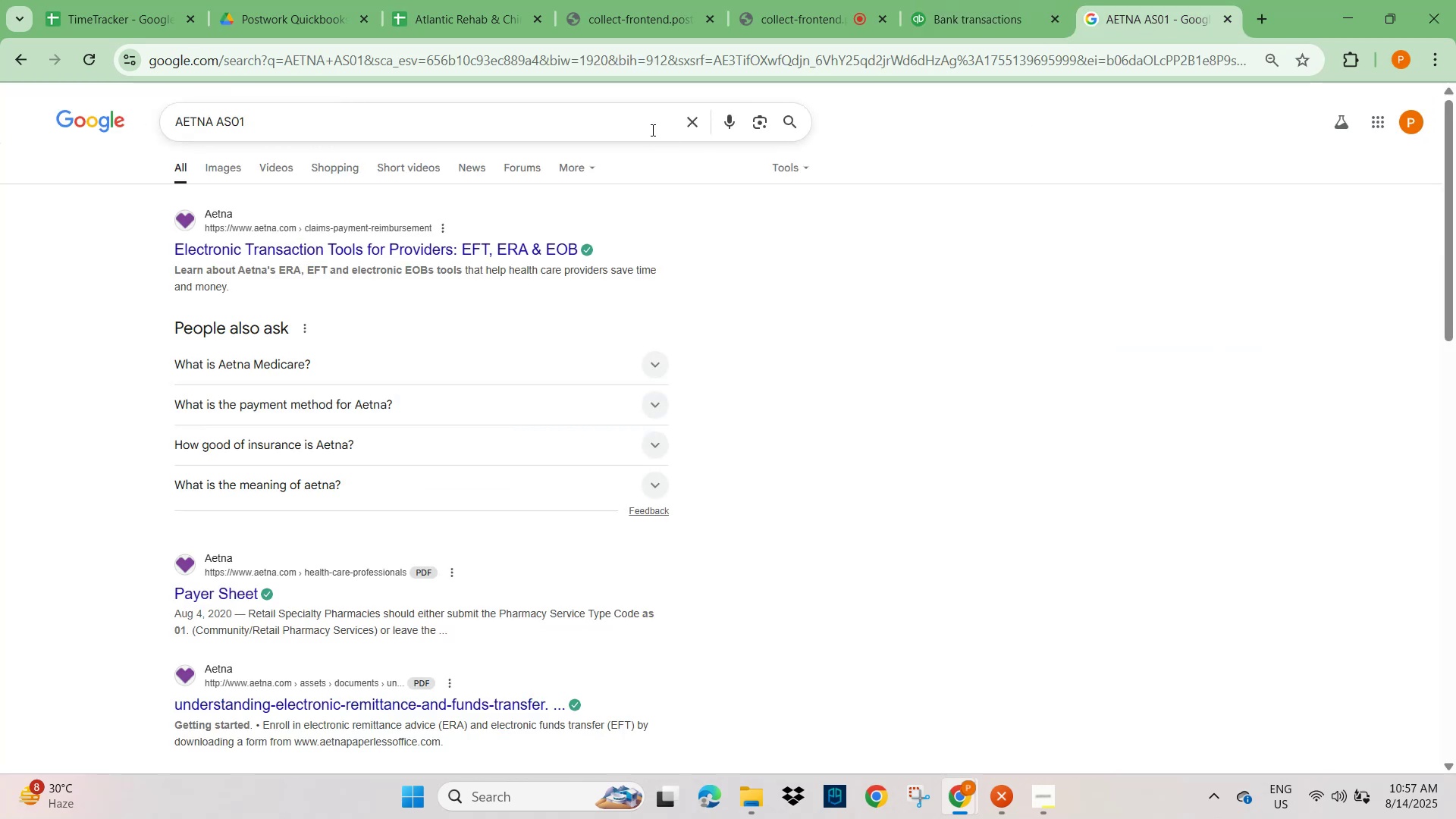 
left_click([696, 130])
 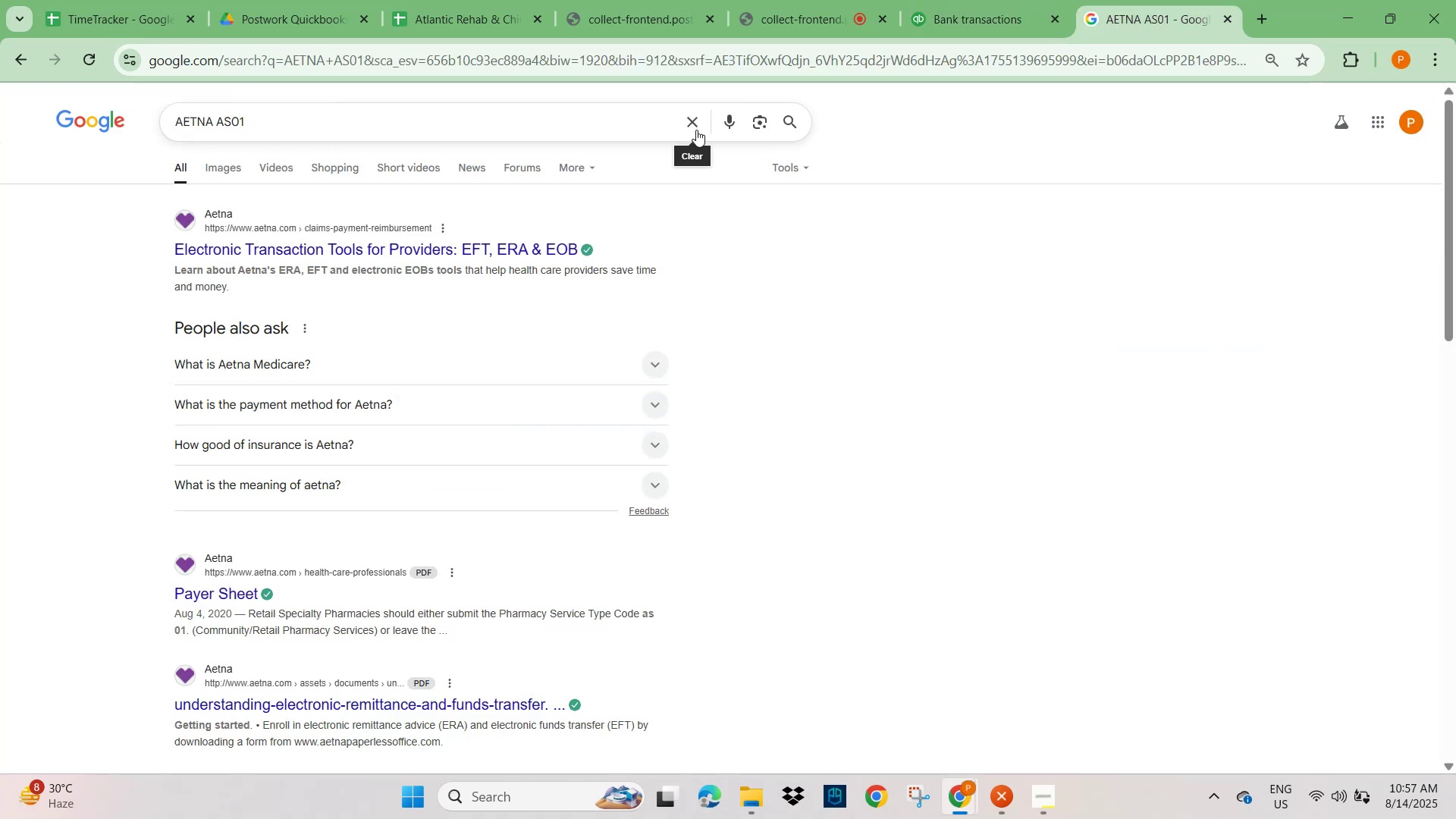 
key(Control+V)
 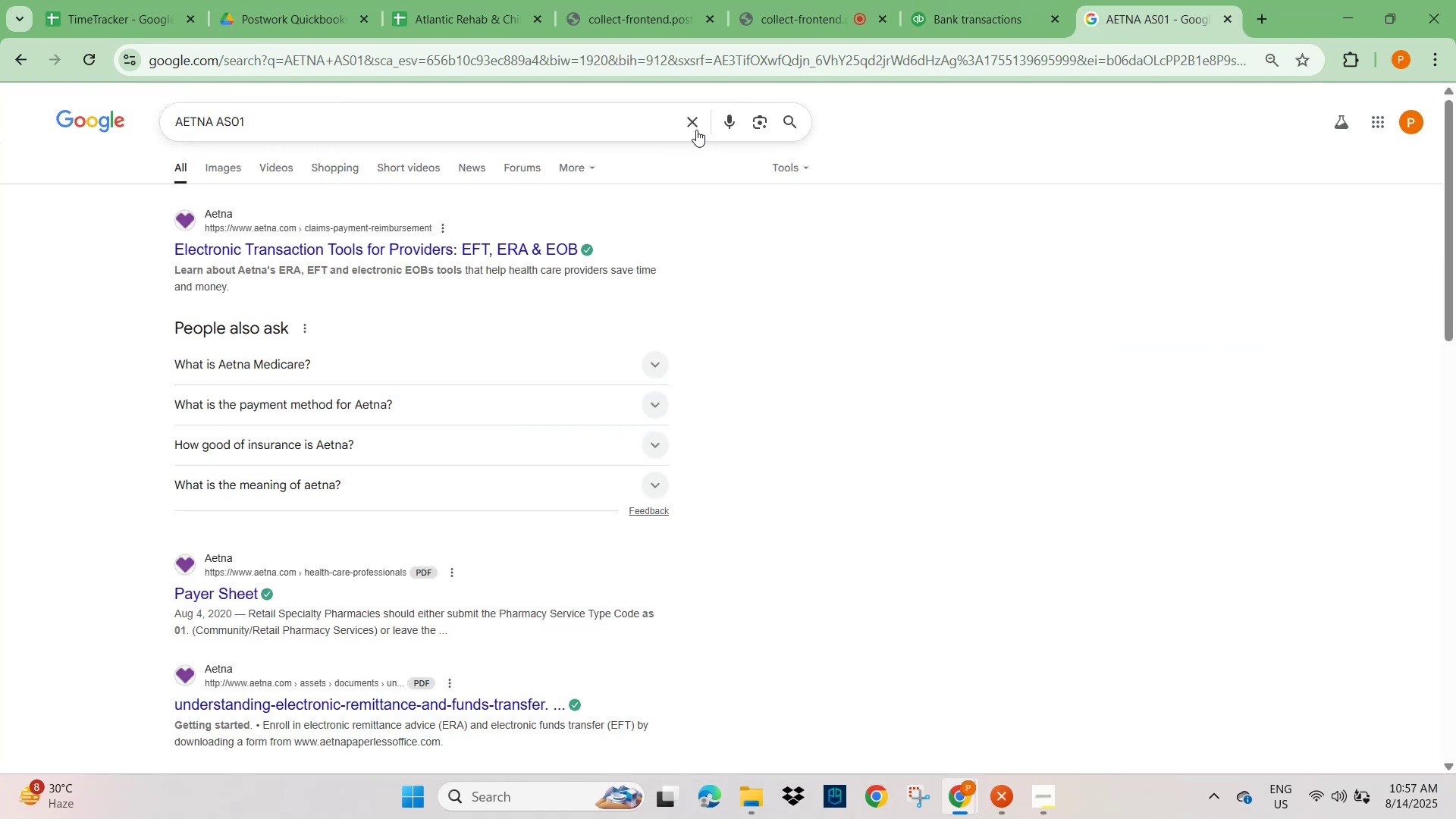 
left_click([696, 130])
 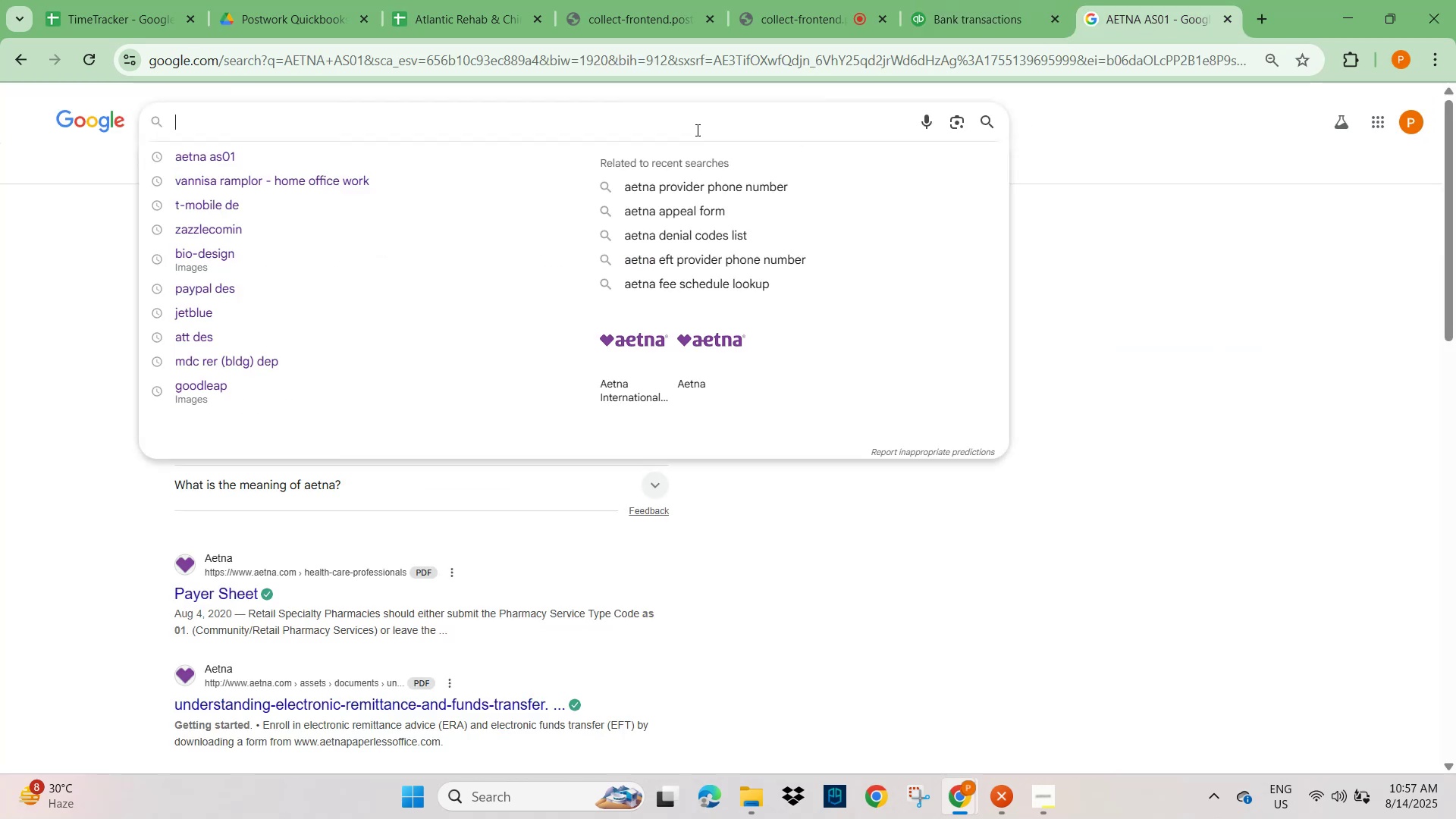 
key(Control+V)
 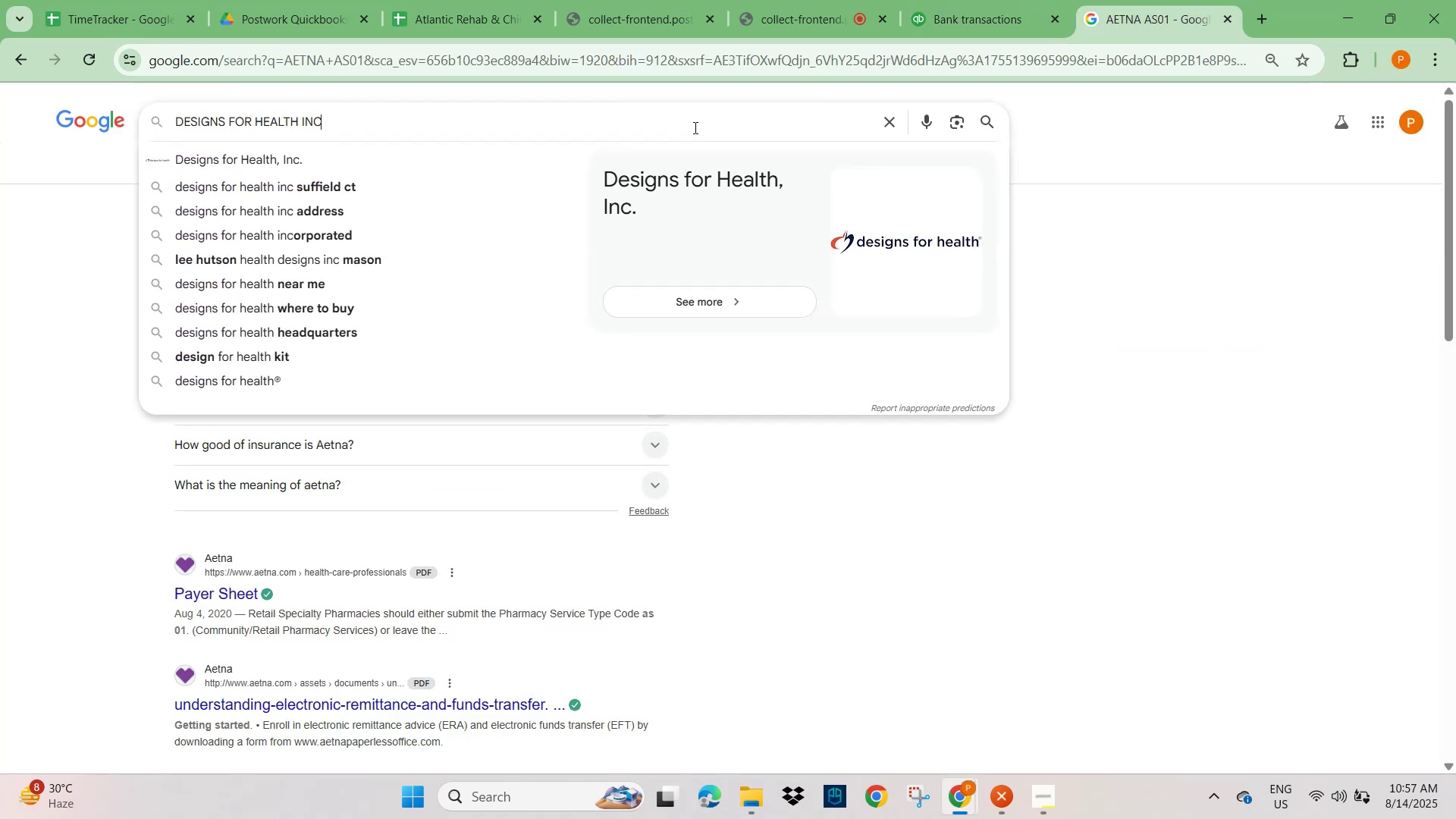 
key(NumpadEnter)
 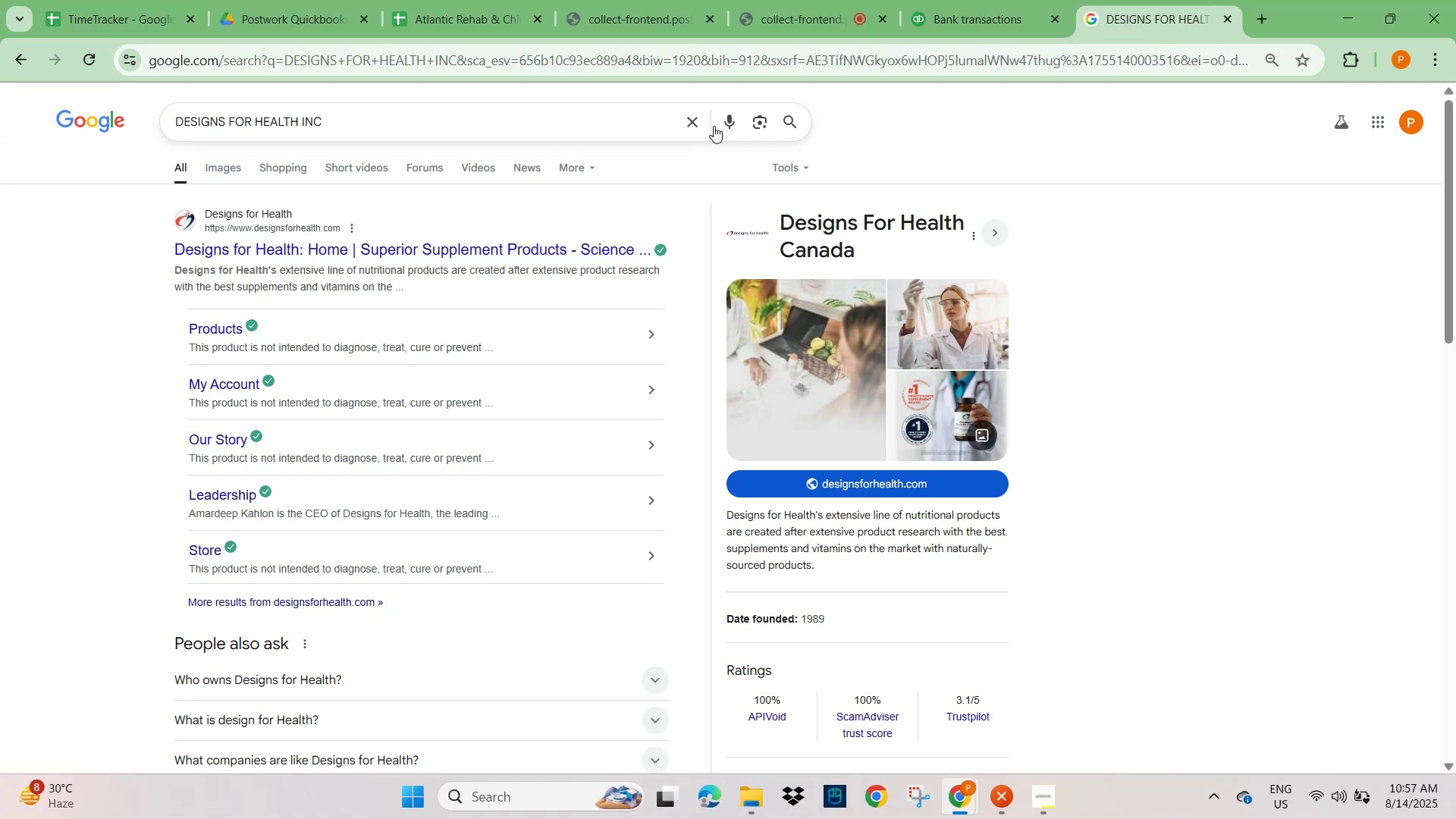 
wait(7.57)
 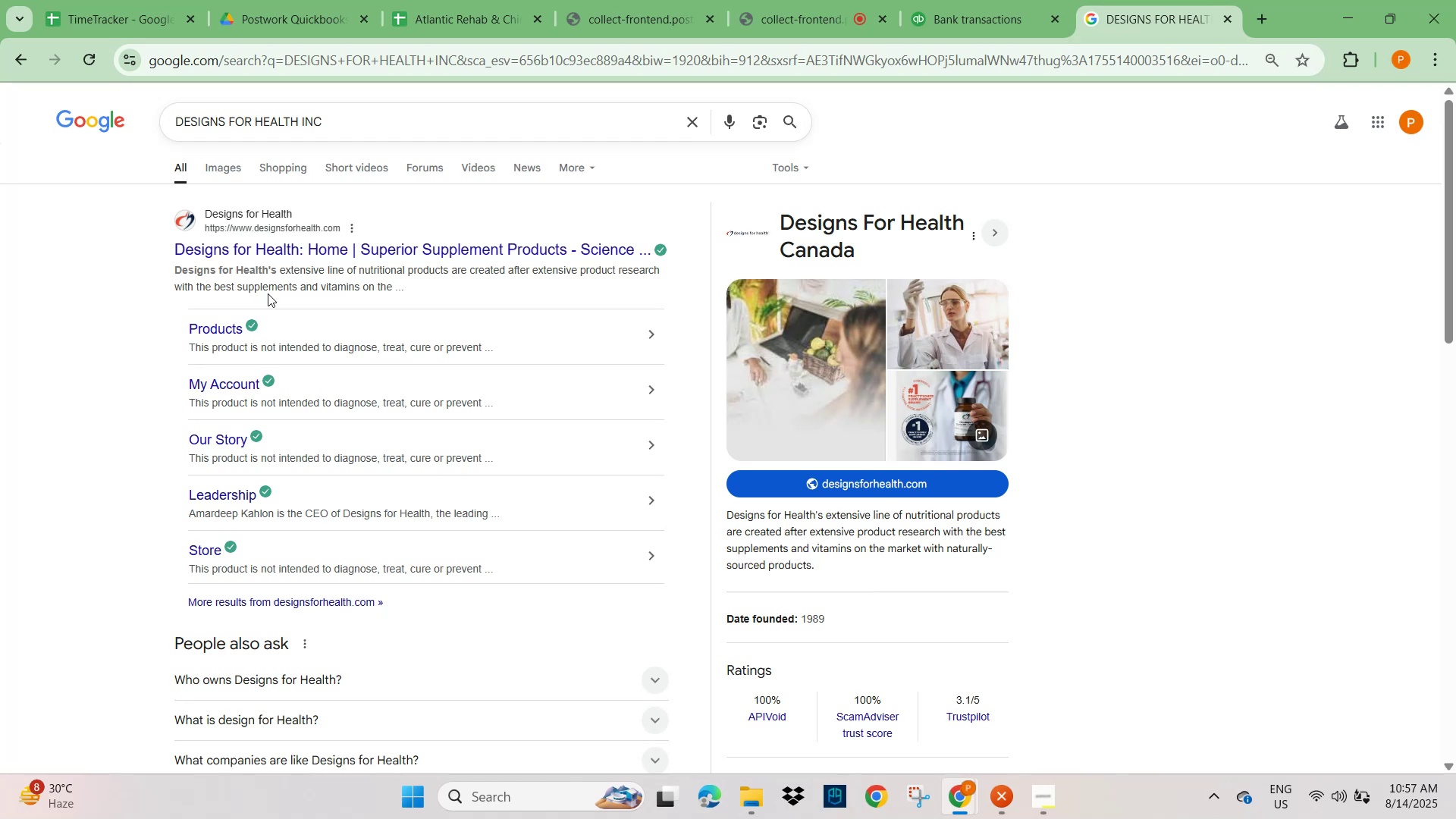 
left_click([977, 14])
 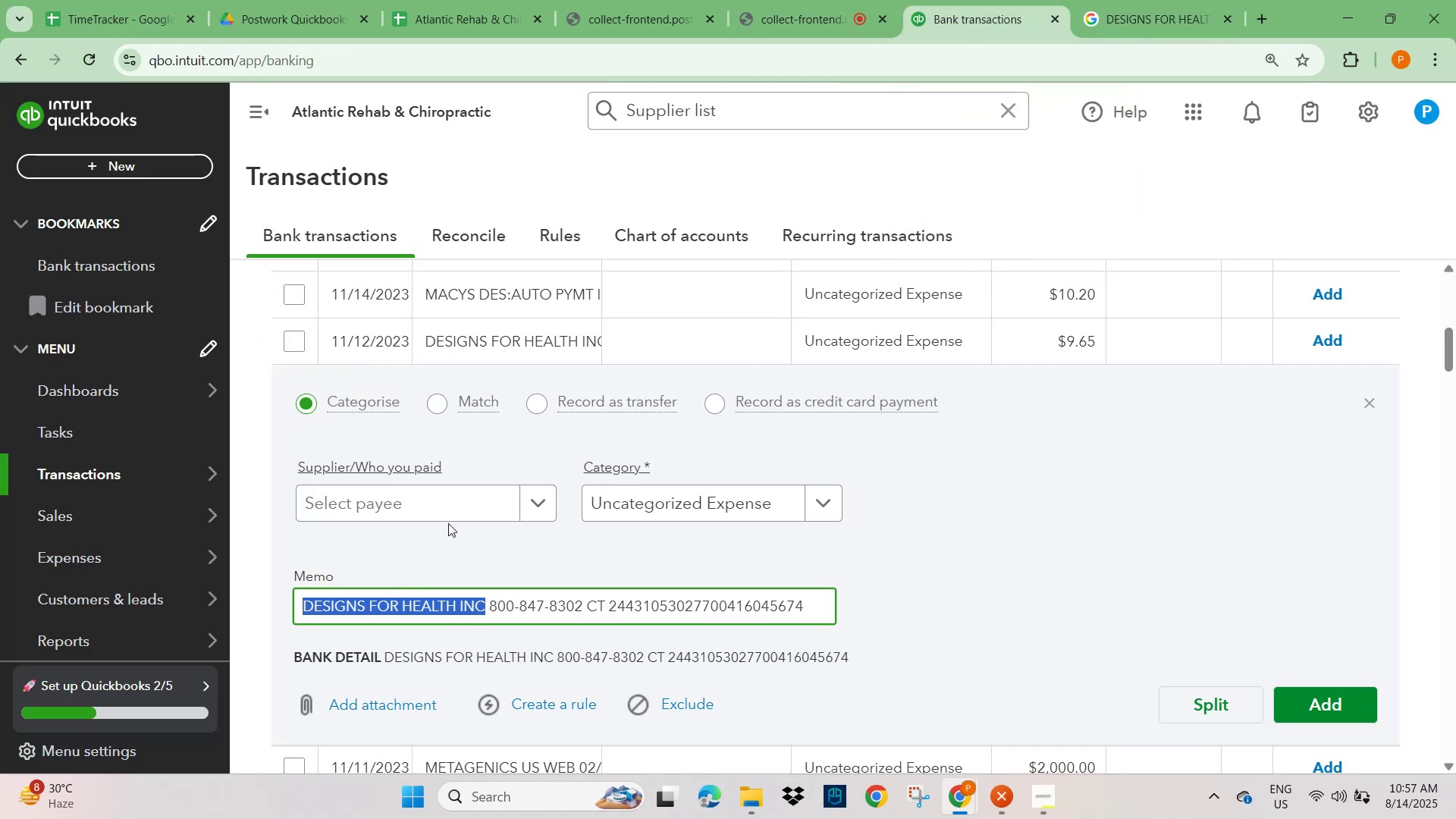 
key(Control+V)
 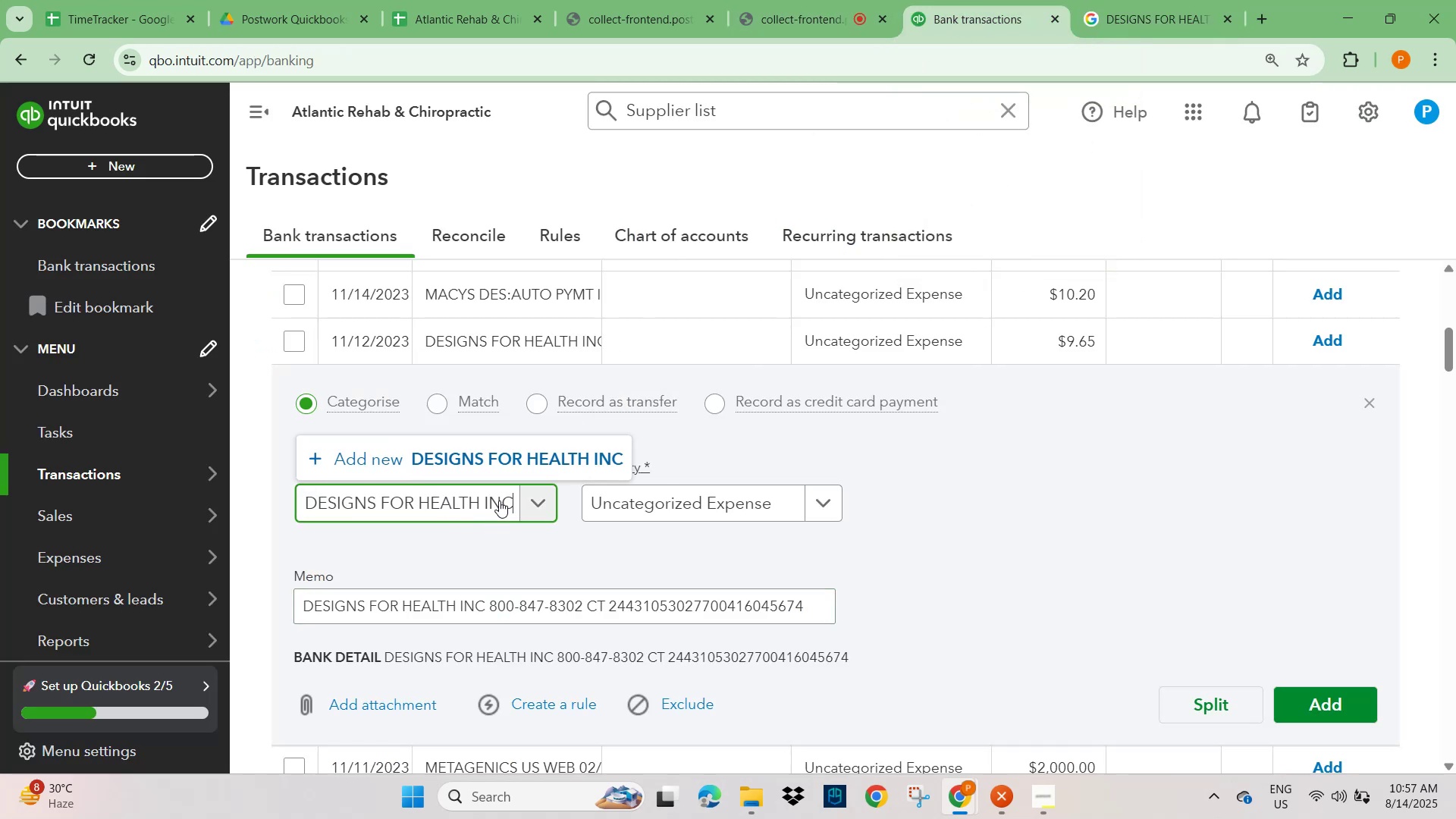 
left_click([534, 444])
 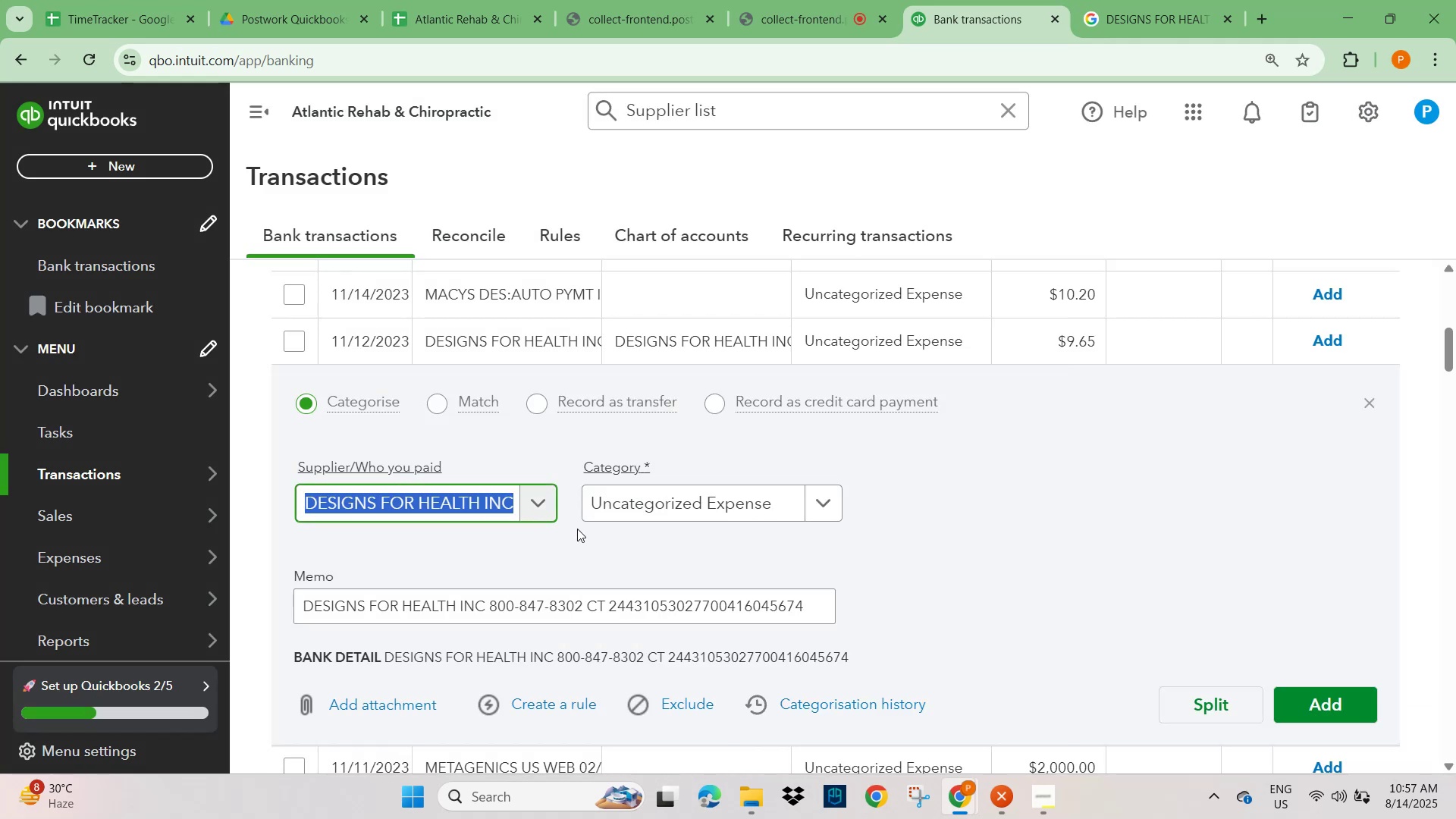 
wait(10.87)
 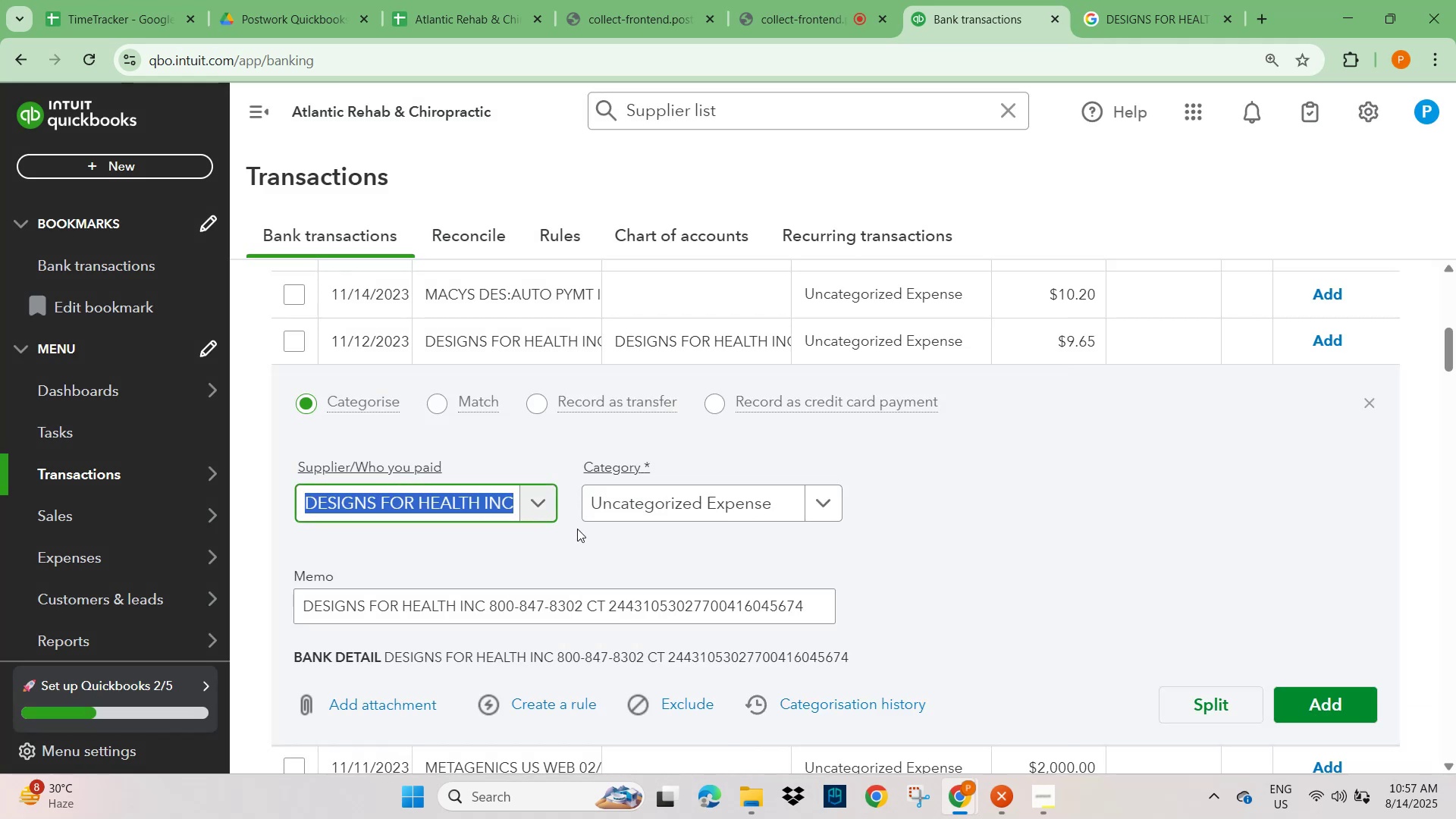 
scroll: coordinate [1012, 428], scroll_direction: up, amount: 7.0
 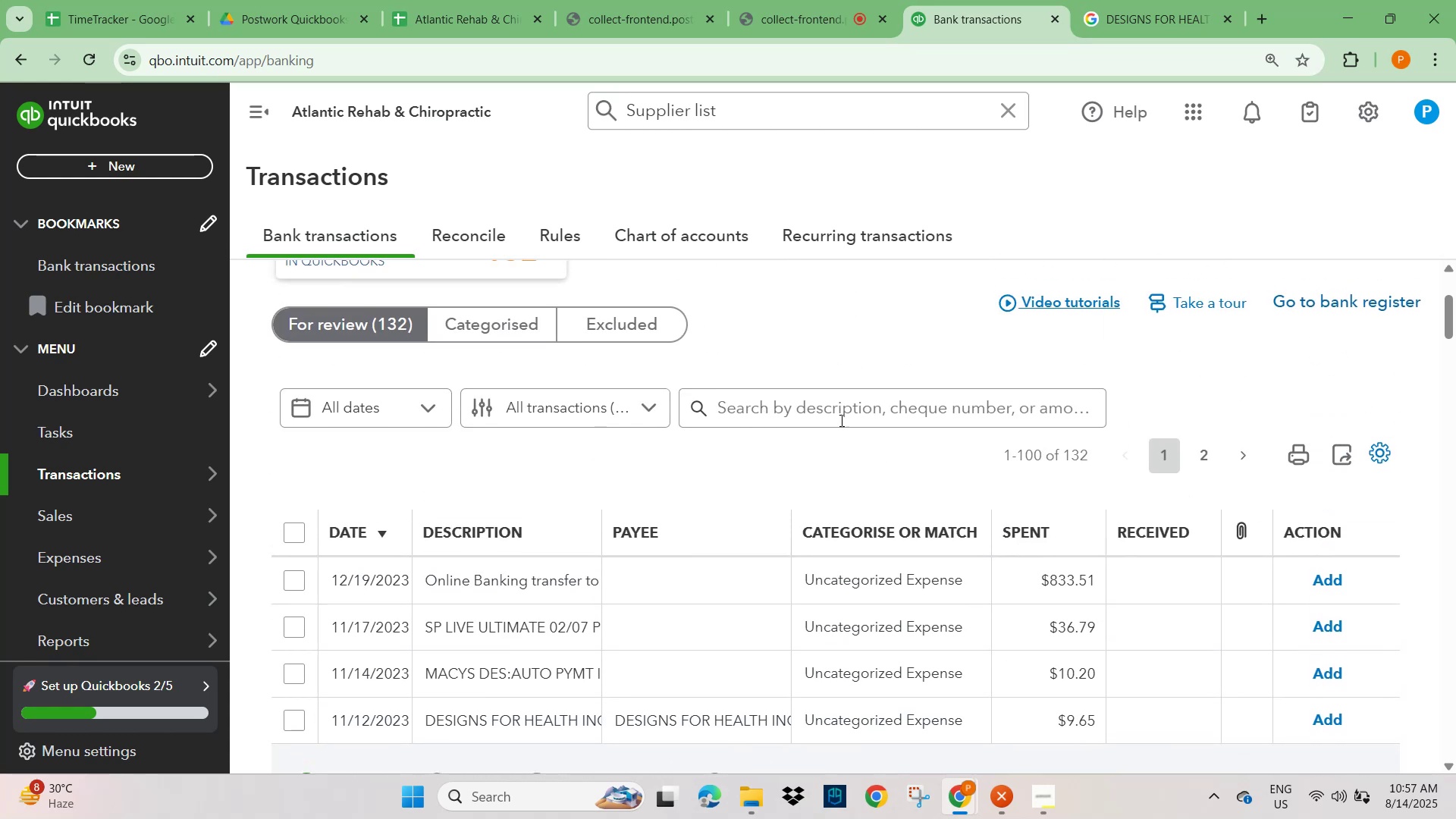 
left_click([832, 402])
 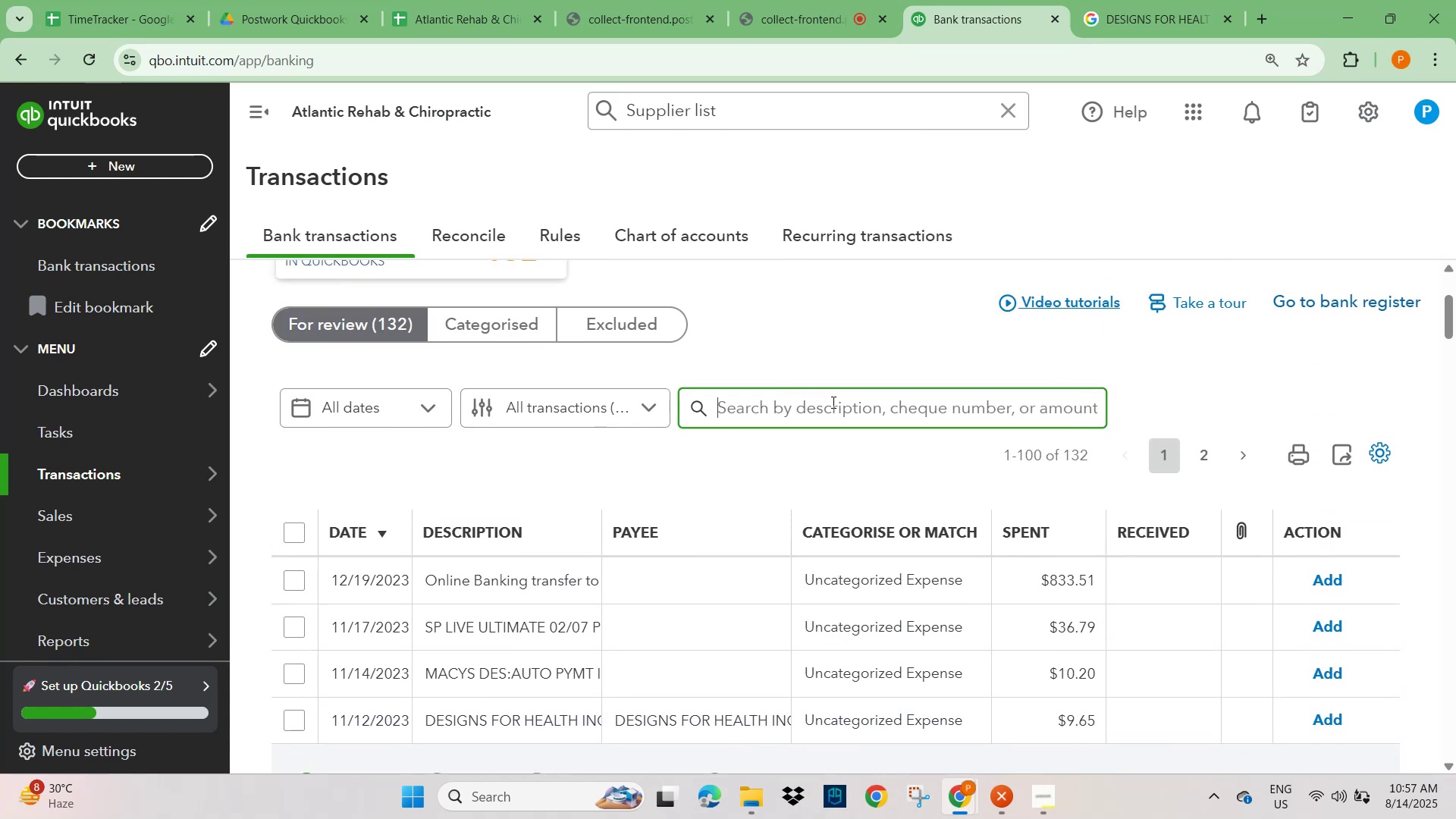 
key(Control+V)
 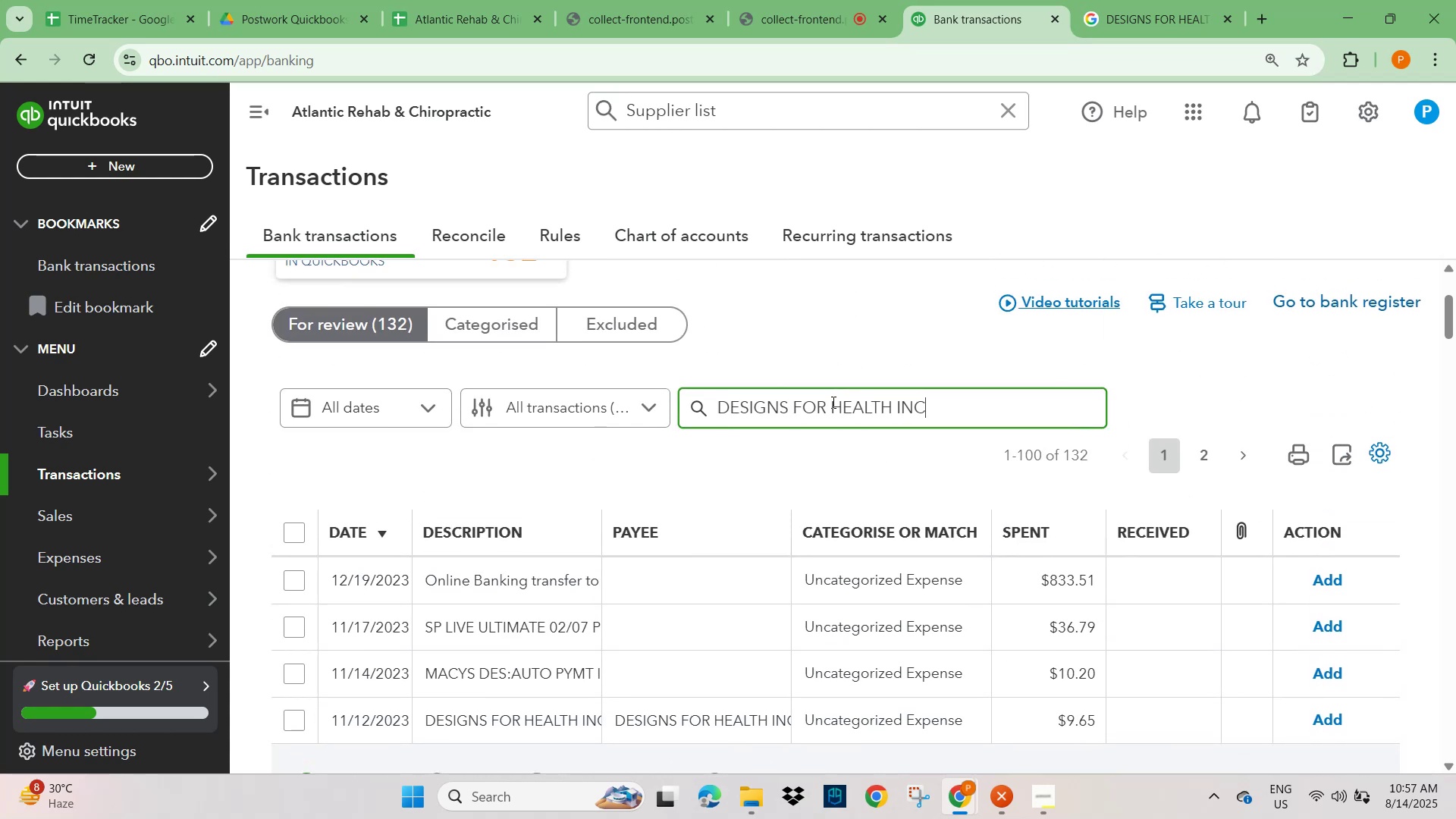 
key(Control+NumpadEnter)
 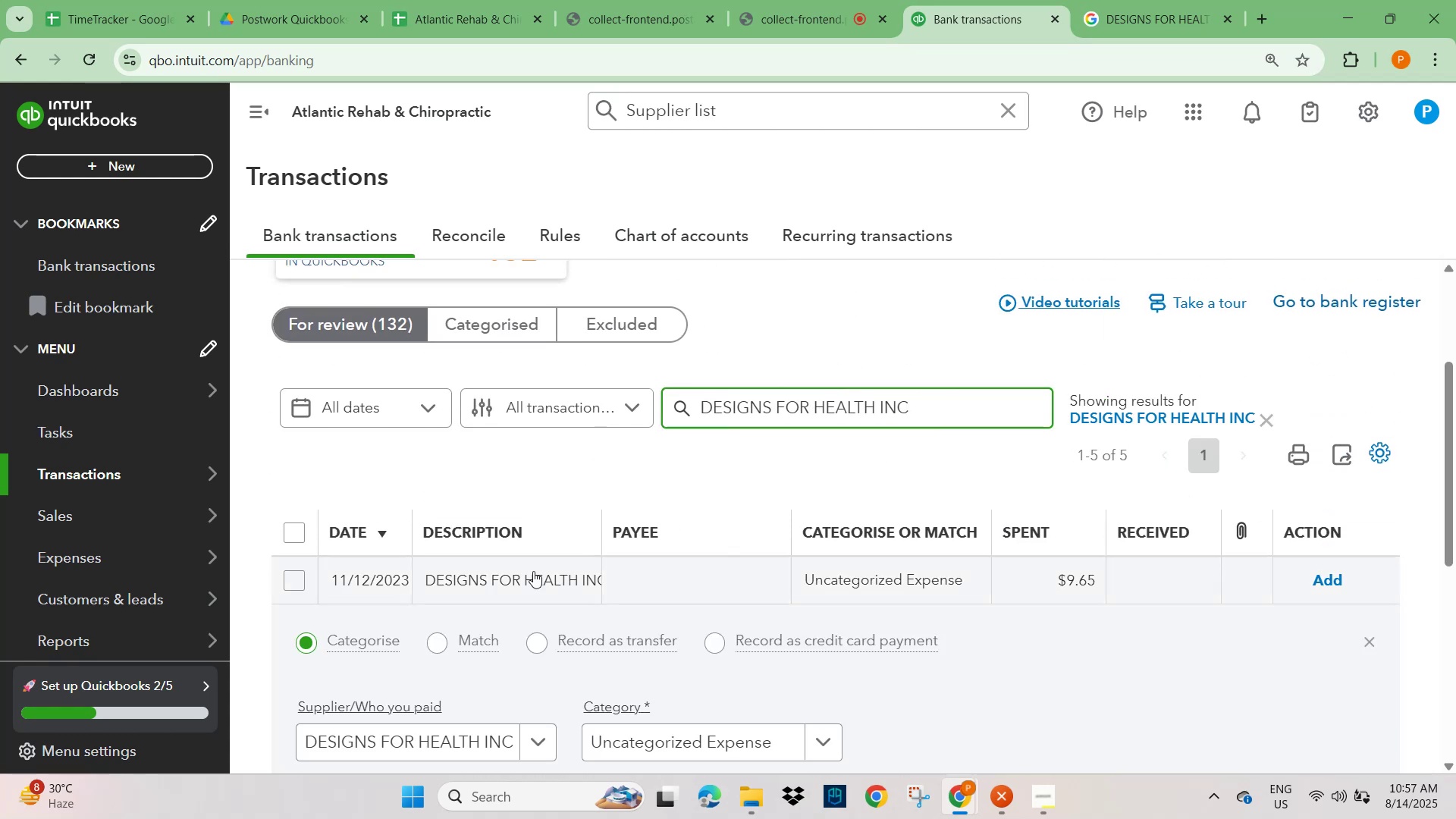 
scroll: coordinate [458, 656], scroll_direction: down, amount: 3.0
 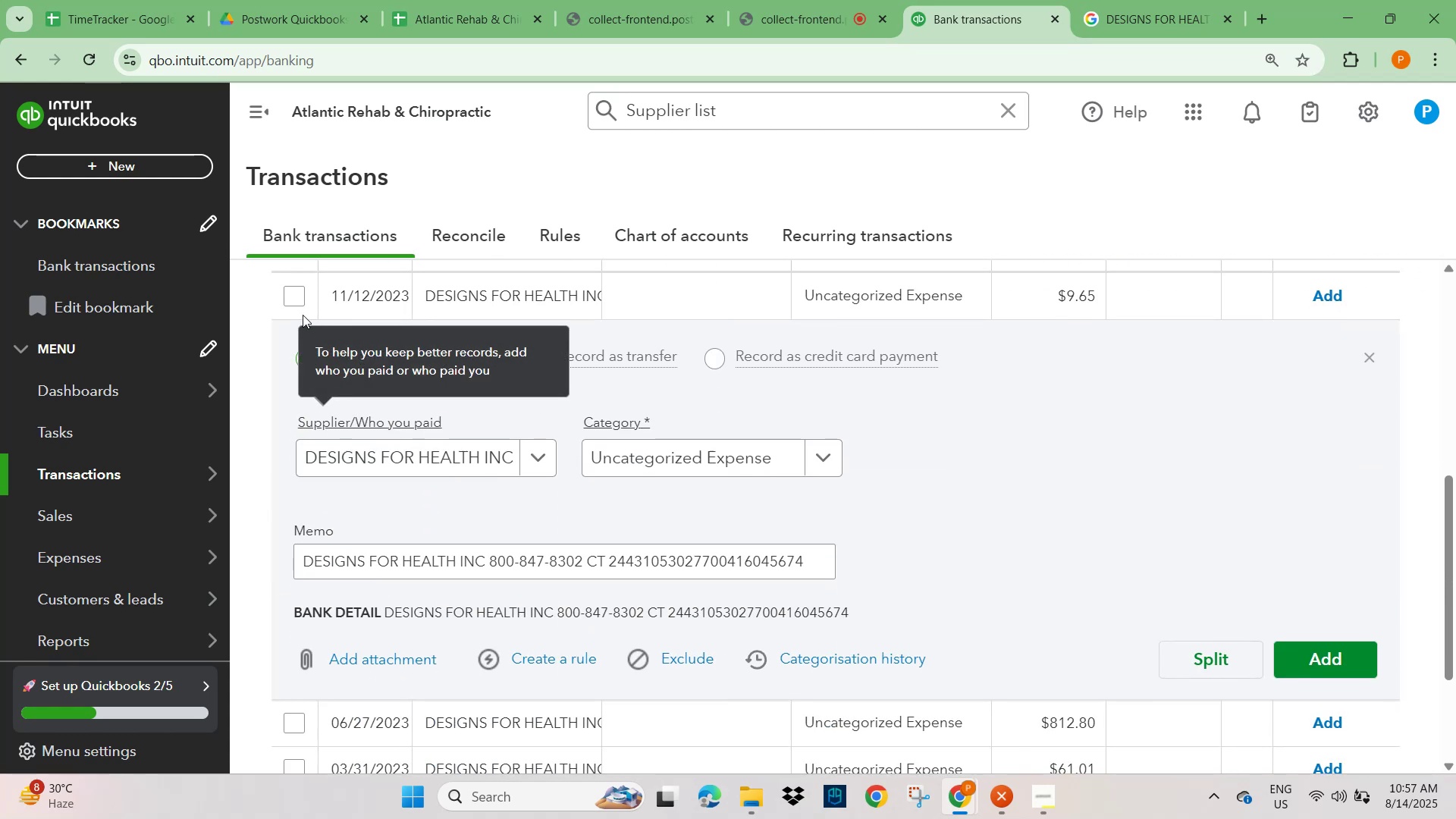 
left_click([293, 285])
 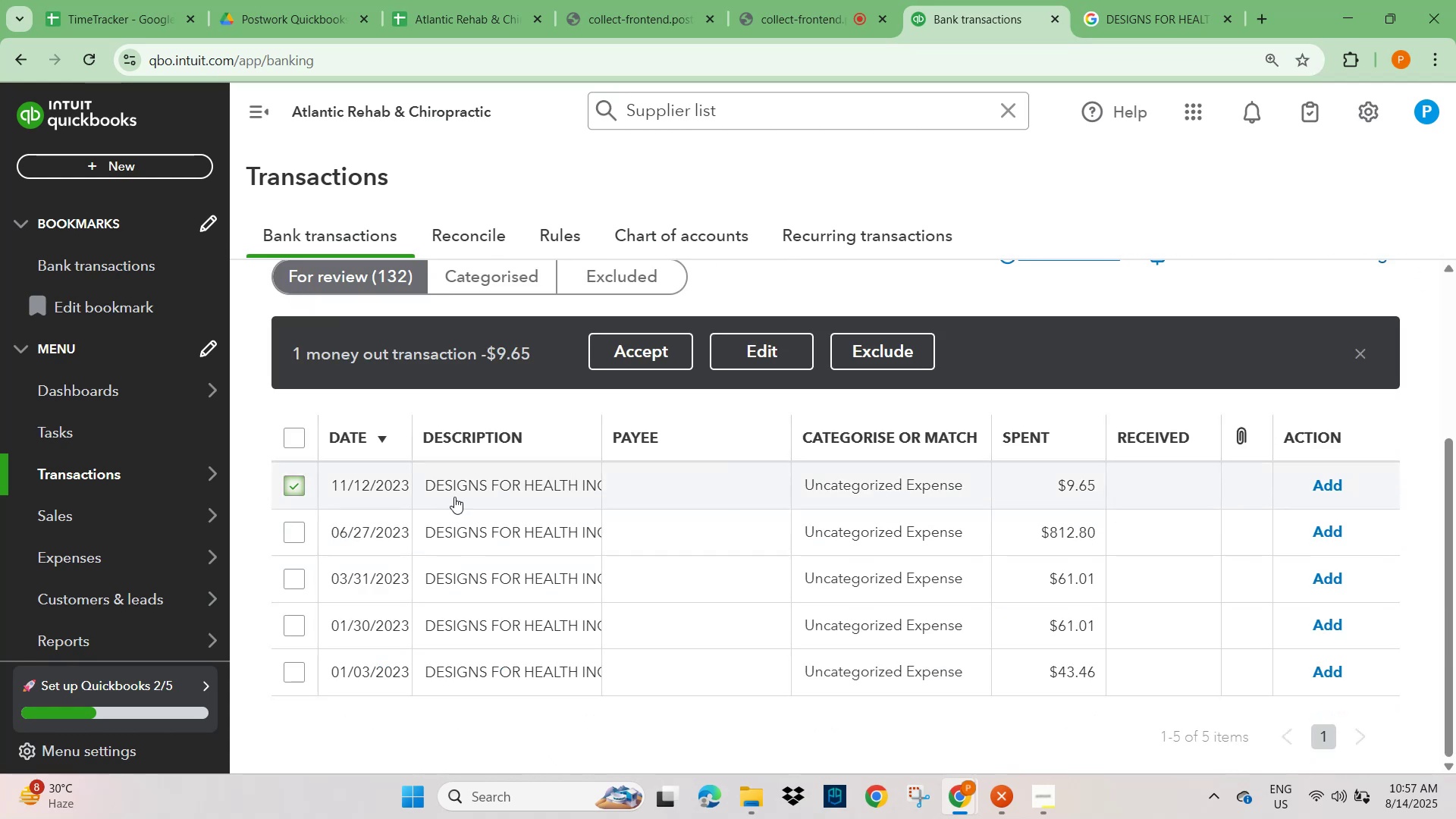 
left_click([469, 486])
 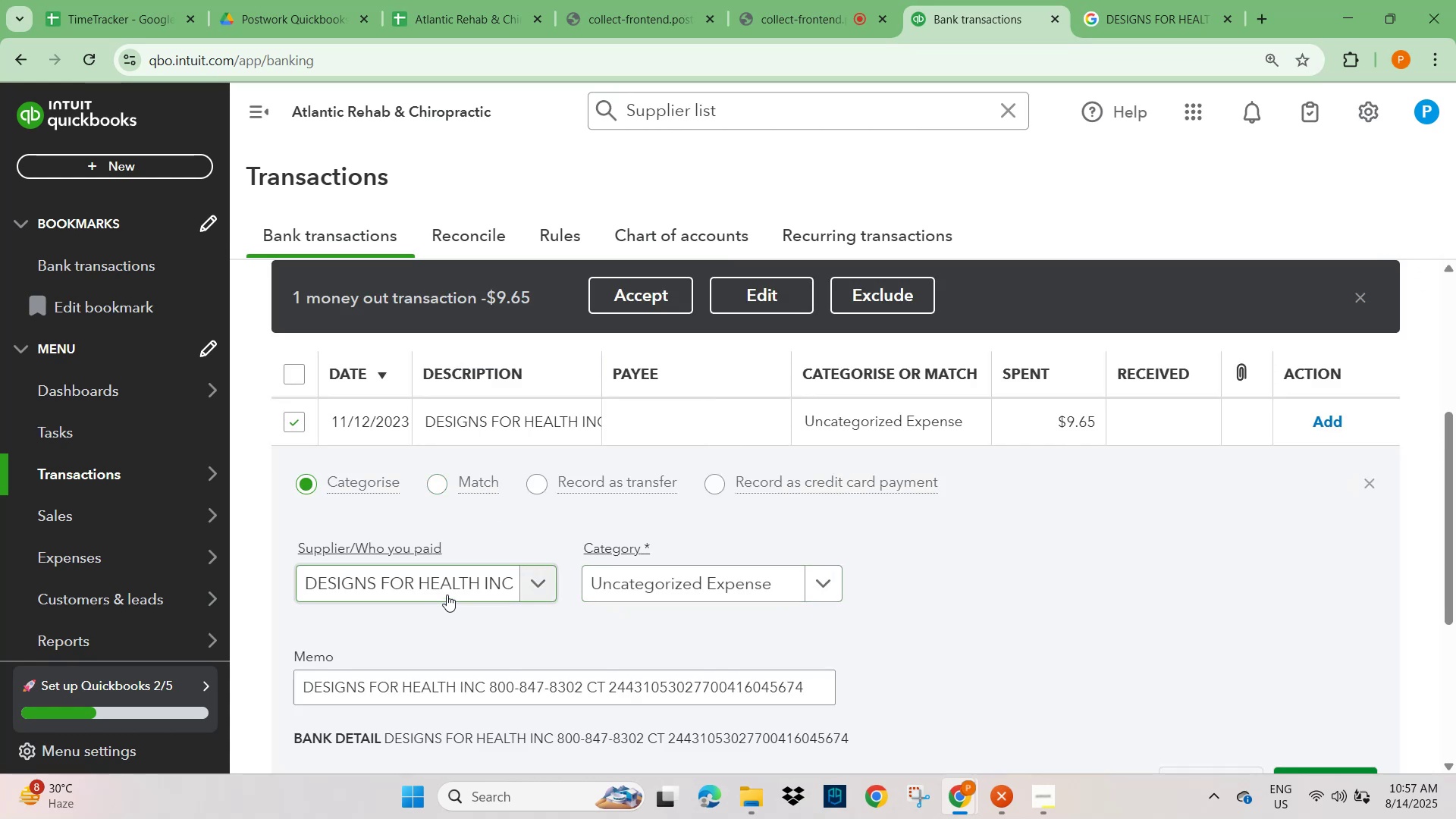 
scroll: coordinate [676, 617], scroll_direction: down, amount: 1.0
 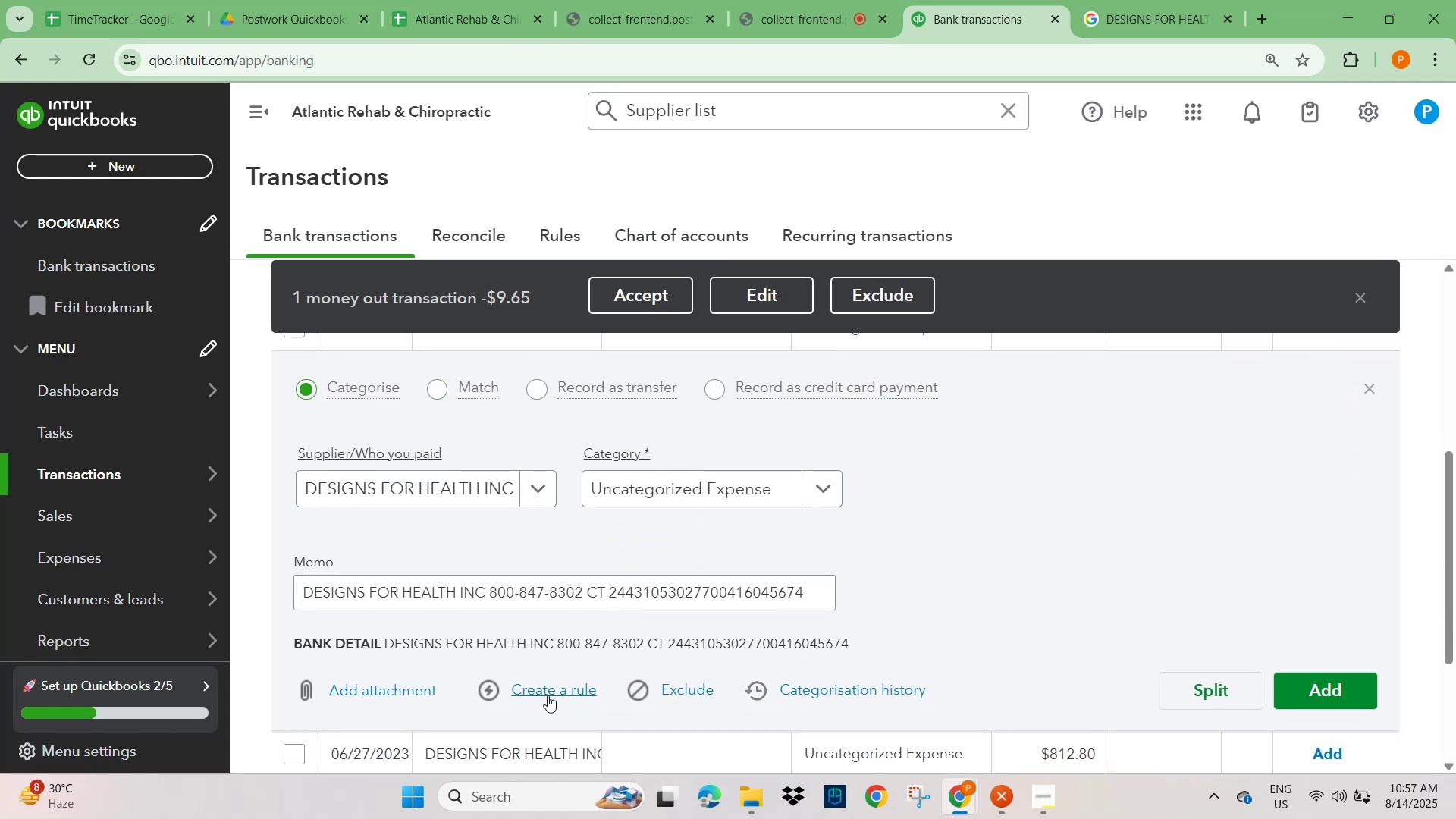 
left_click([550, 697])
 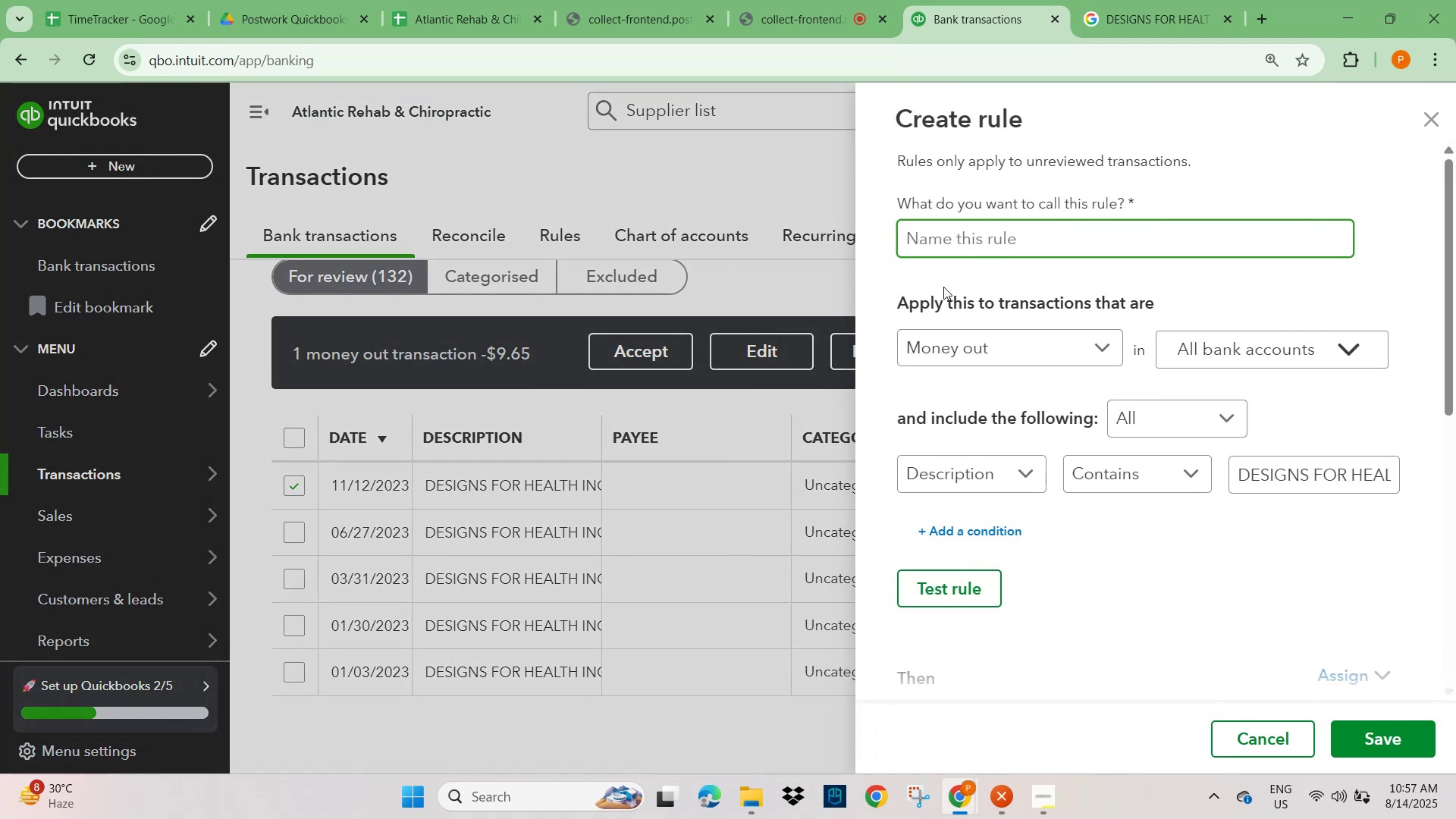 
key(Control+V)
 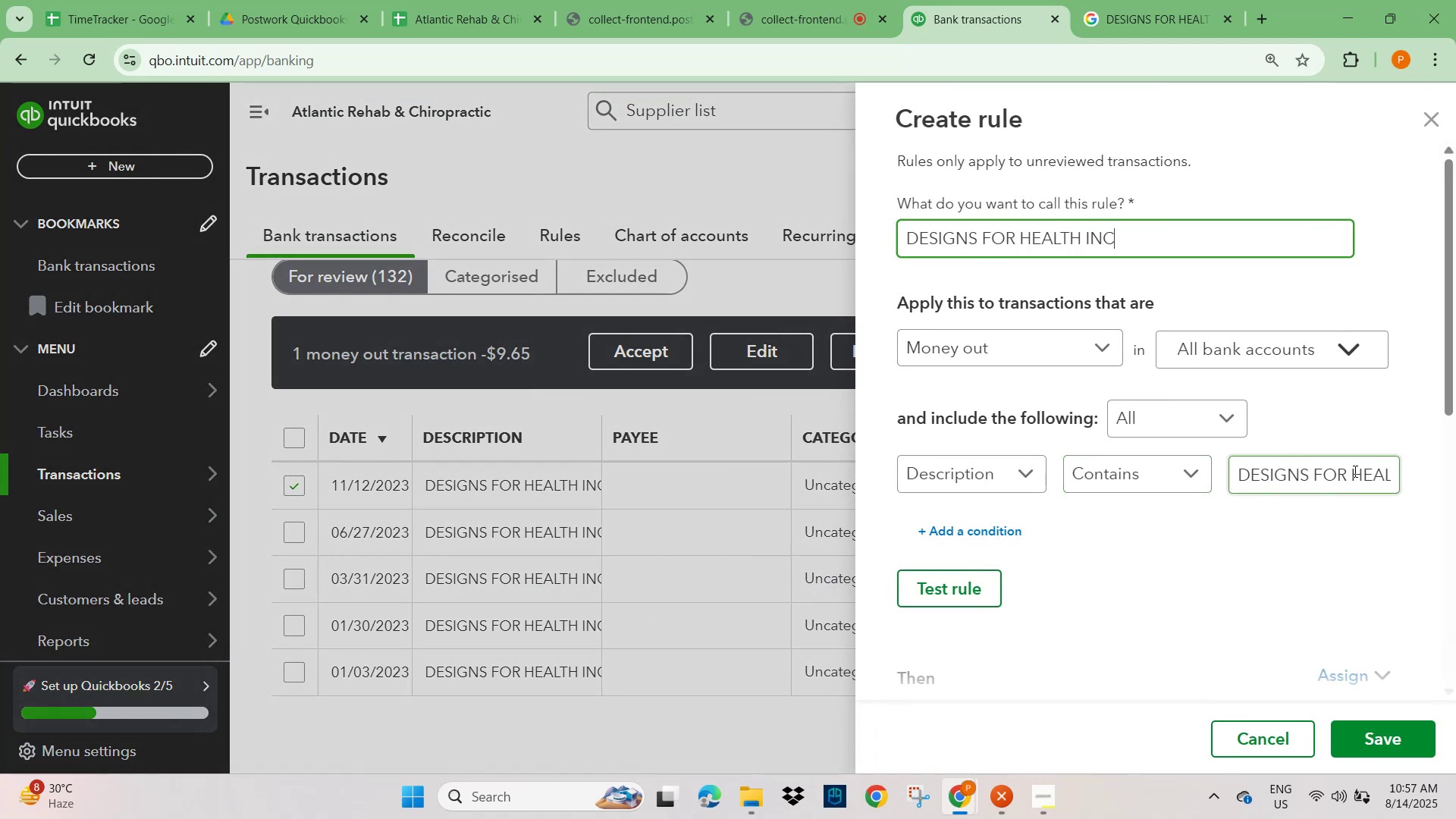 
left_click([1395, 475])
 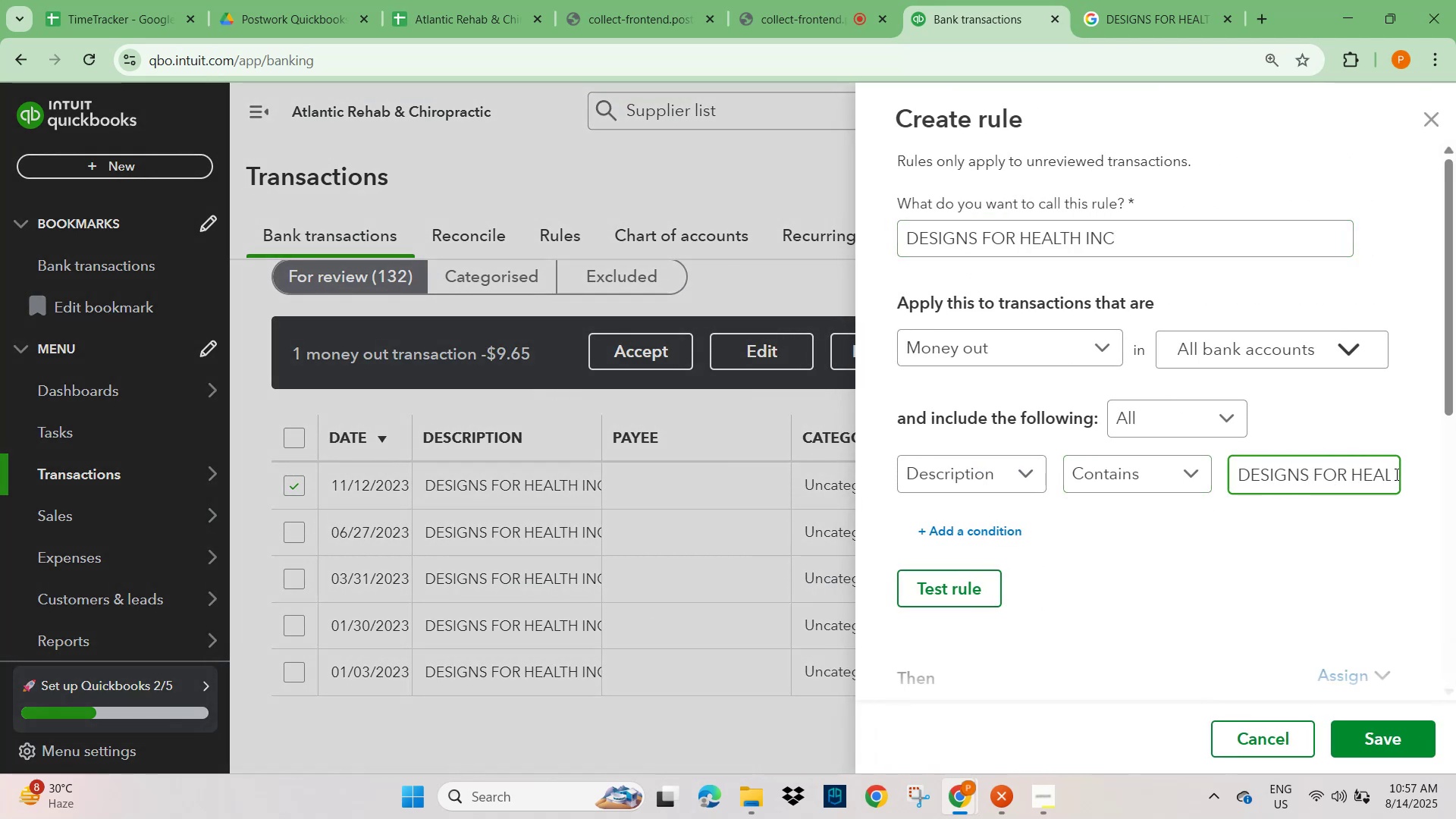 
hold_key(key=ArrowRight, duration=0.75)
 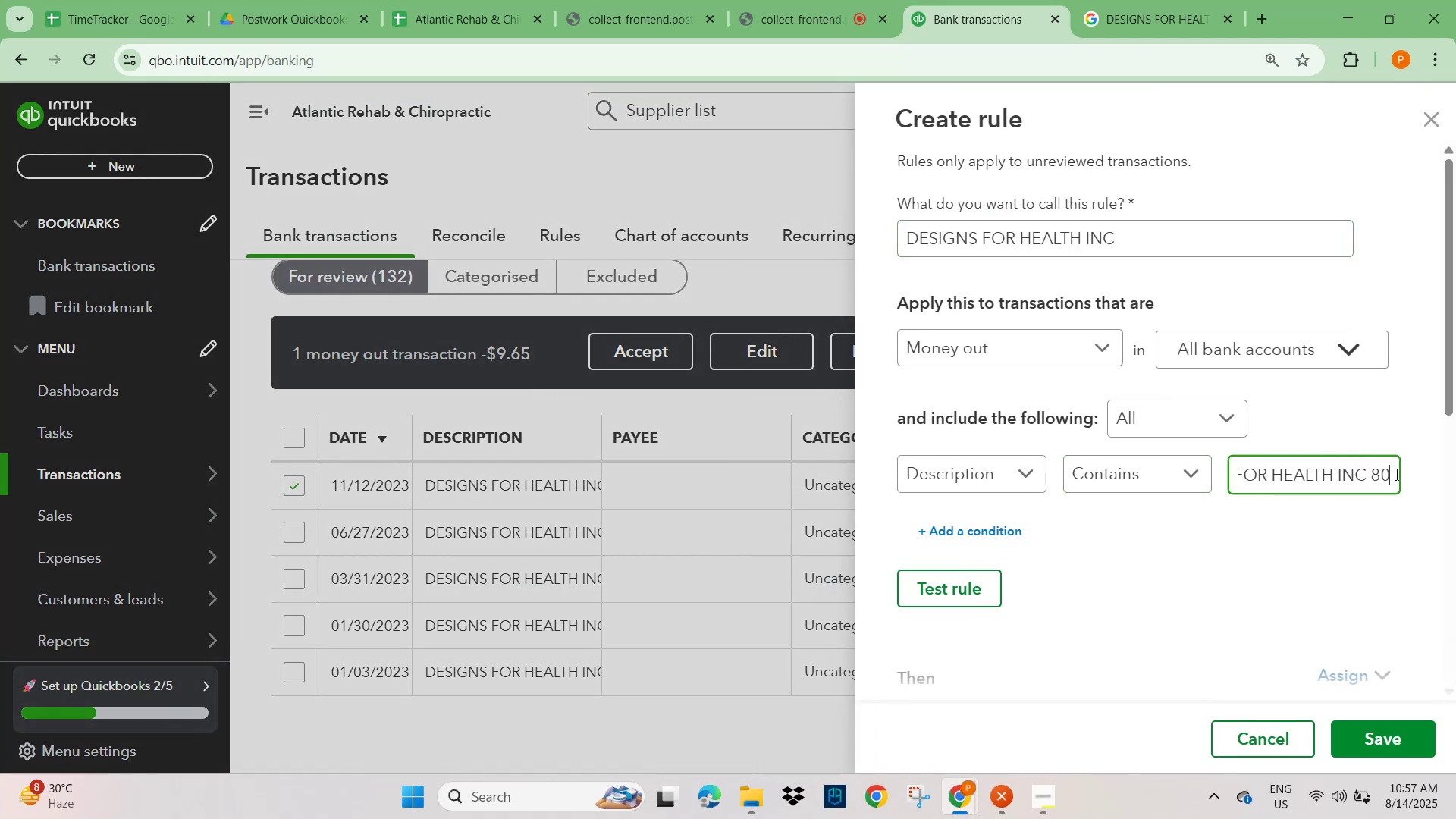 
hold_key(key=ArrowLeft, duration=0.6)
 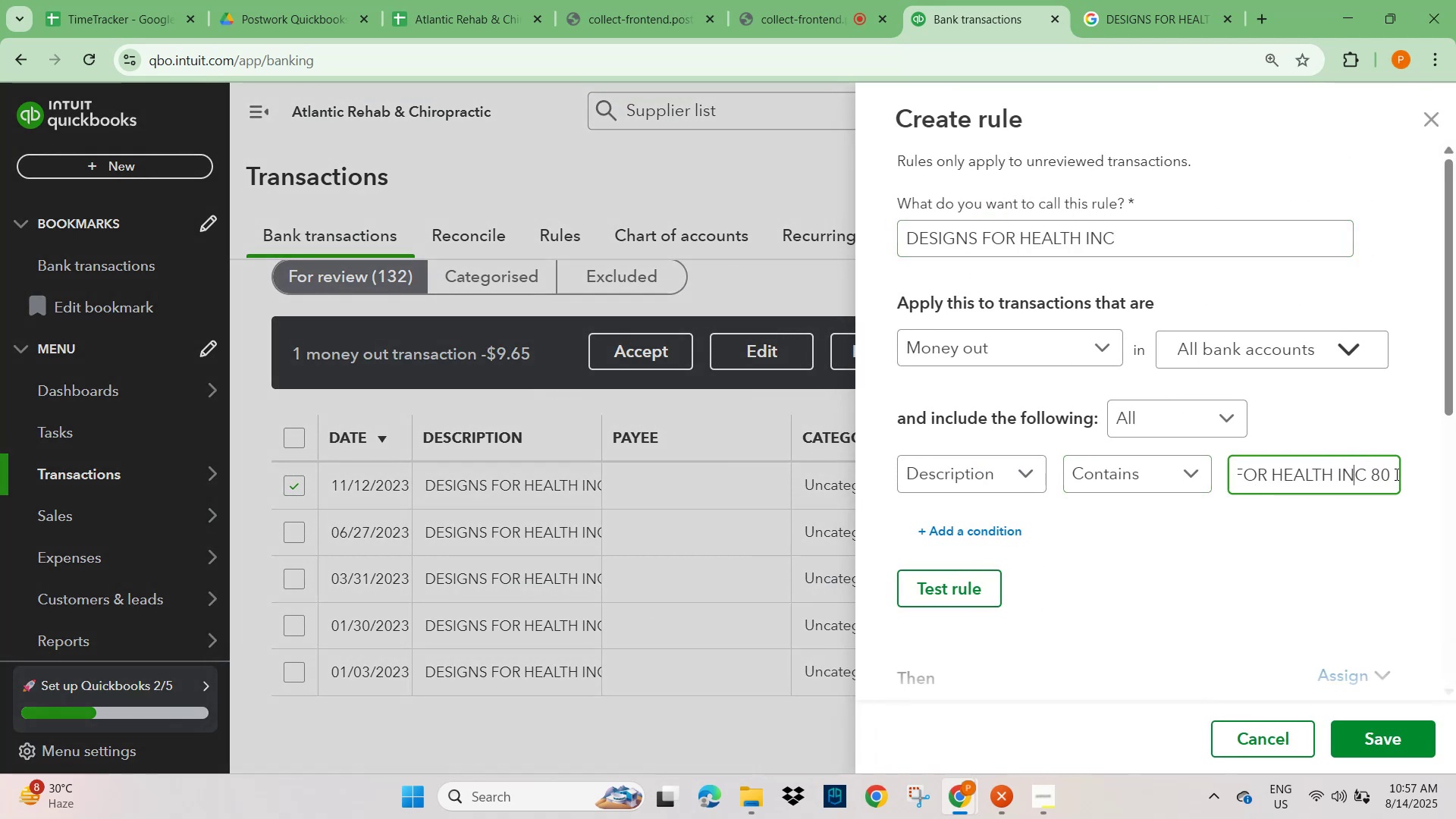 
key(ArrowRight)
 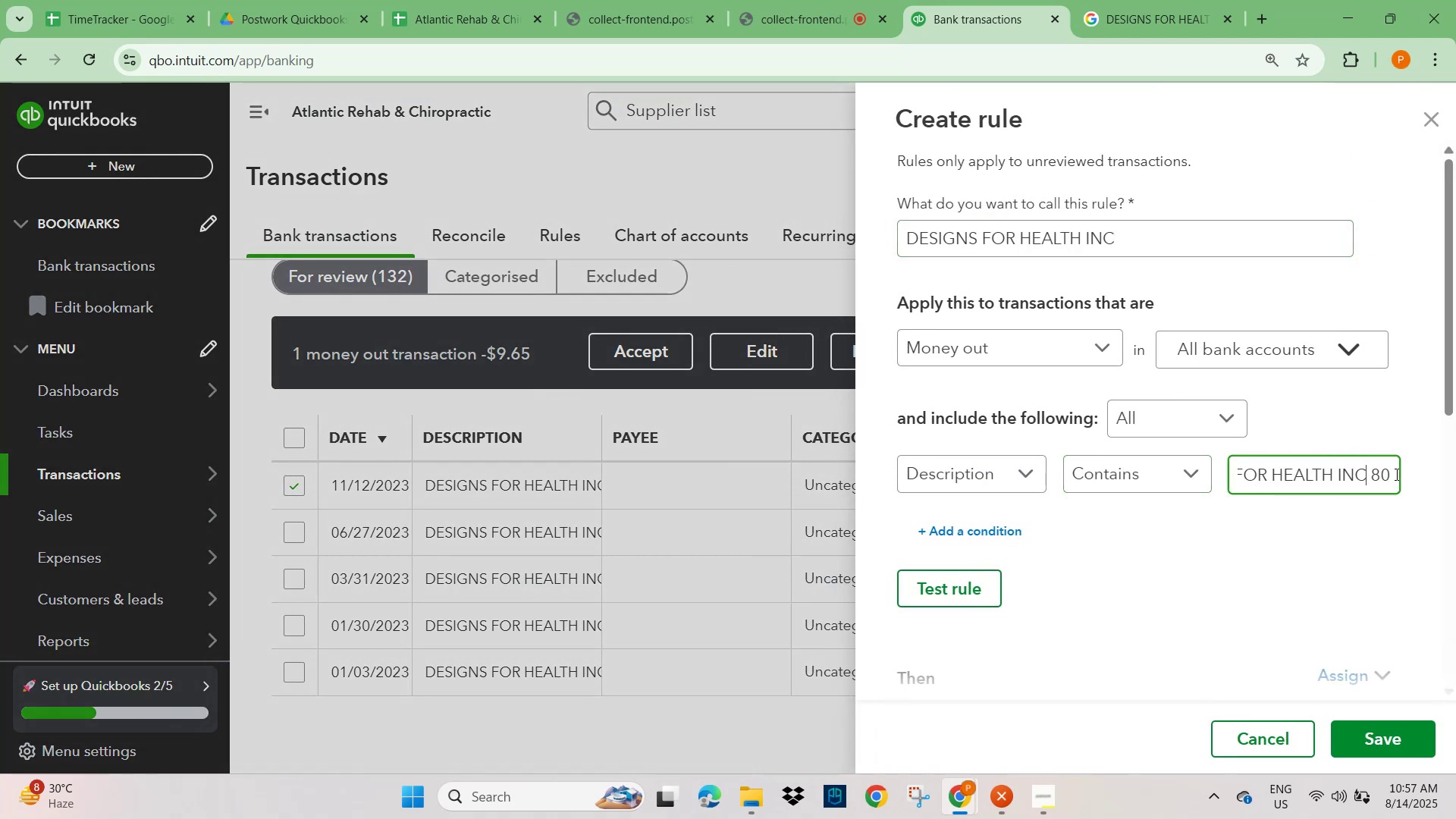 
hold_key(key=ShiftLeft, duration=2.35)
 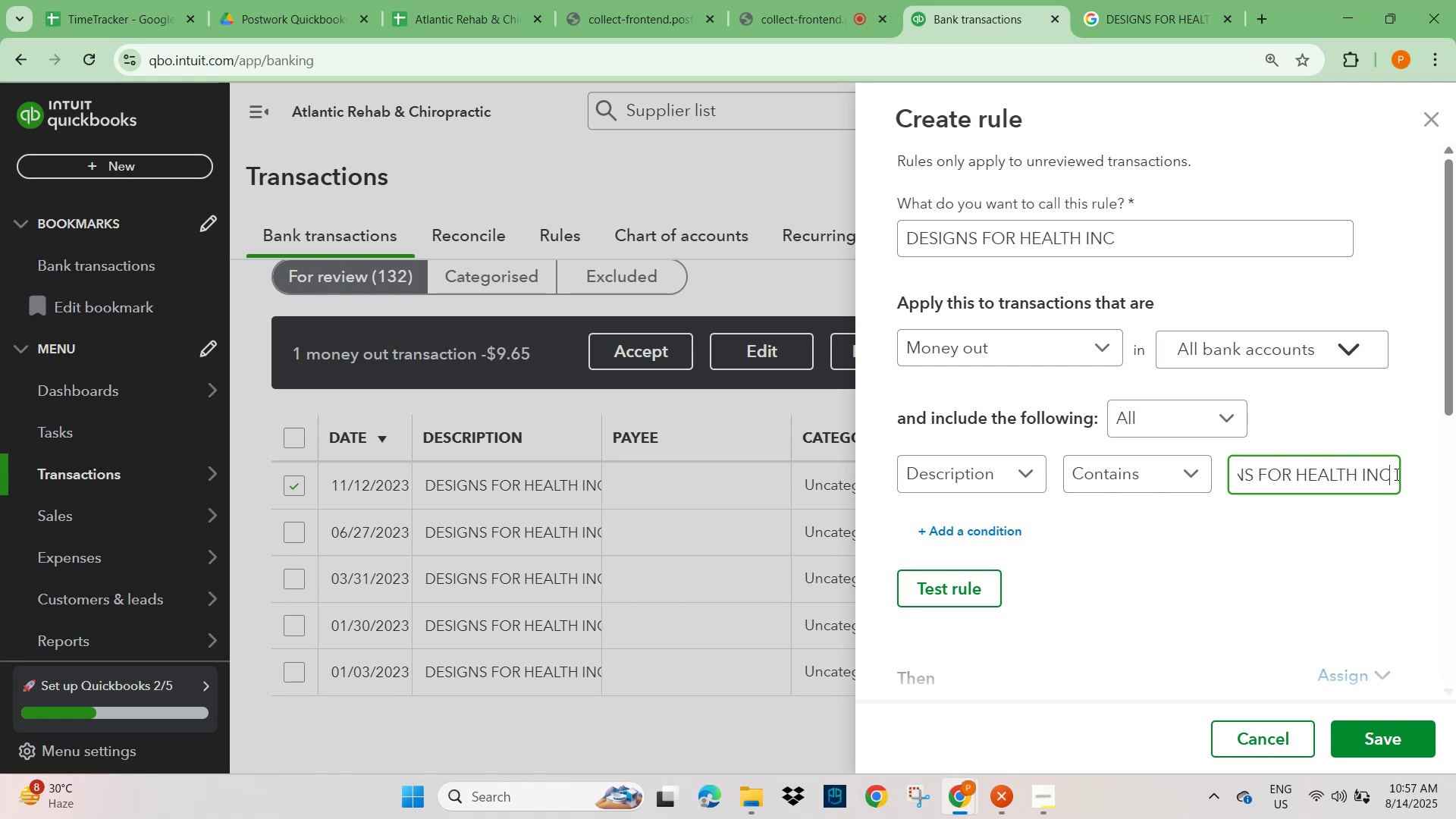 
hold_key(key=ArrowRight, duration=1.5)
 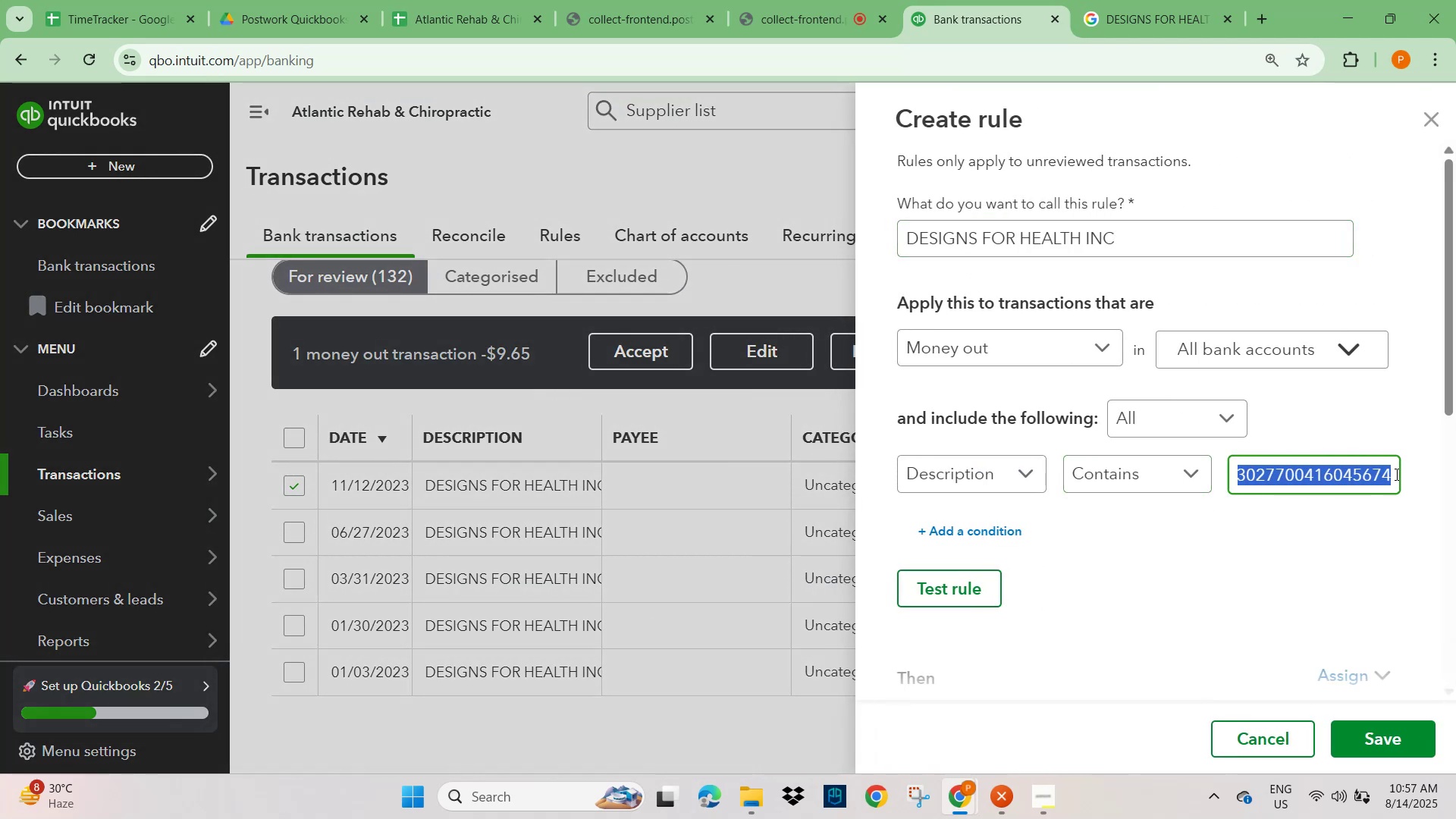 
hold_key(key=ArrowRight, duration=0.72)
 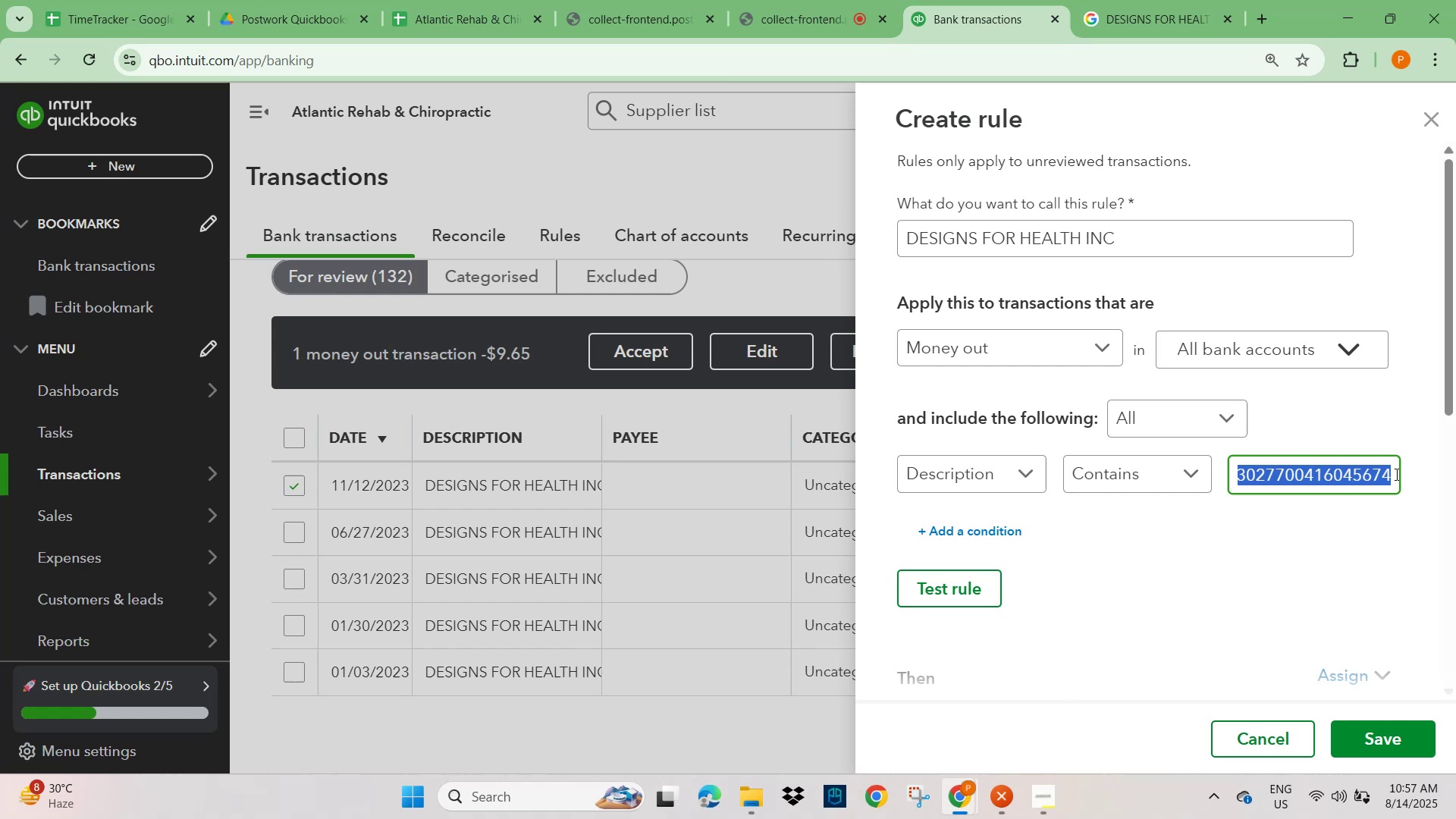 
key(Backspace)
 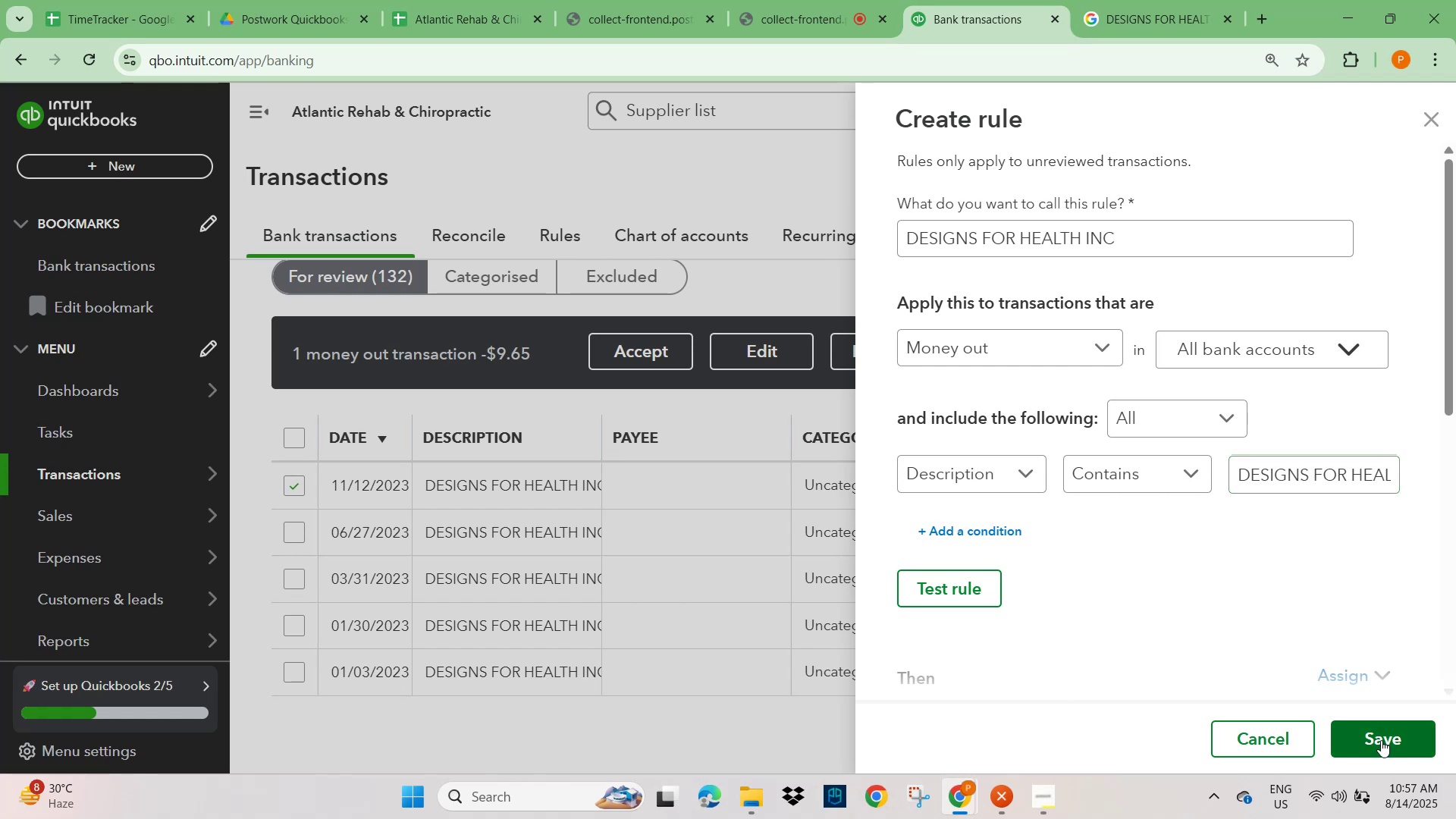 
scroll: coordinate [1274, 608], scroll_direction: down, amount: 4.0
 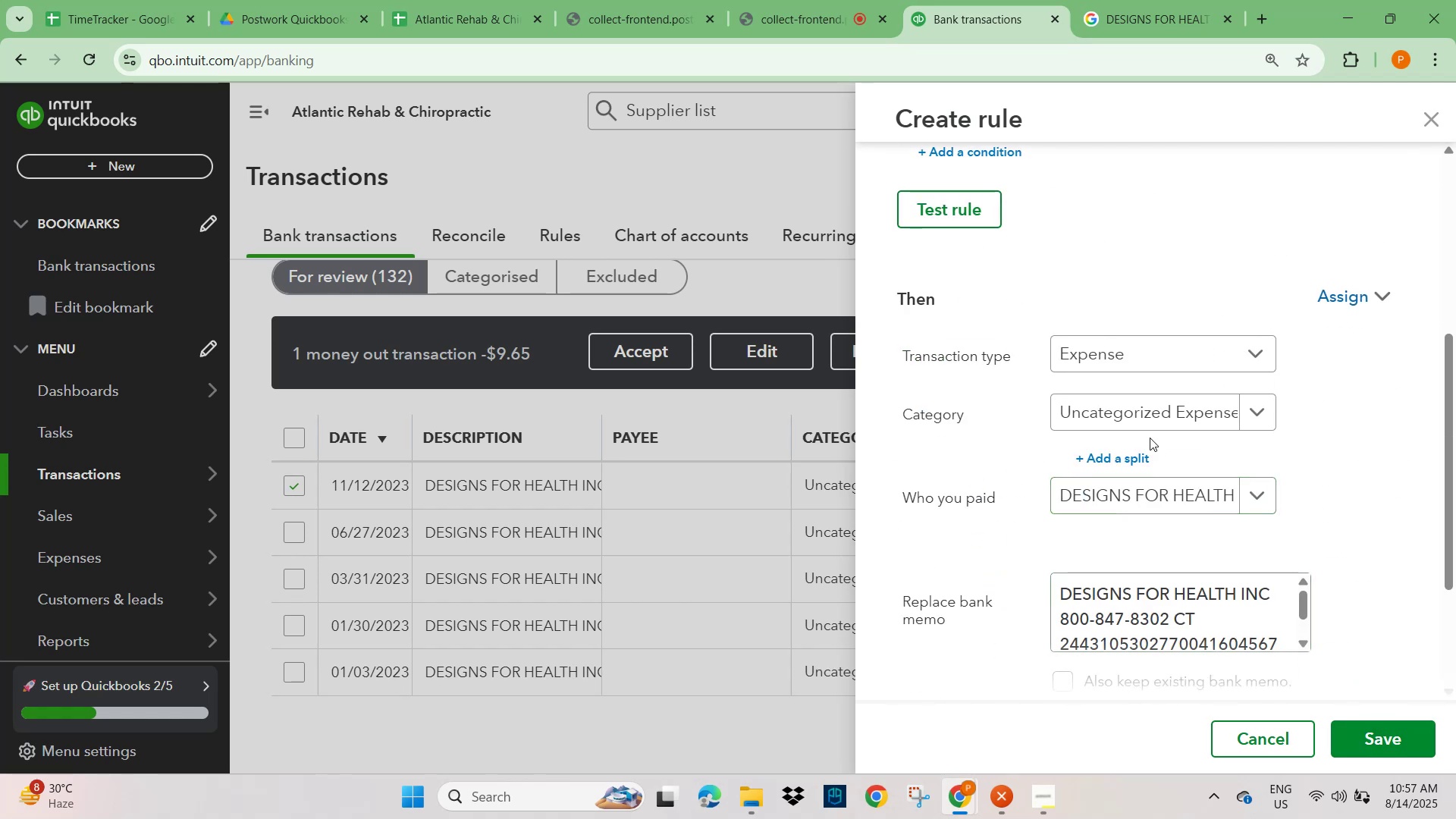 
left_click([1141, 419])
 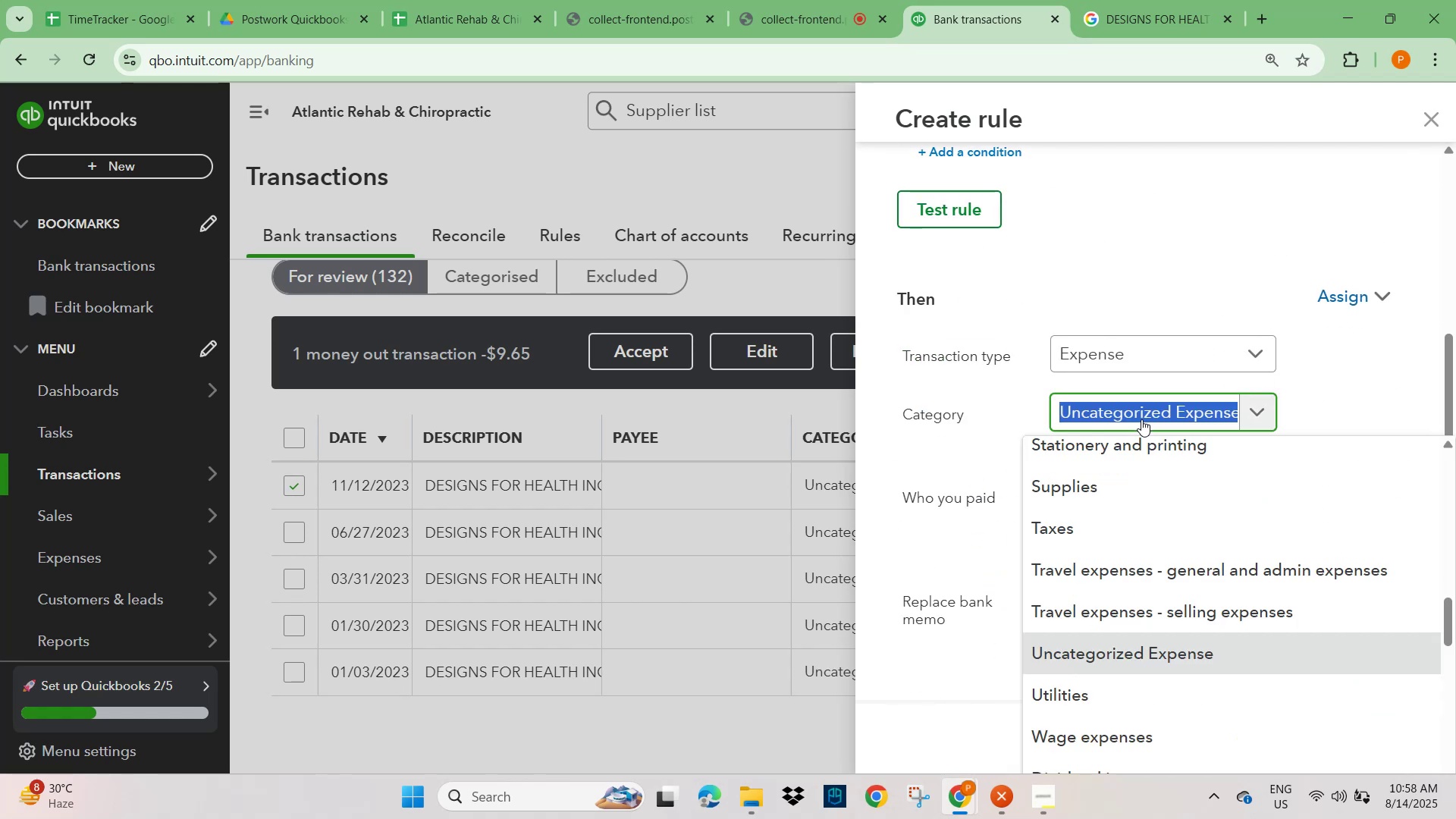 
type(medica)
 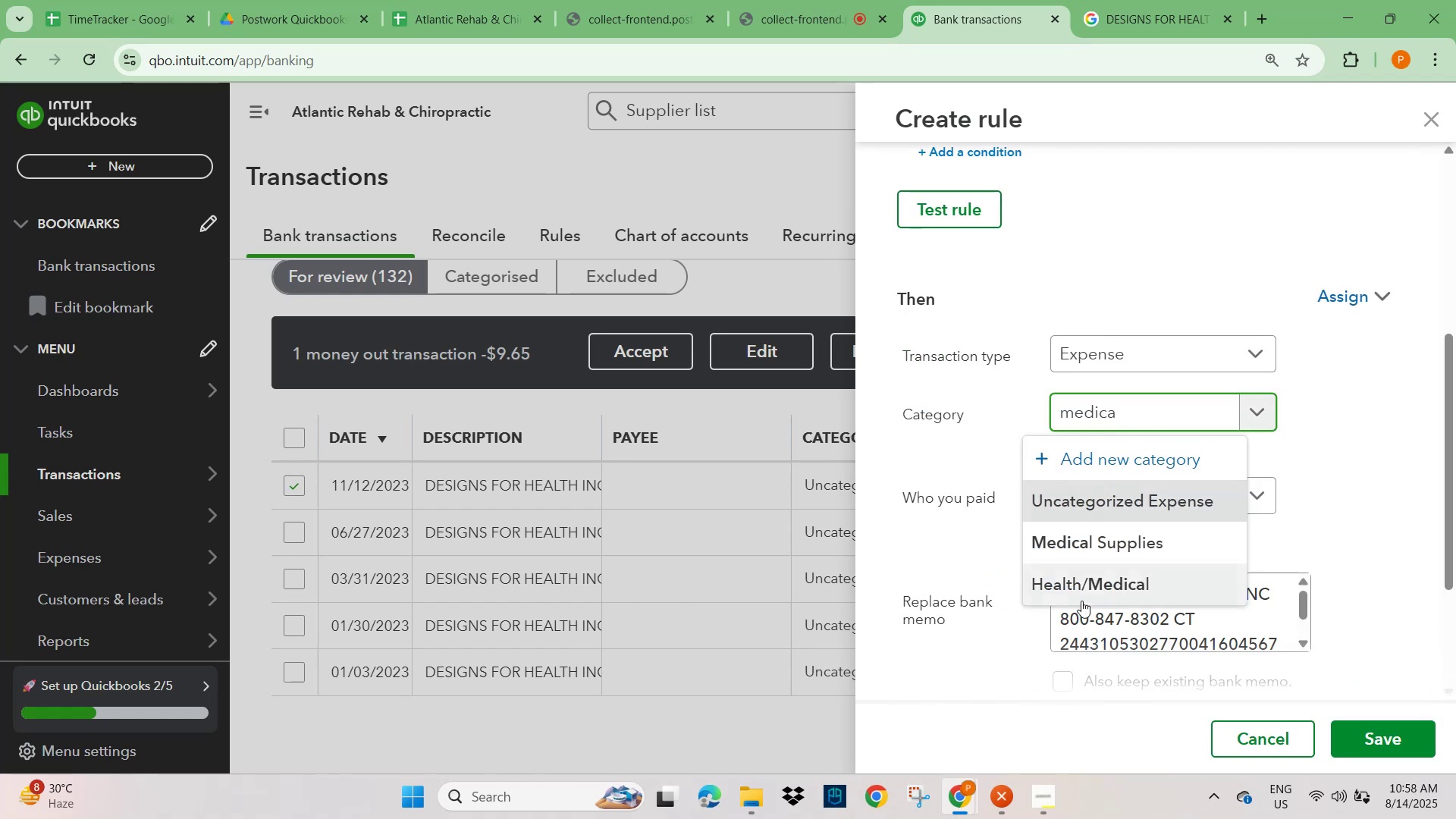 
left_click([1109, 541])
 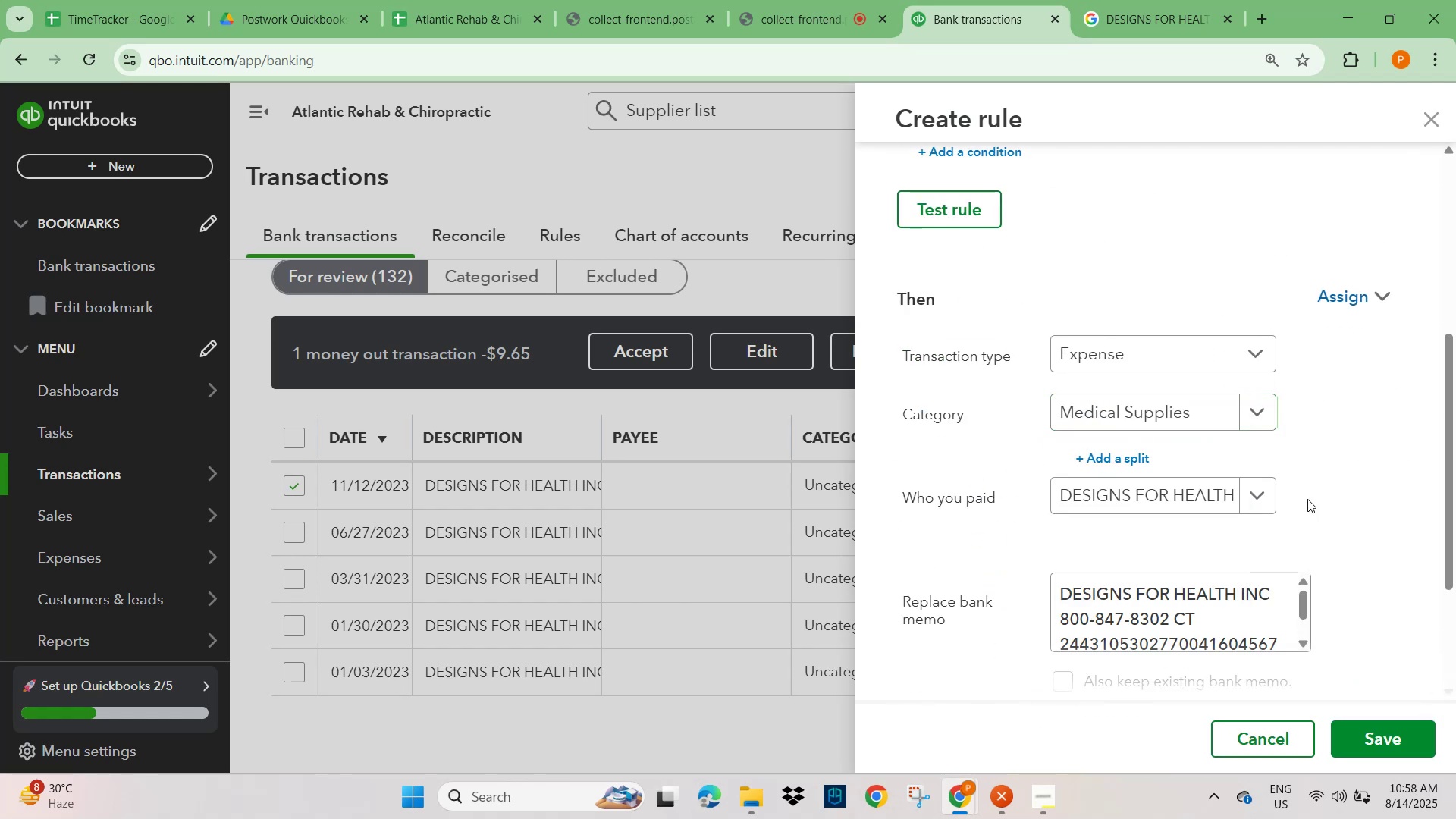 
left_click([1390, 476])
 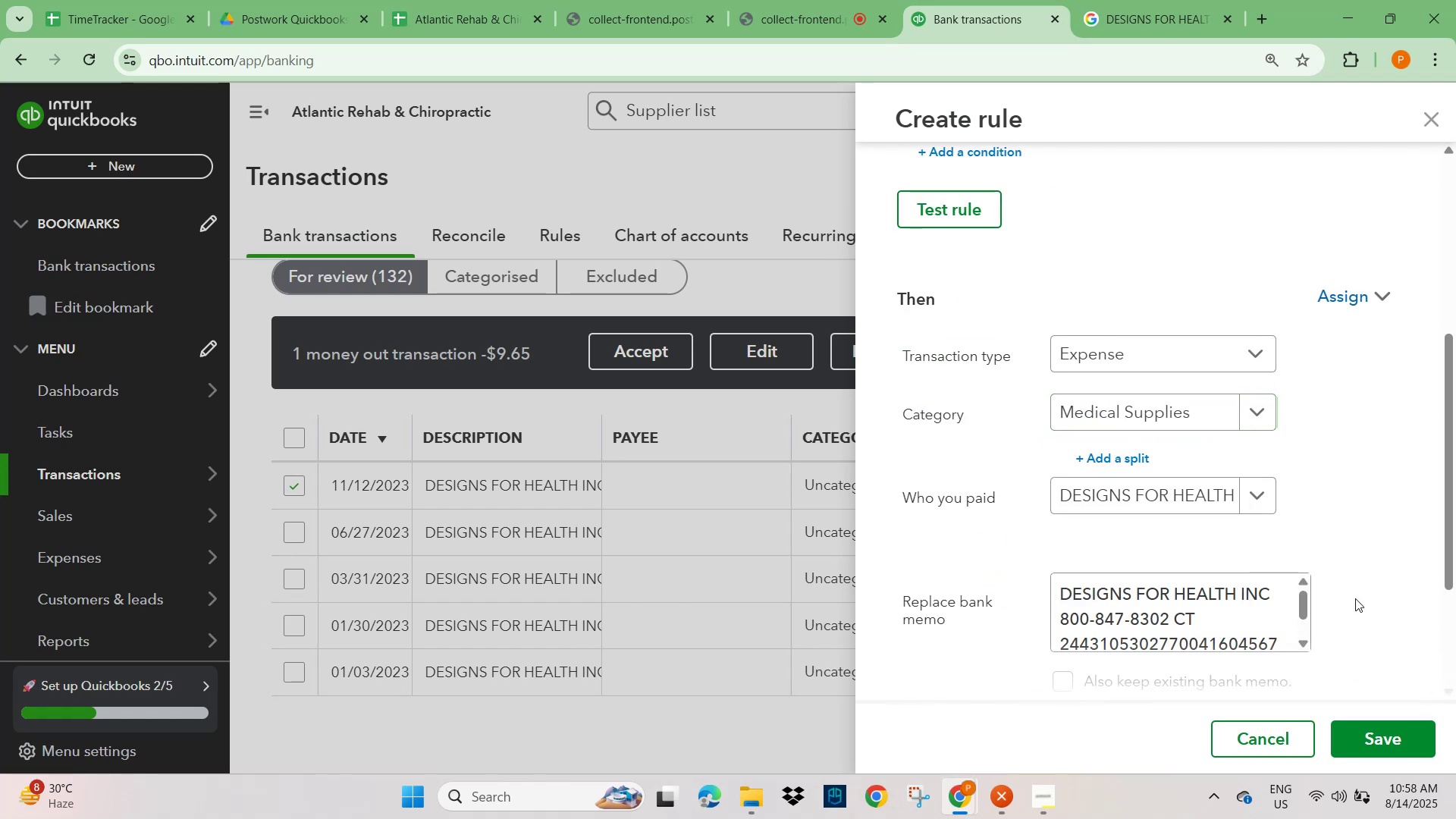 
scroll: coordinate [1360, 651], scroll_direction: down, amount: 2.0
 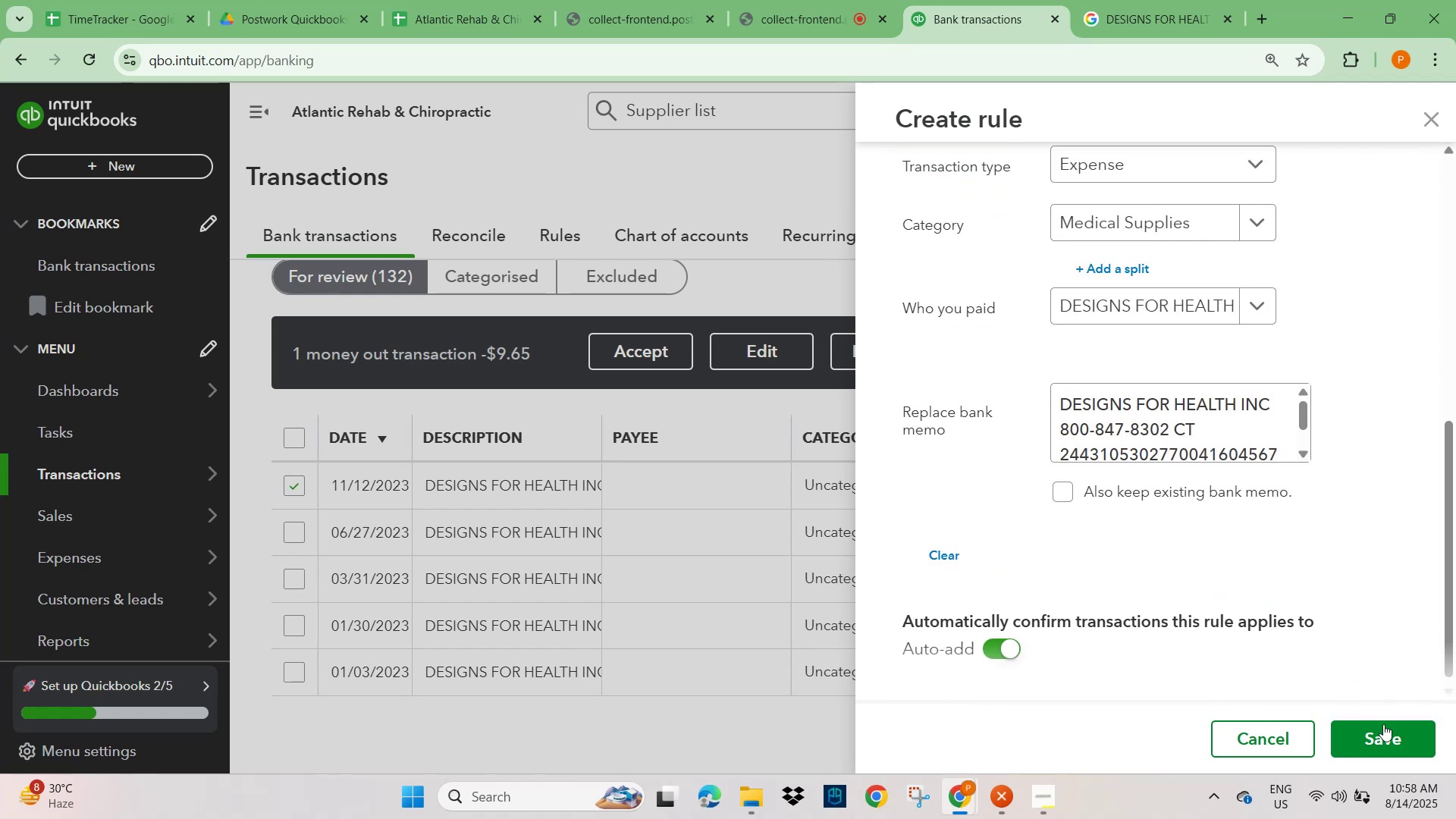 
left_click_drag(start_coordinate=[1379, 740], to_coordinate=[1377, 744])
 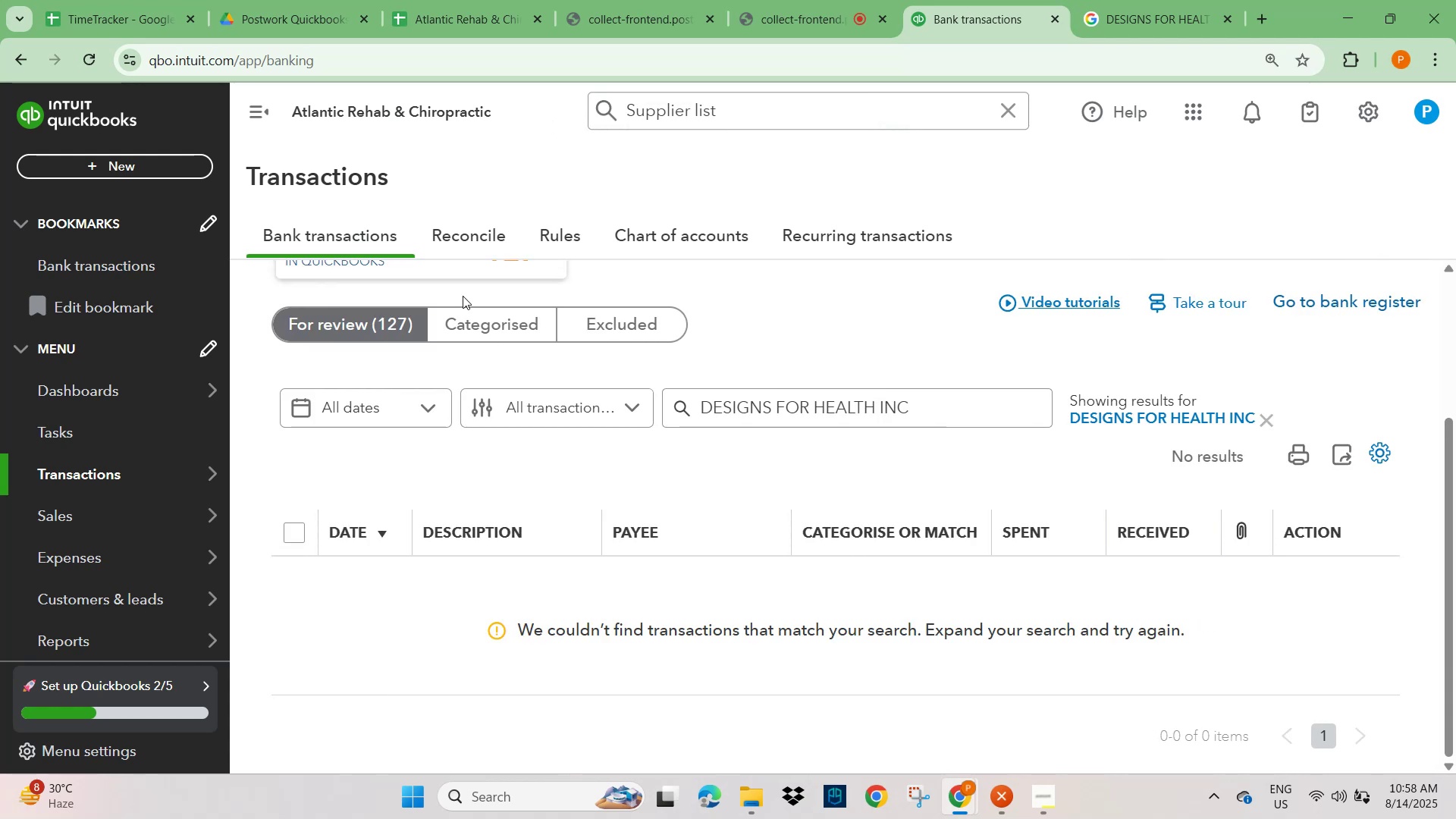 
left_click([1267, 420])
 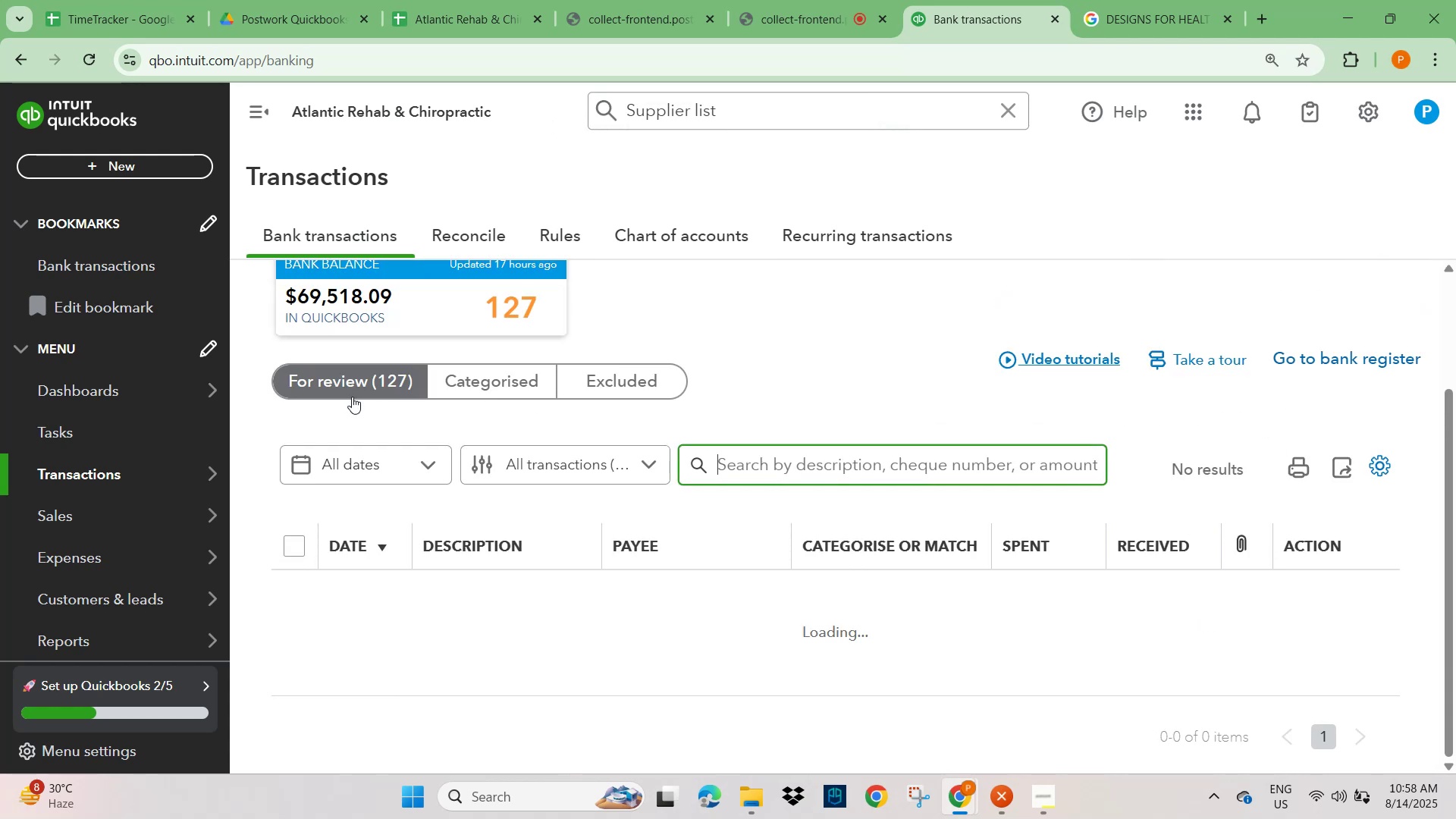 
left_click([347, 377])
 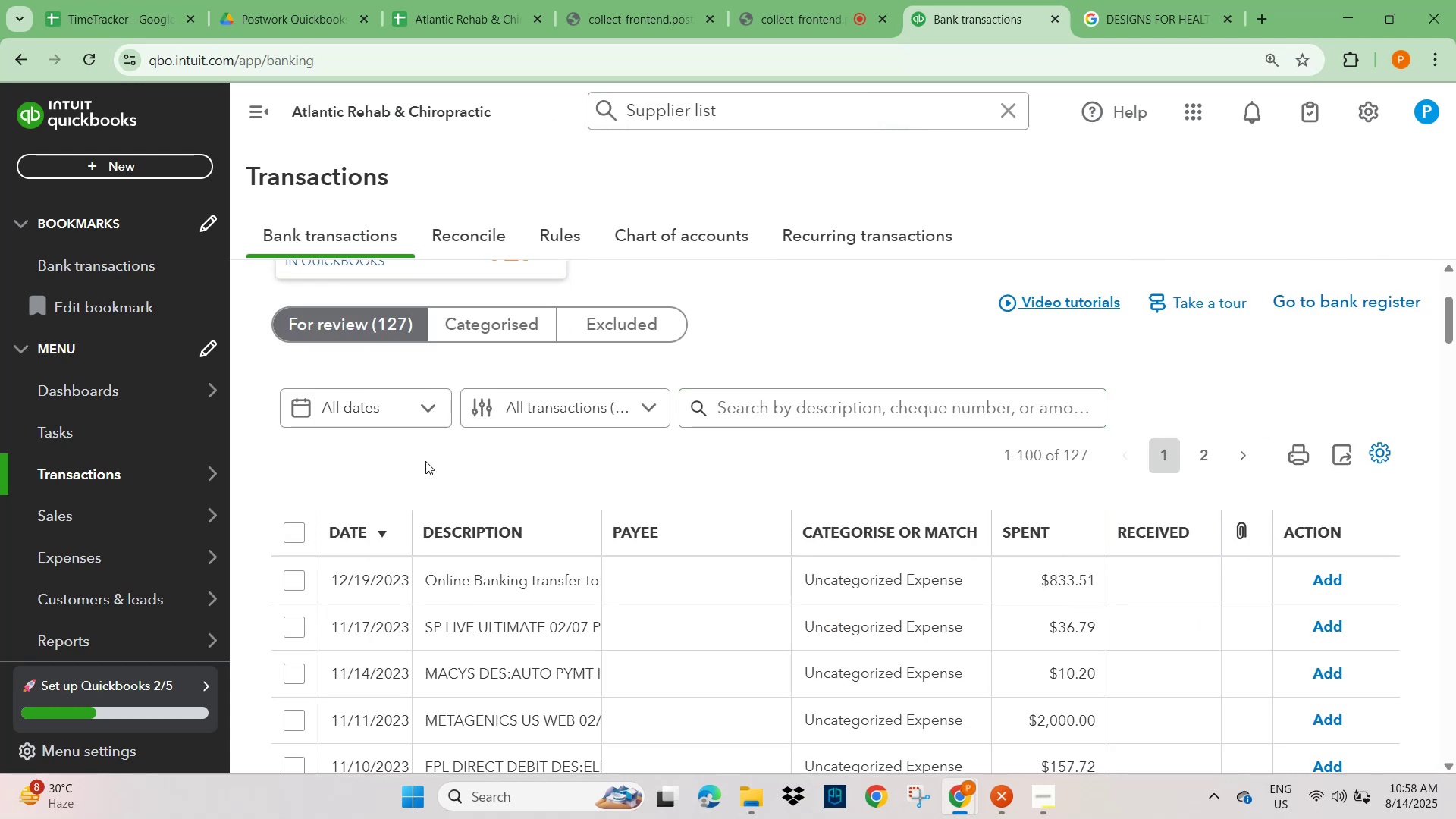 
scroll: coordinate [369, 621], scroll_direction: down, amount: 5.0
 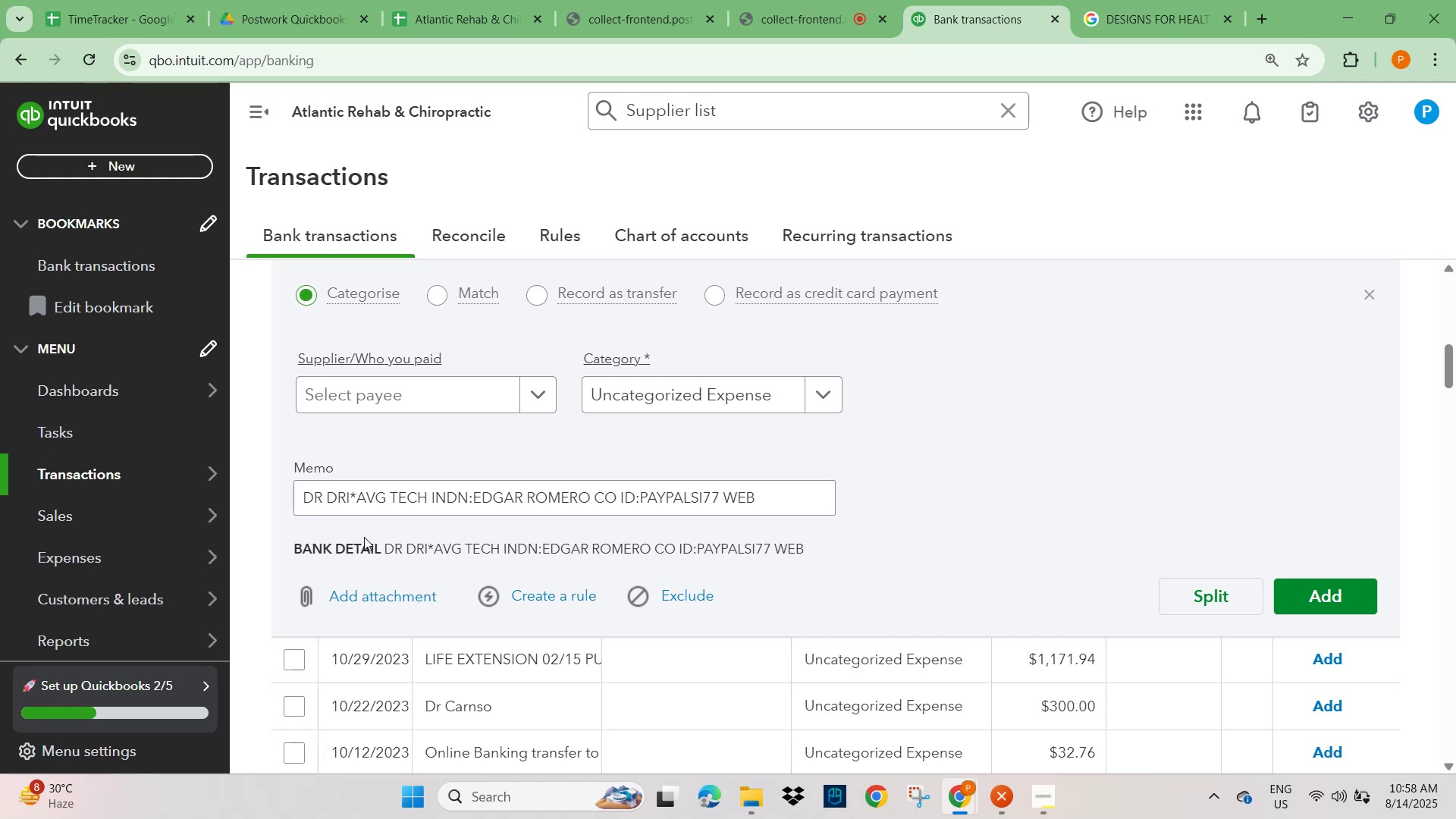 
scroll: coordinate [934, 485], scroll_direction: up, amount: 2.0
 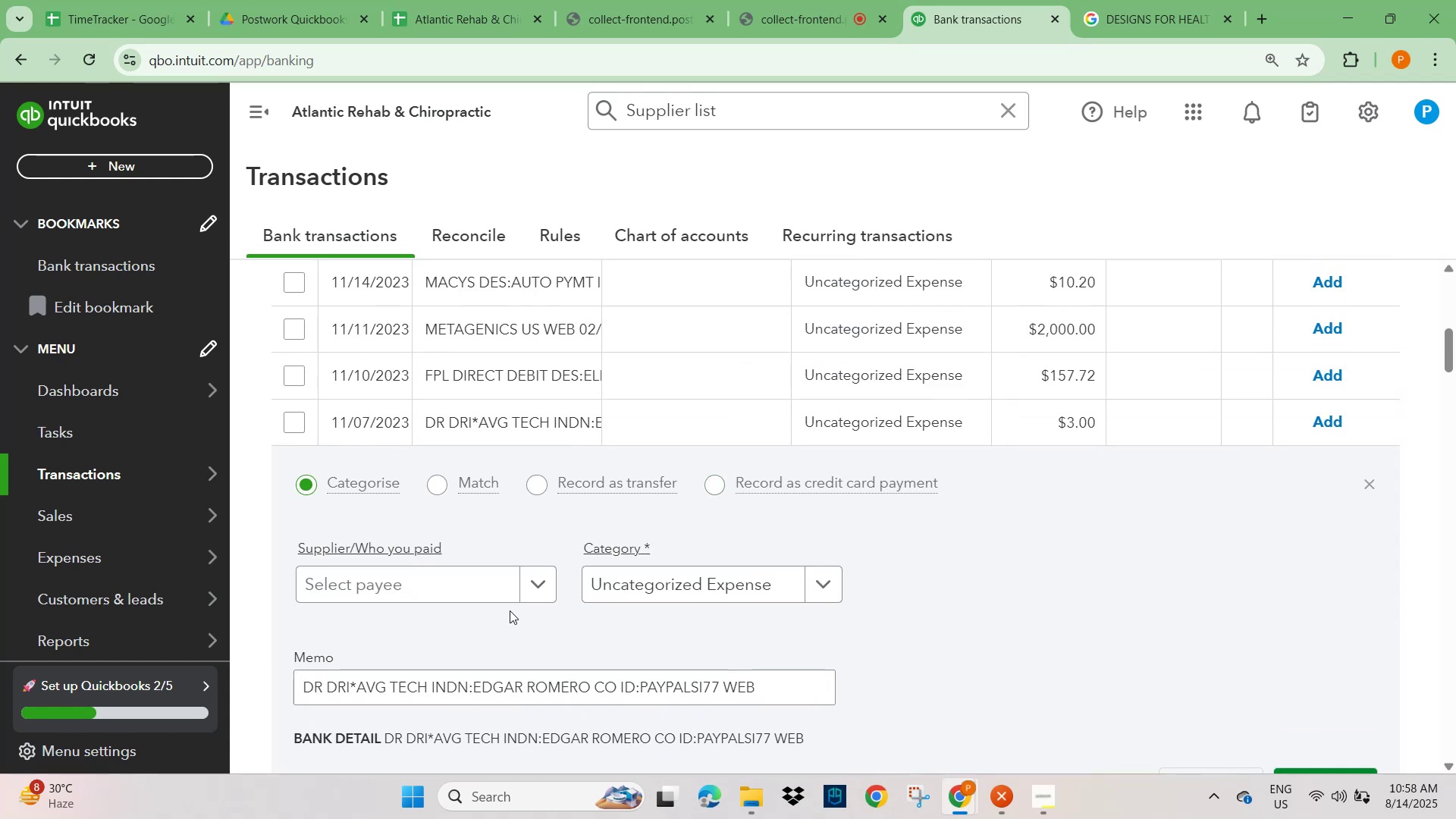 
scroll: coordinate [446, 619], scroll_direction: down, amount: 2.0
 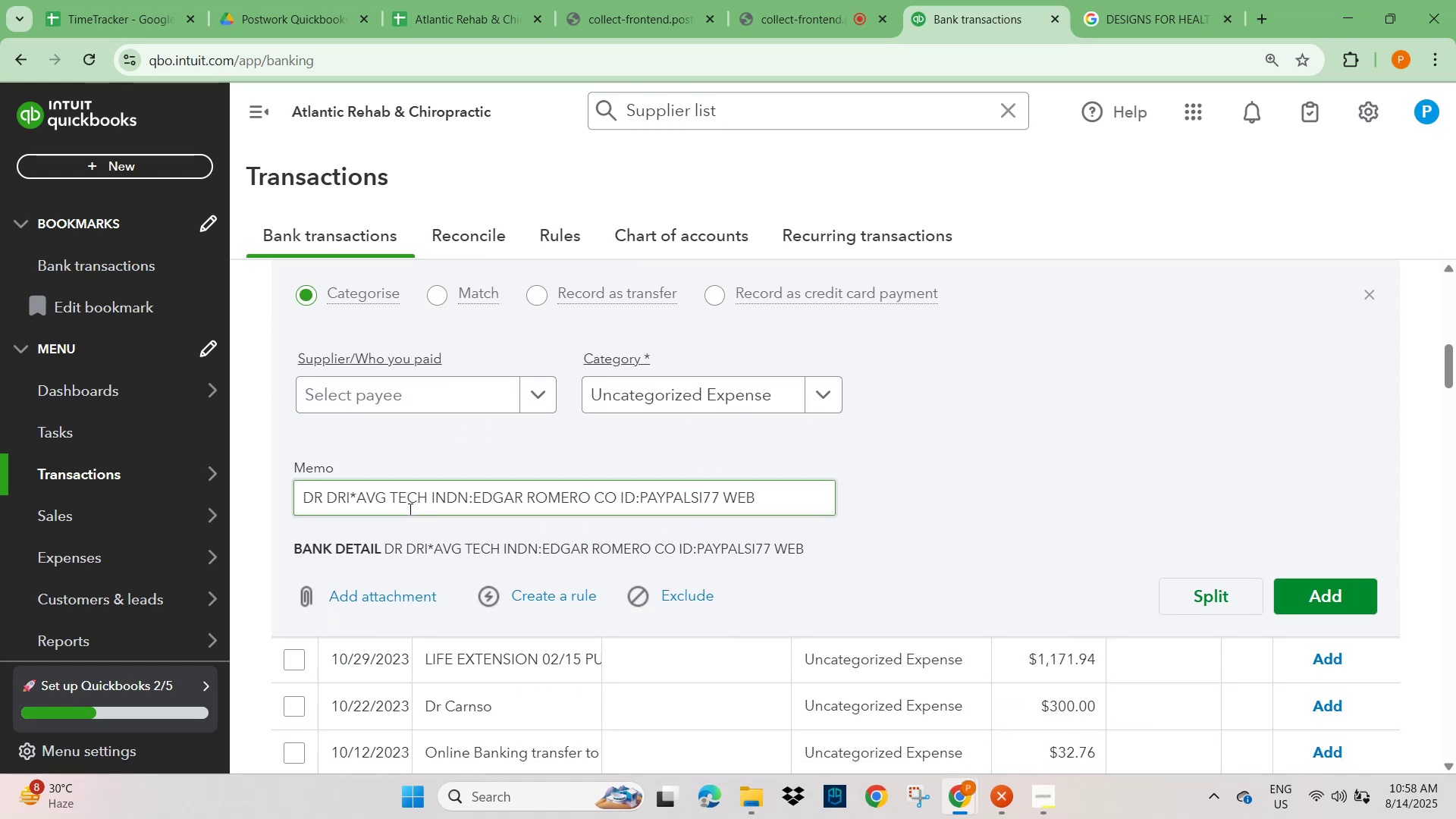 
left_click_drag(start_coordinate=[388, 500], to_coordinate=[276, 506])
 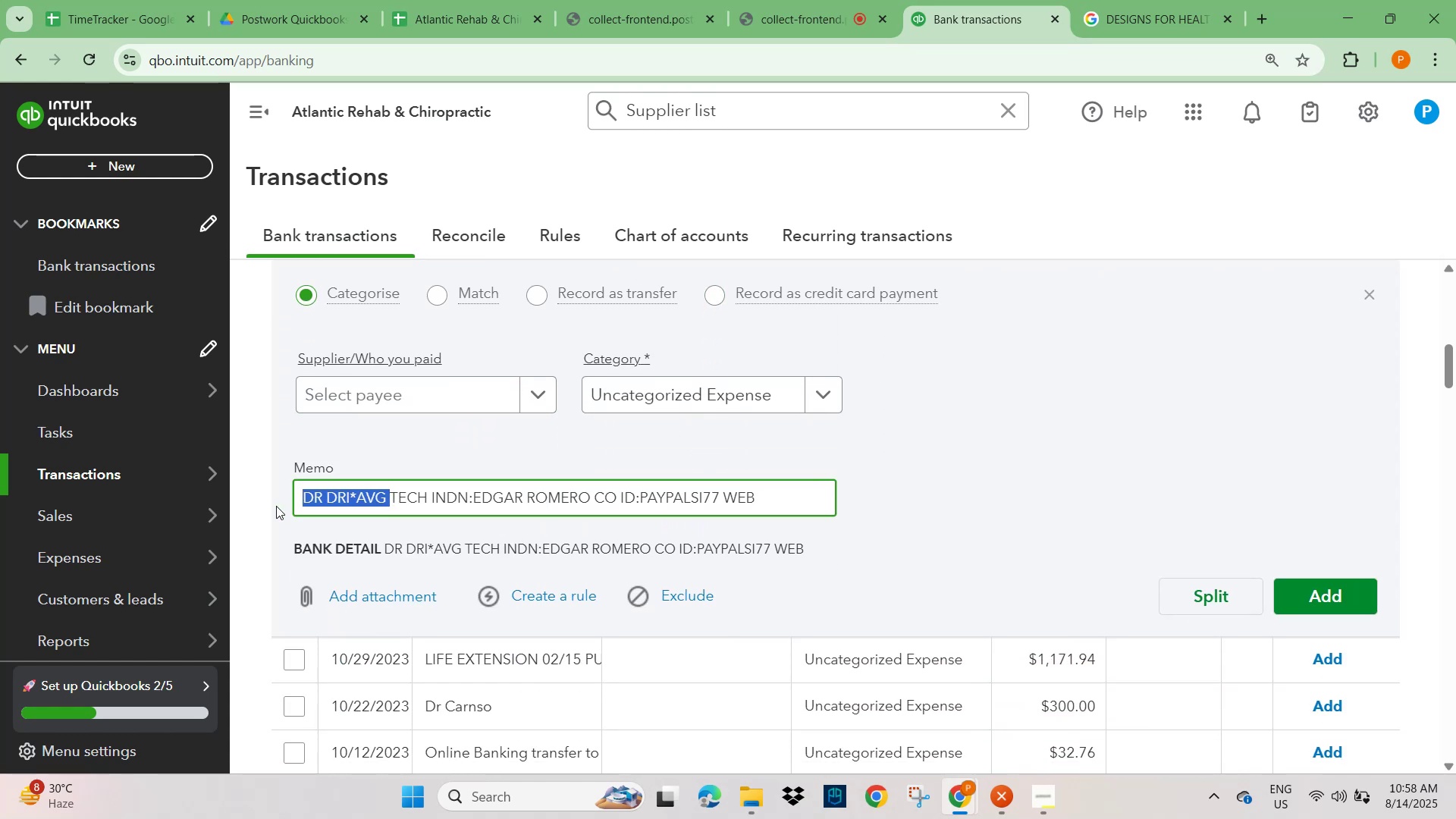 
key(Control+C)
 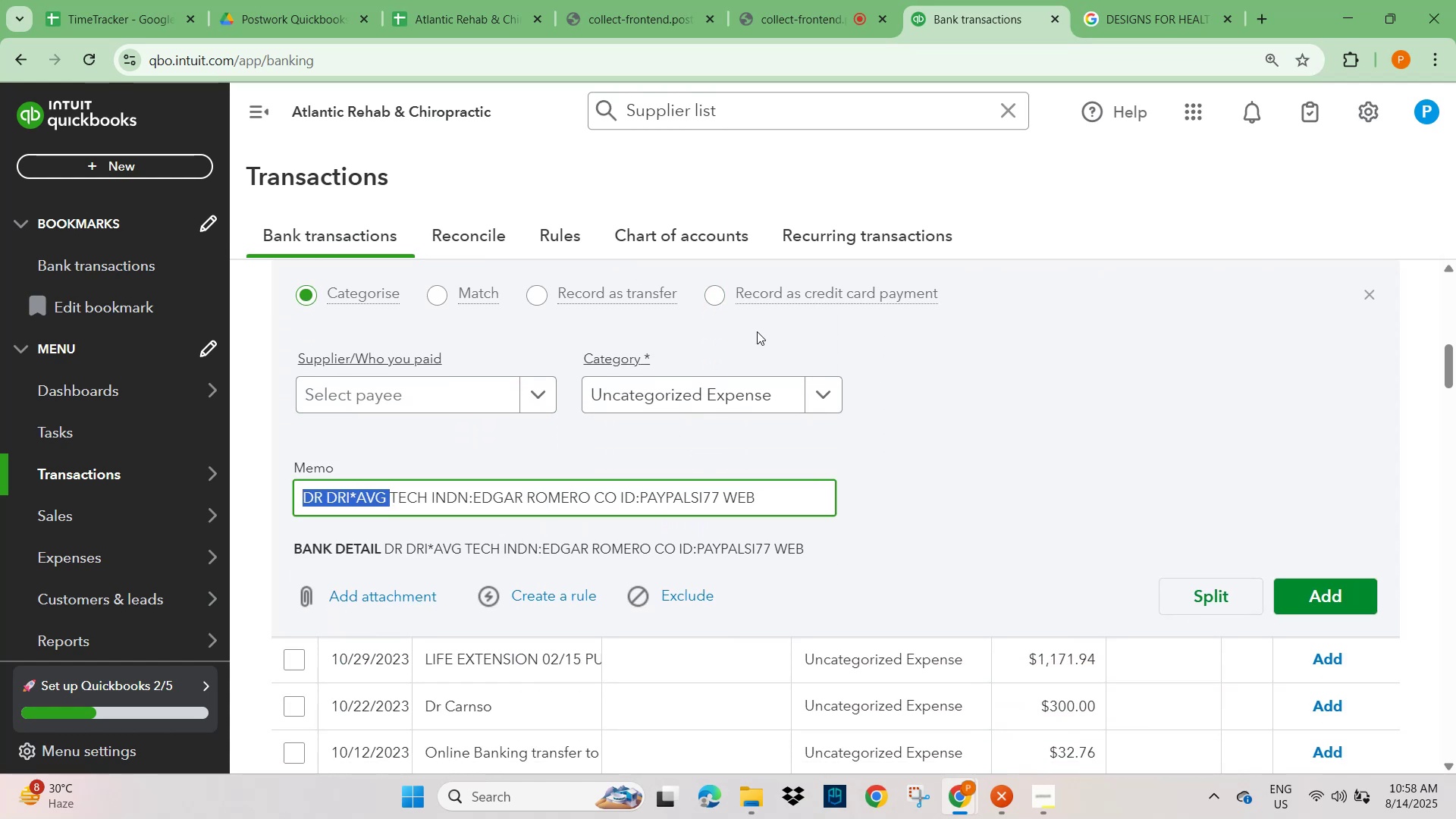 
scroll: coordinate [890, 406], scroll_direction: up, amount: 7.0
 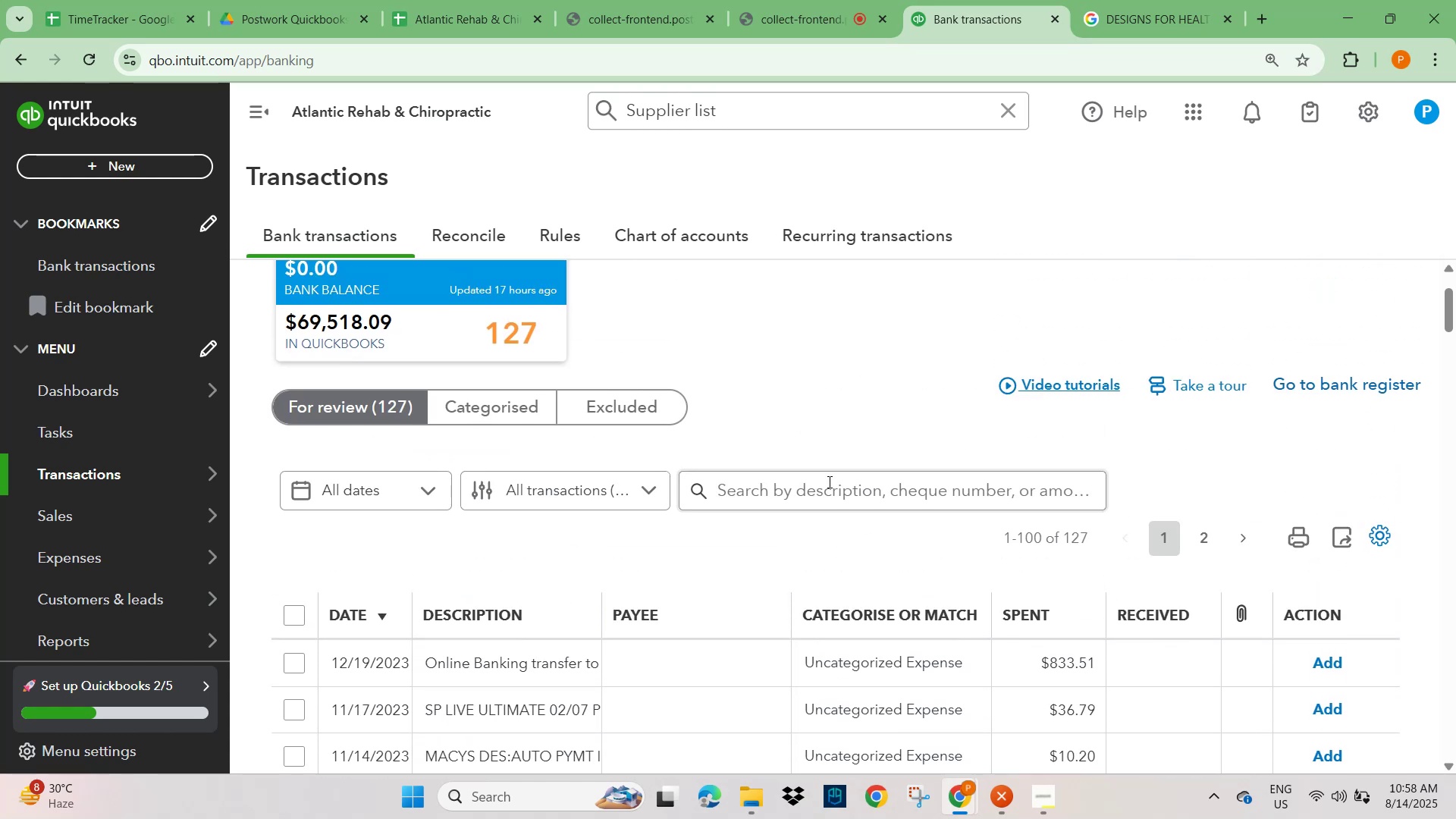 
left_click([824, 484])
 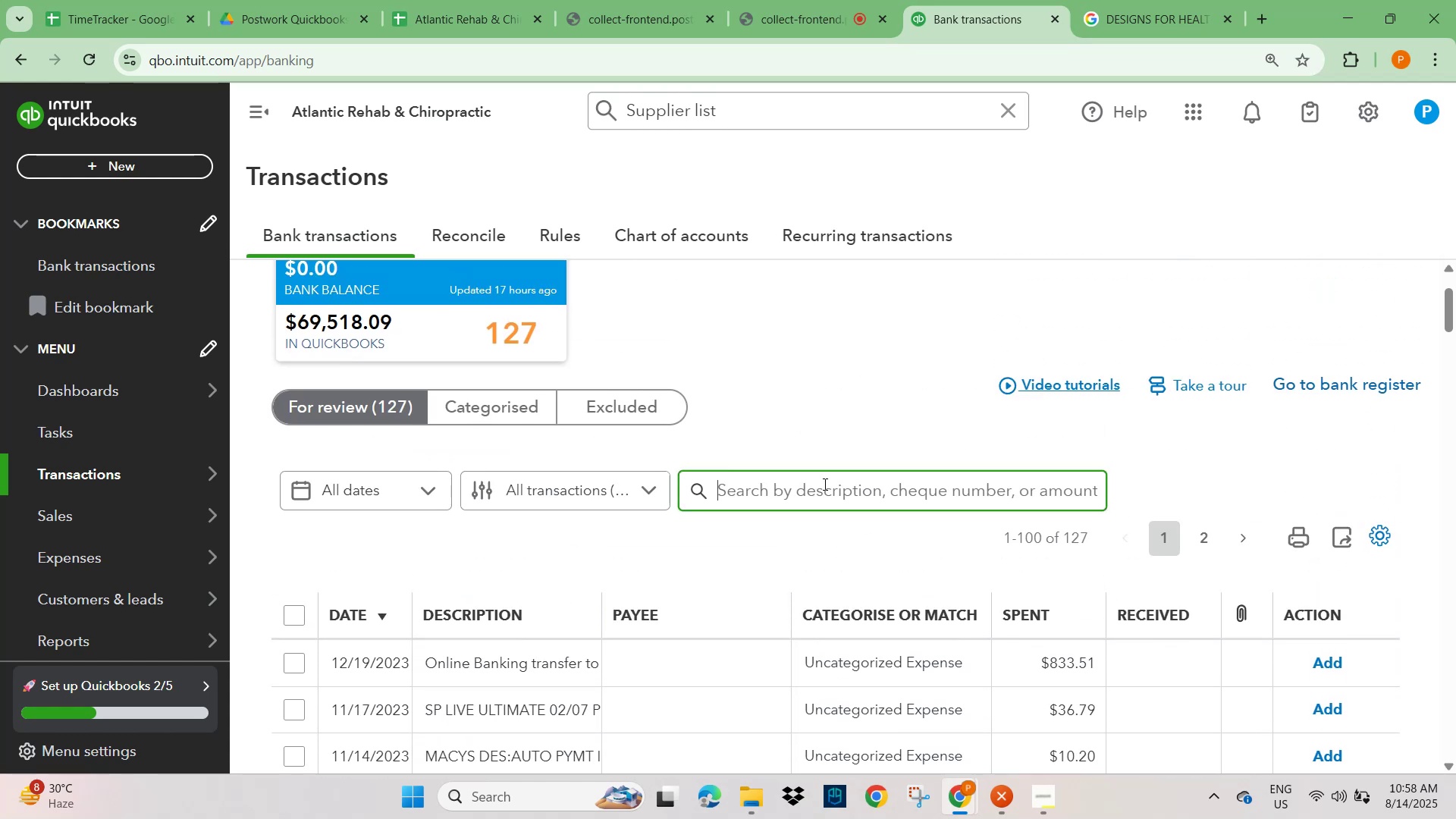 
key(Control+V)
 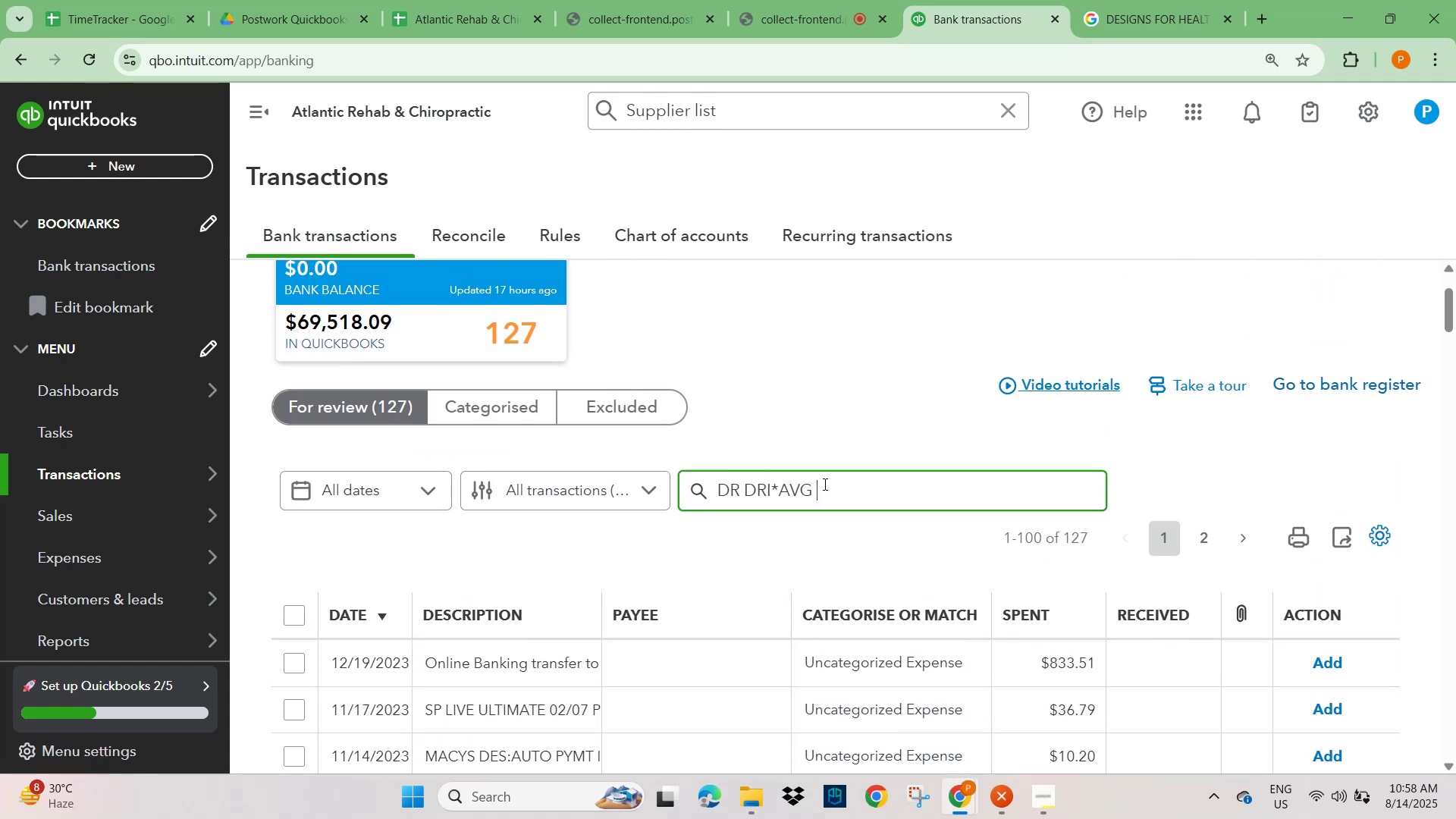 
key(NumpadEnter)
 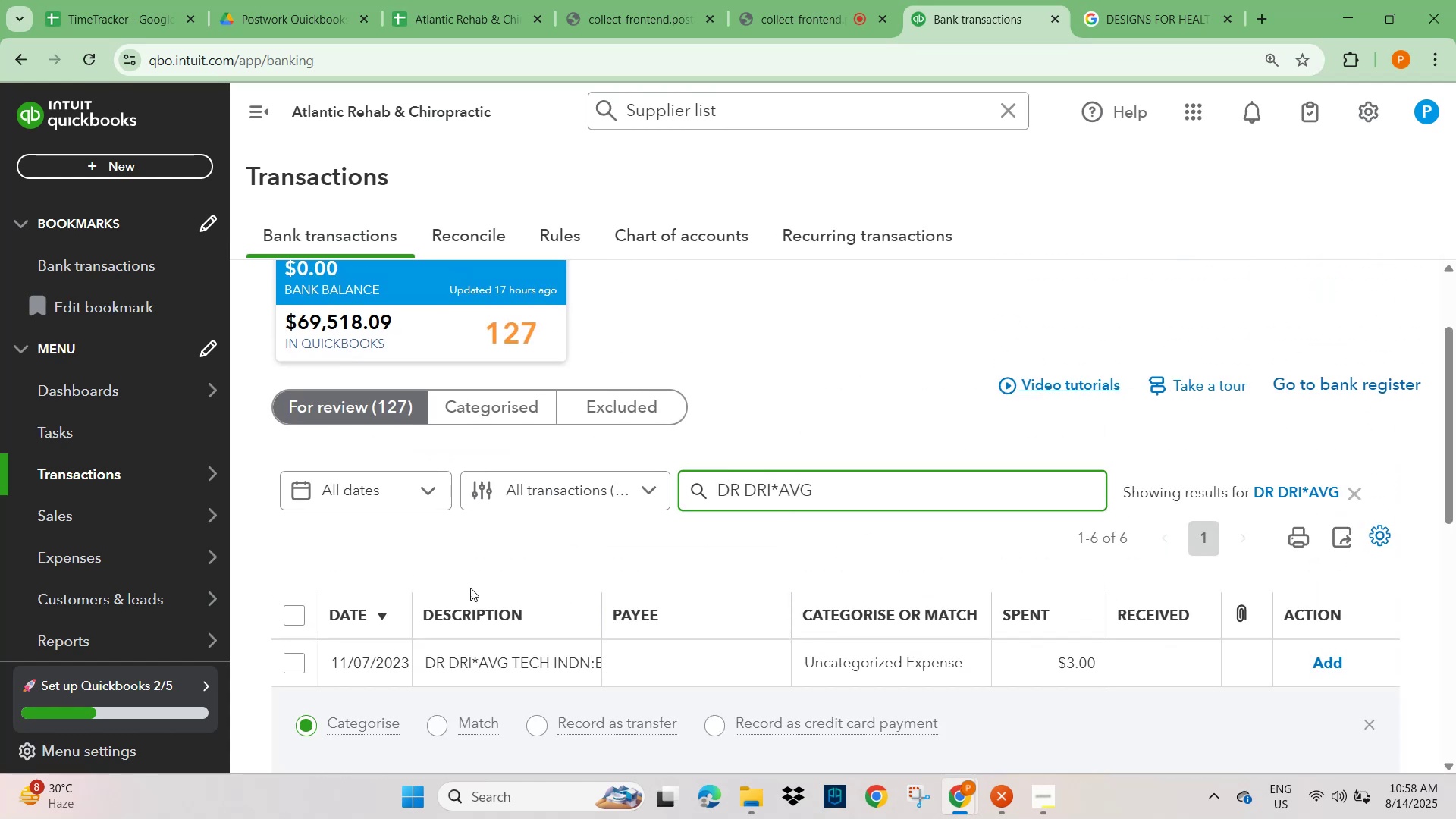 
scroll: coordinate [441, 563], scroll_direction: down, amount: 3.0
 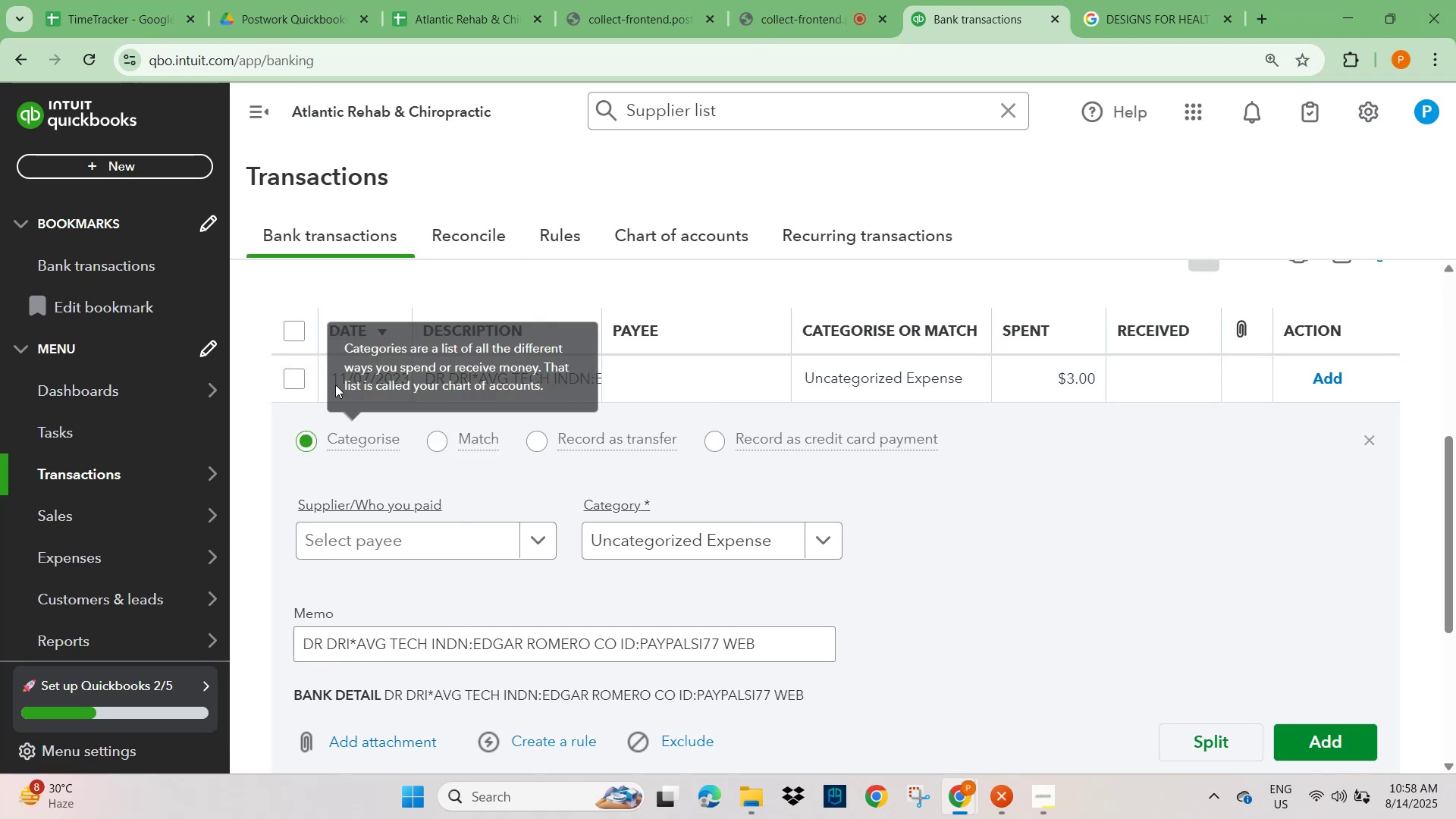 
left_click([293, 384])
 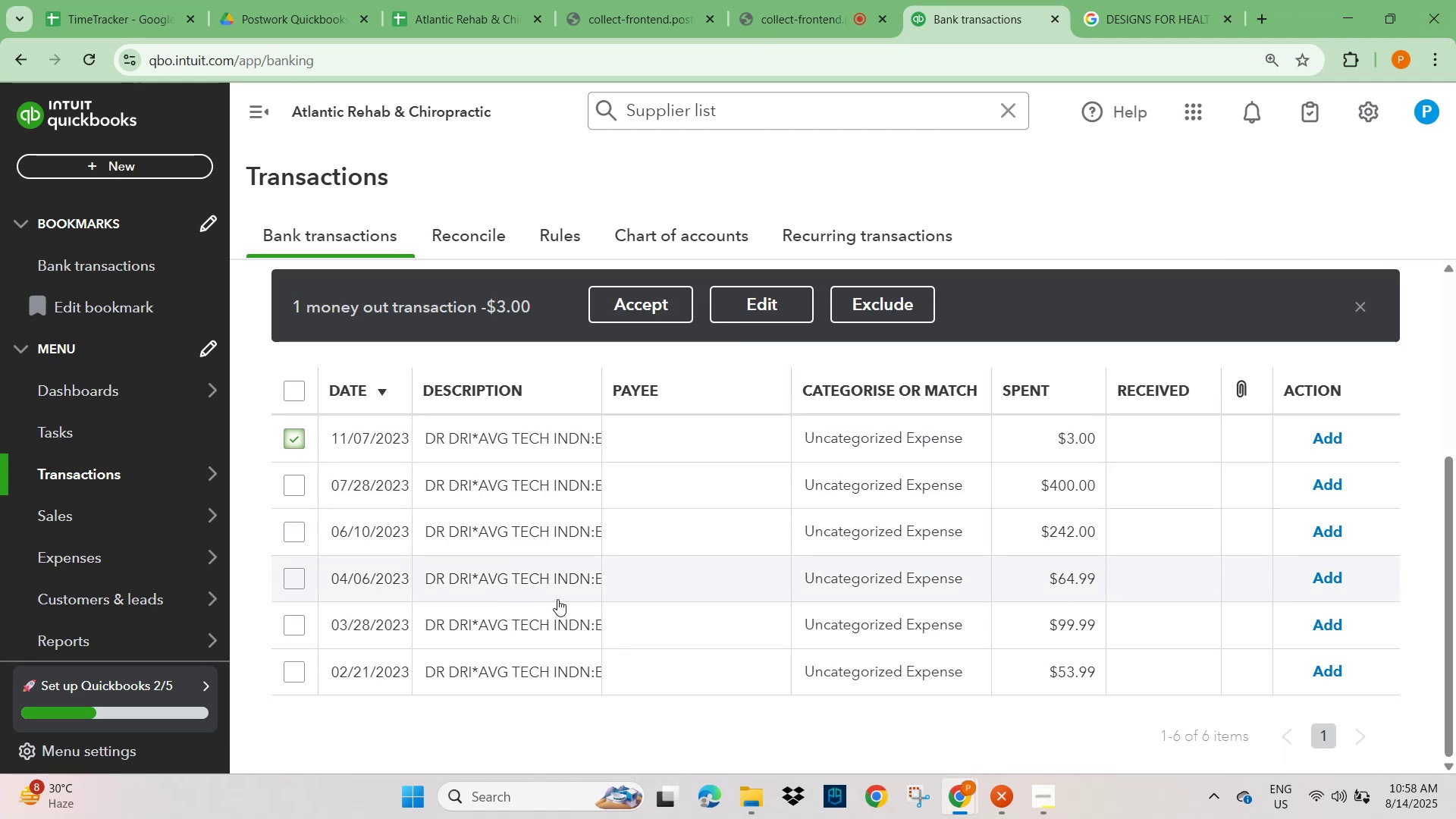 
left_click([1134, 5])
 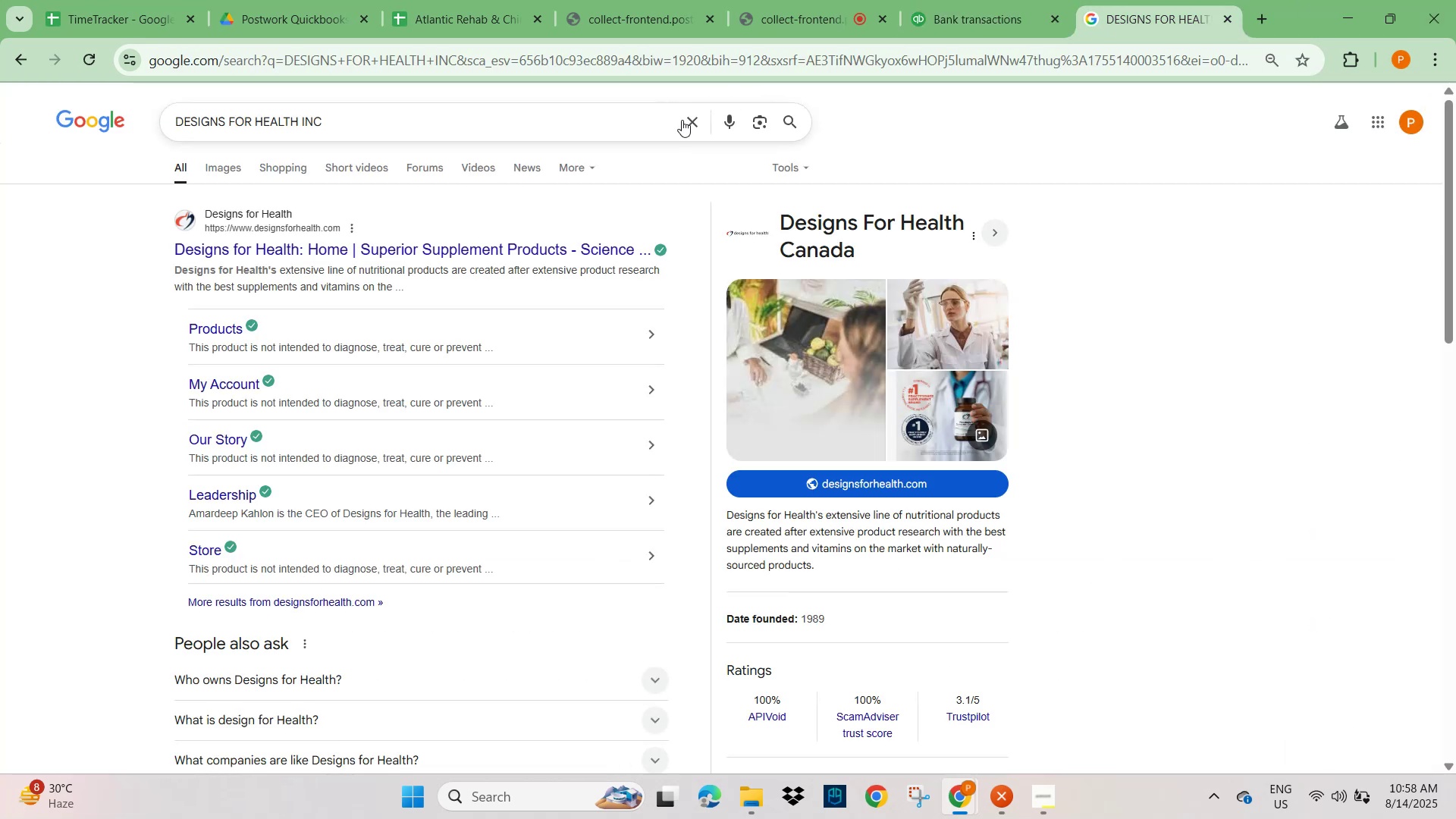 
key(Control+V)
 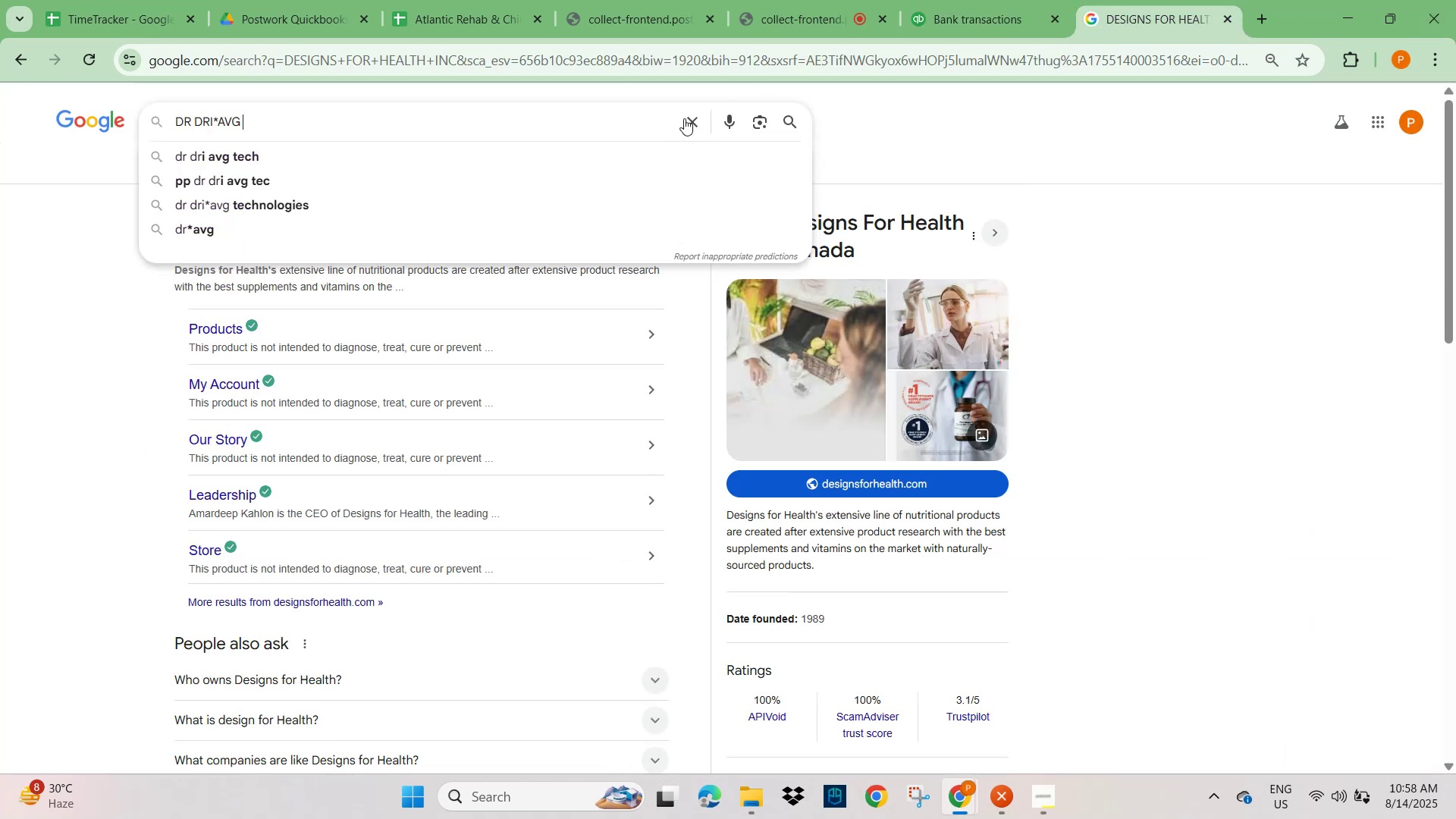 
key(NumpadEnter)
 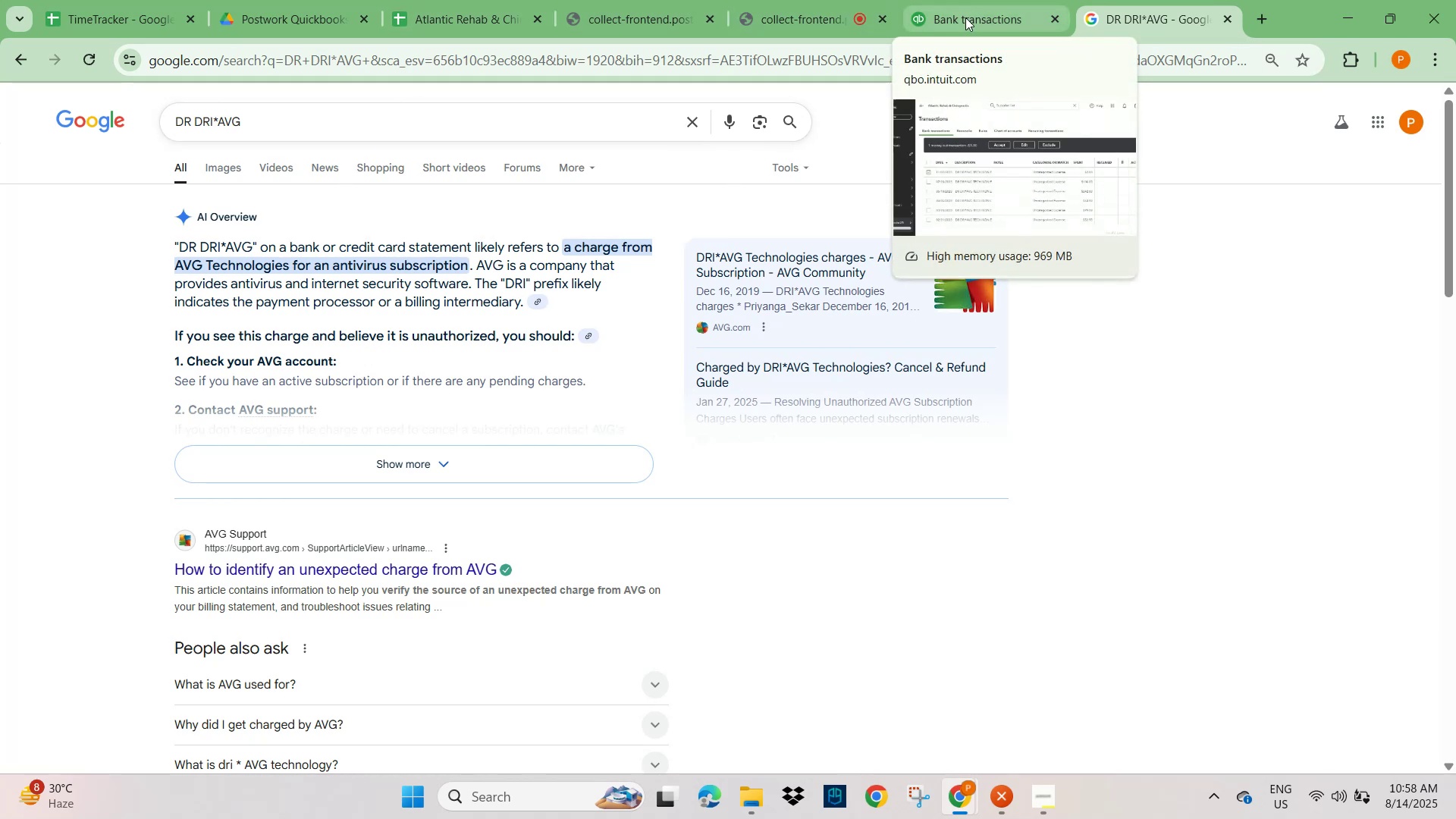 
wait(16.04)
 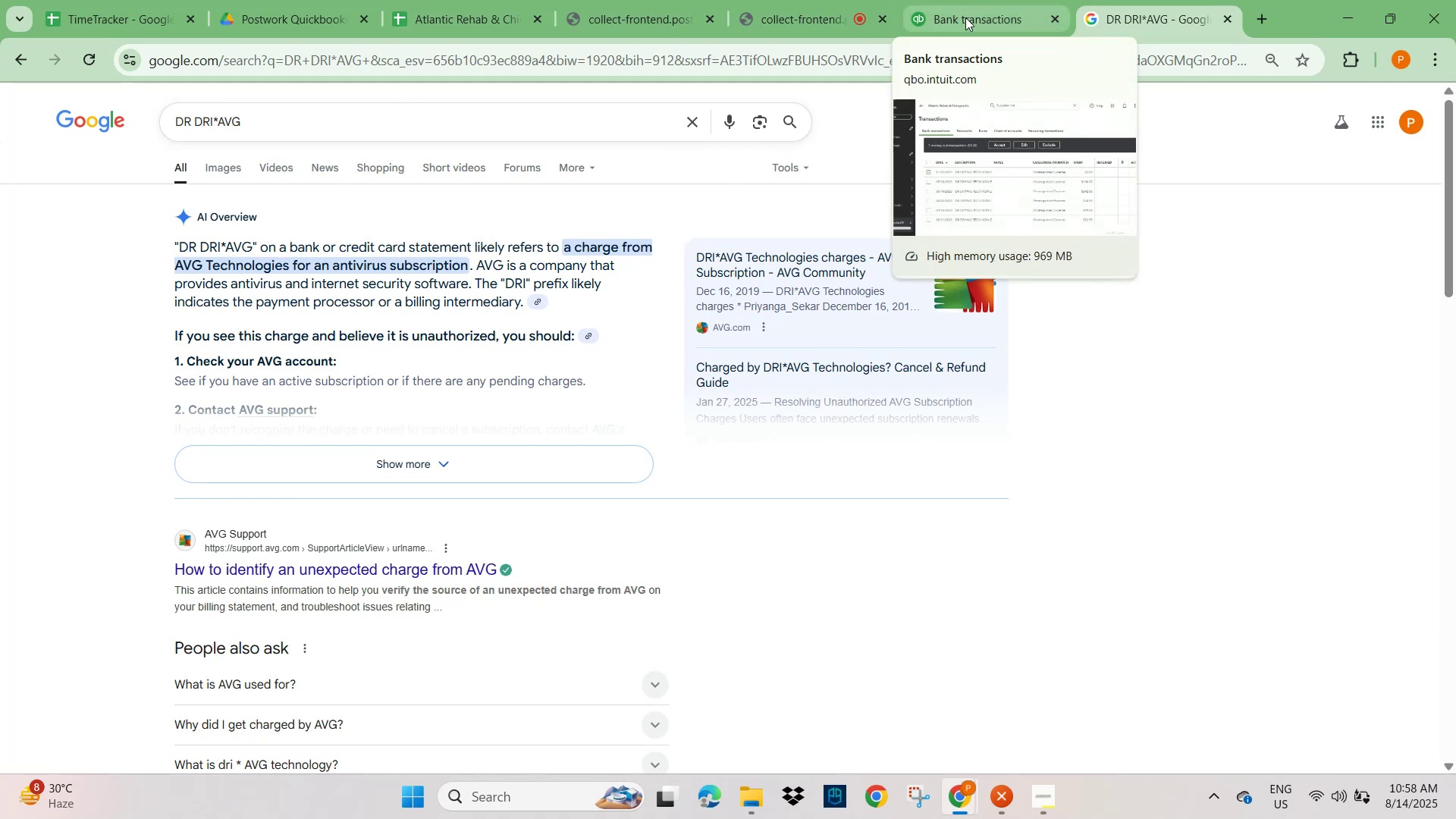 
left_click([965, 17])
 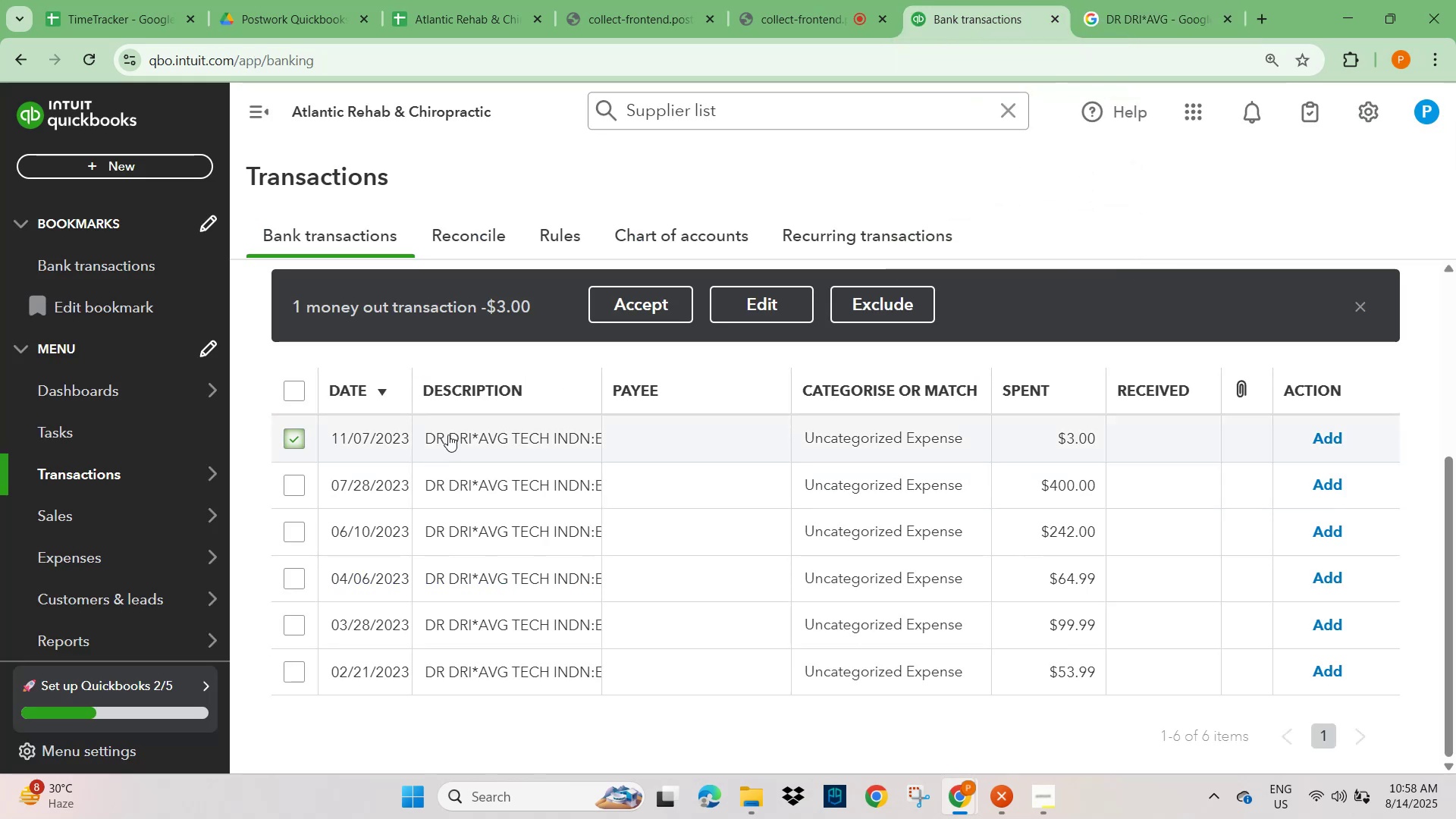 
left_click([448, 435])
 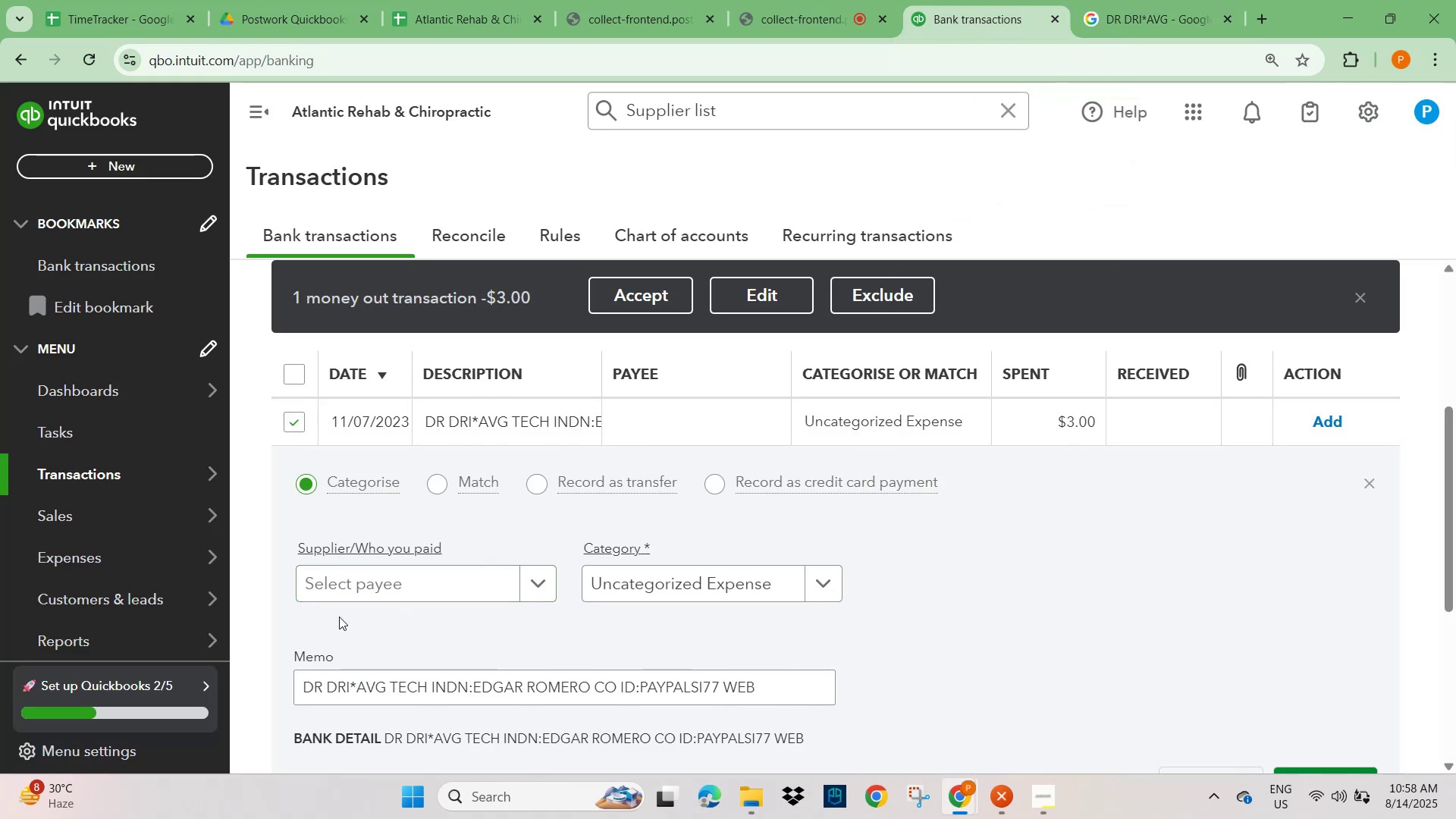 
left_click([340, 576])
 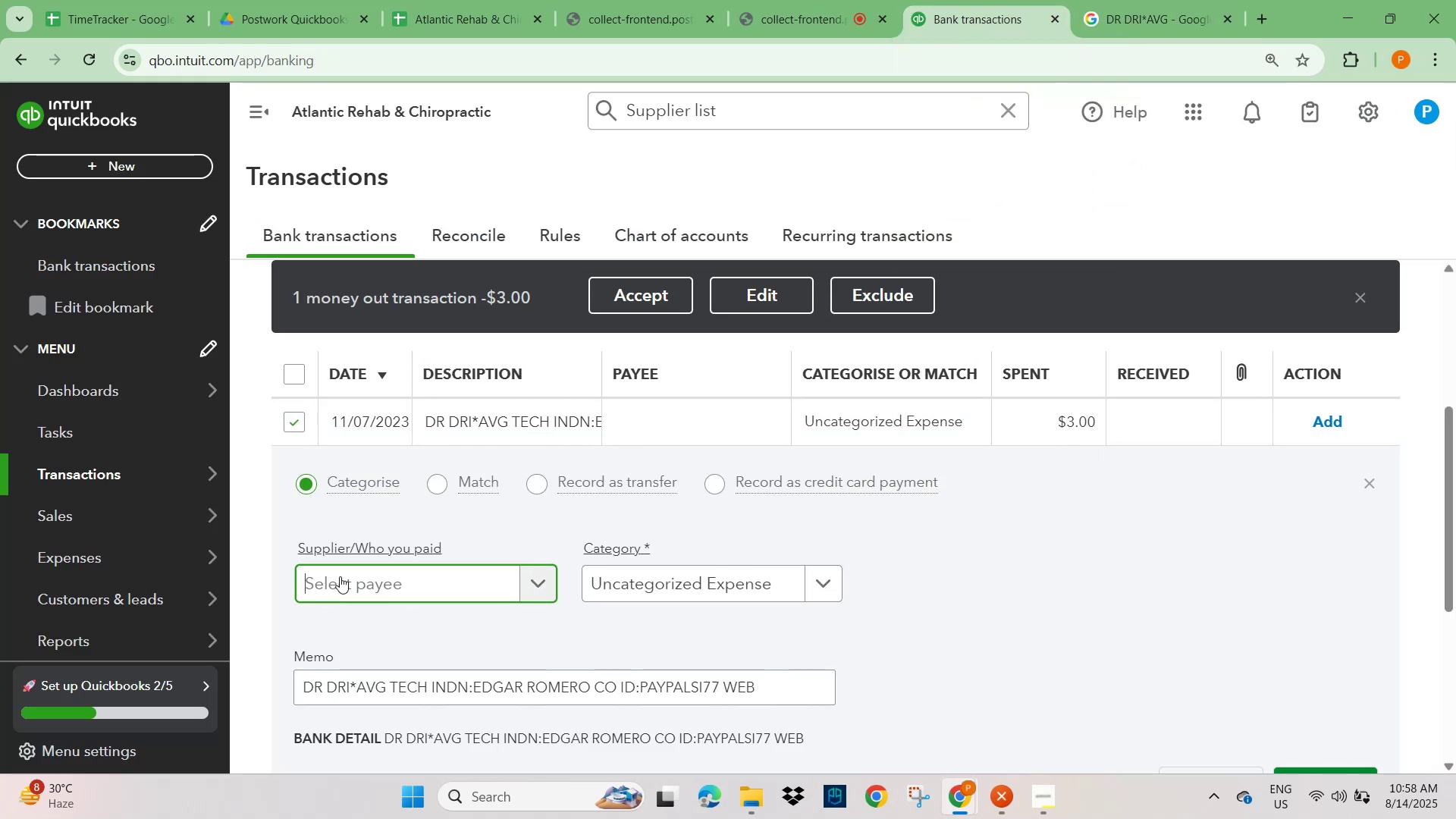 
key(Control+V)
 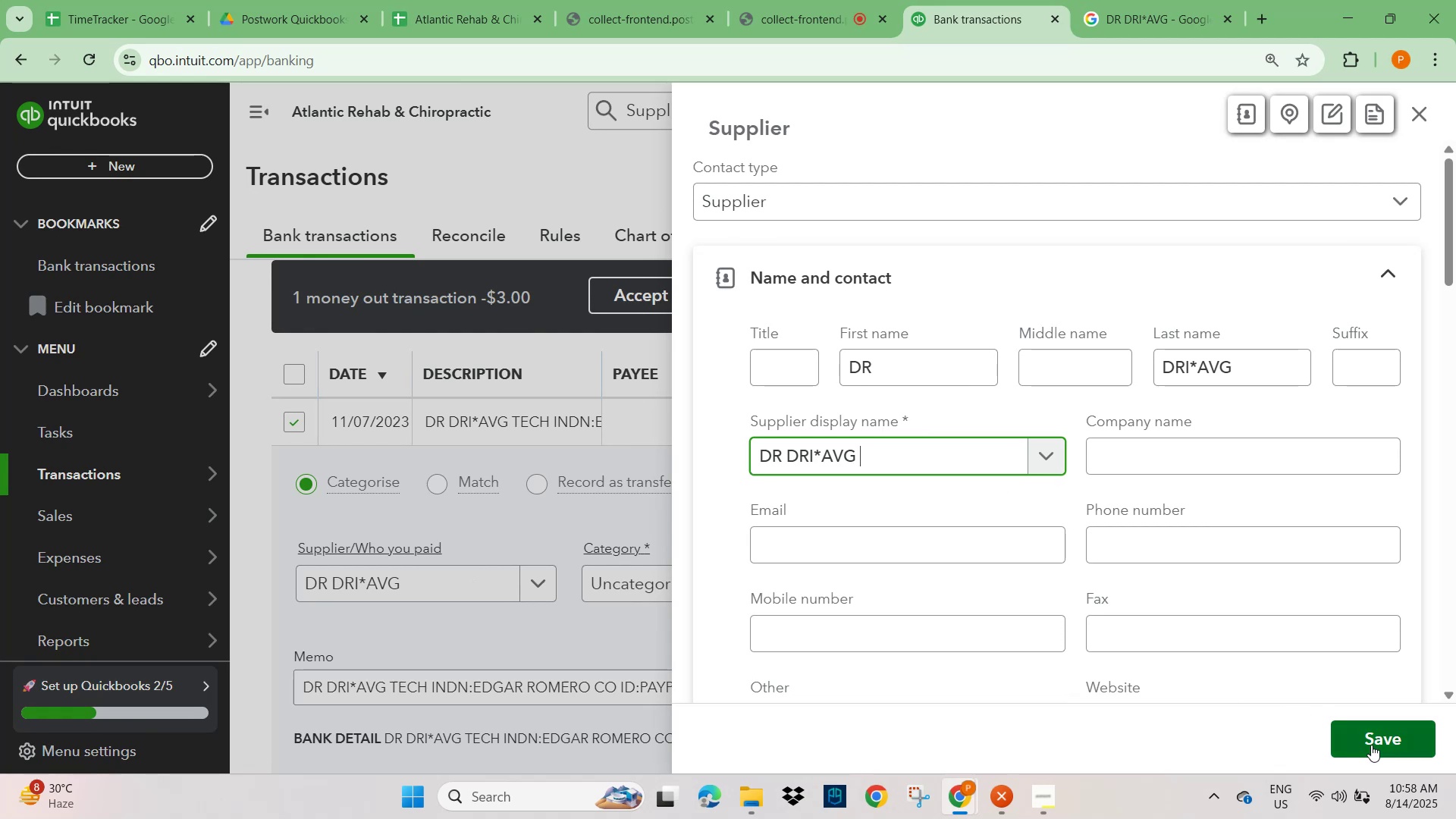 
scroll: coordinate [488, 712], scroll_direction: down, amount: 2.0
 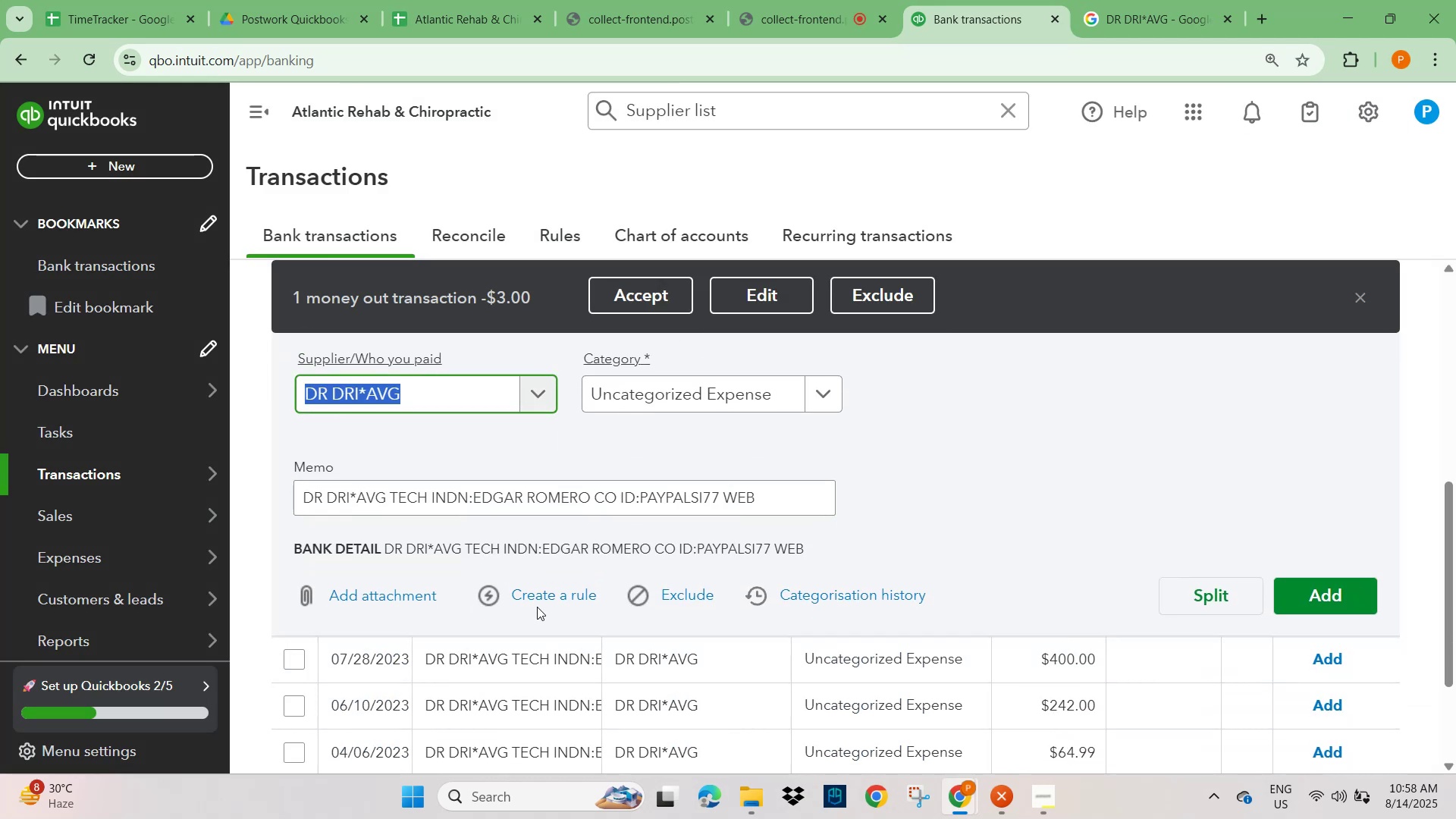 
left_click([554, 588])
 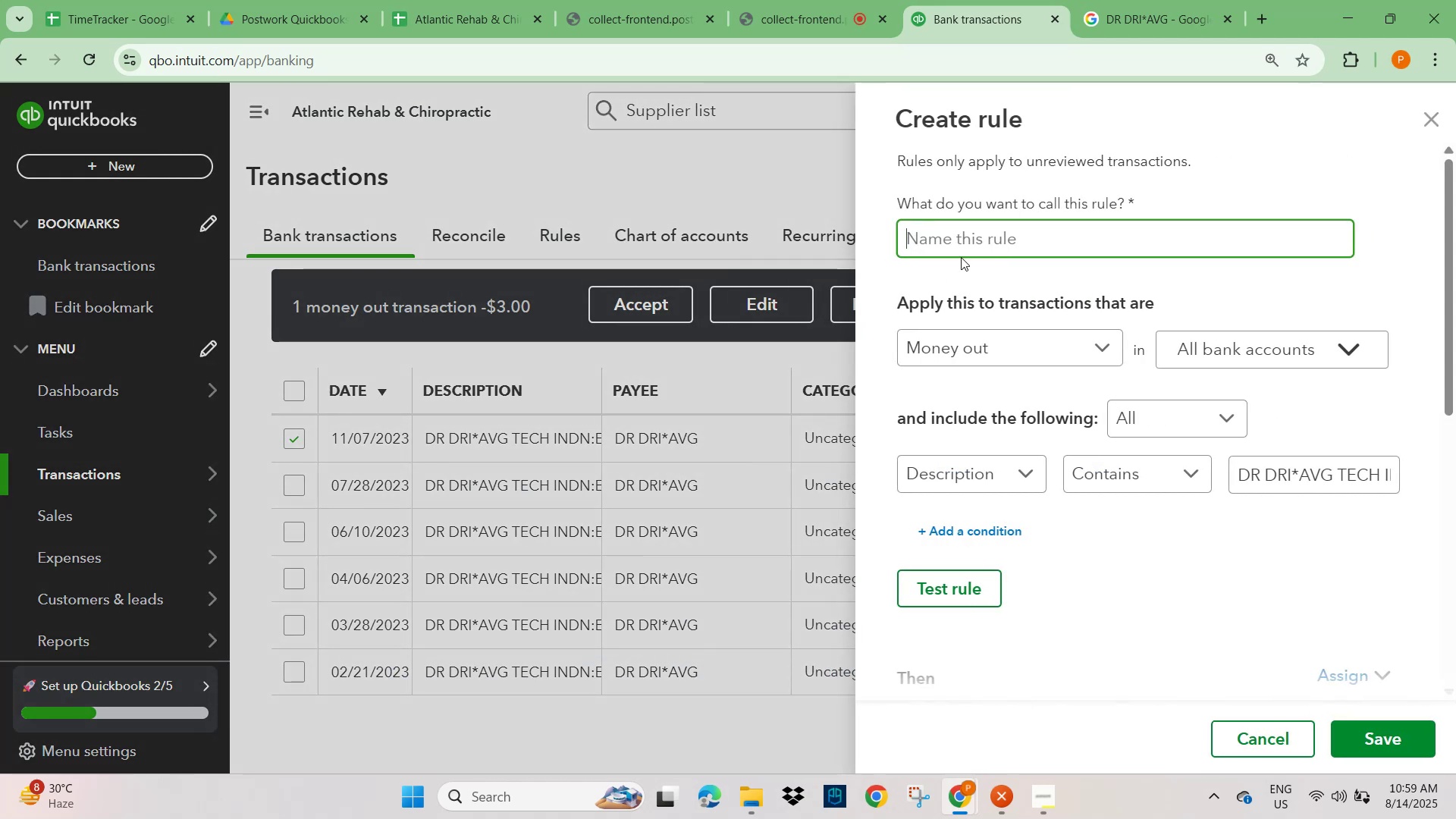 
left_click_drag(start_coordinate=[971, 240], to_coordinate=[969, 246])
 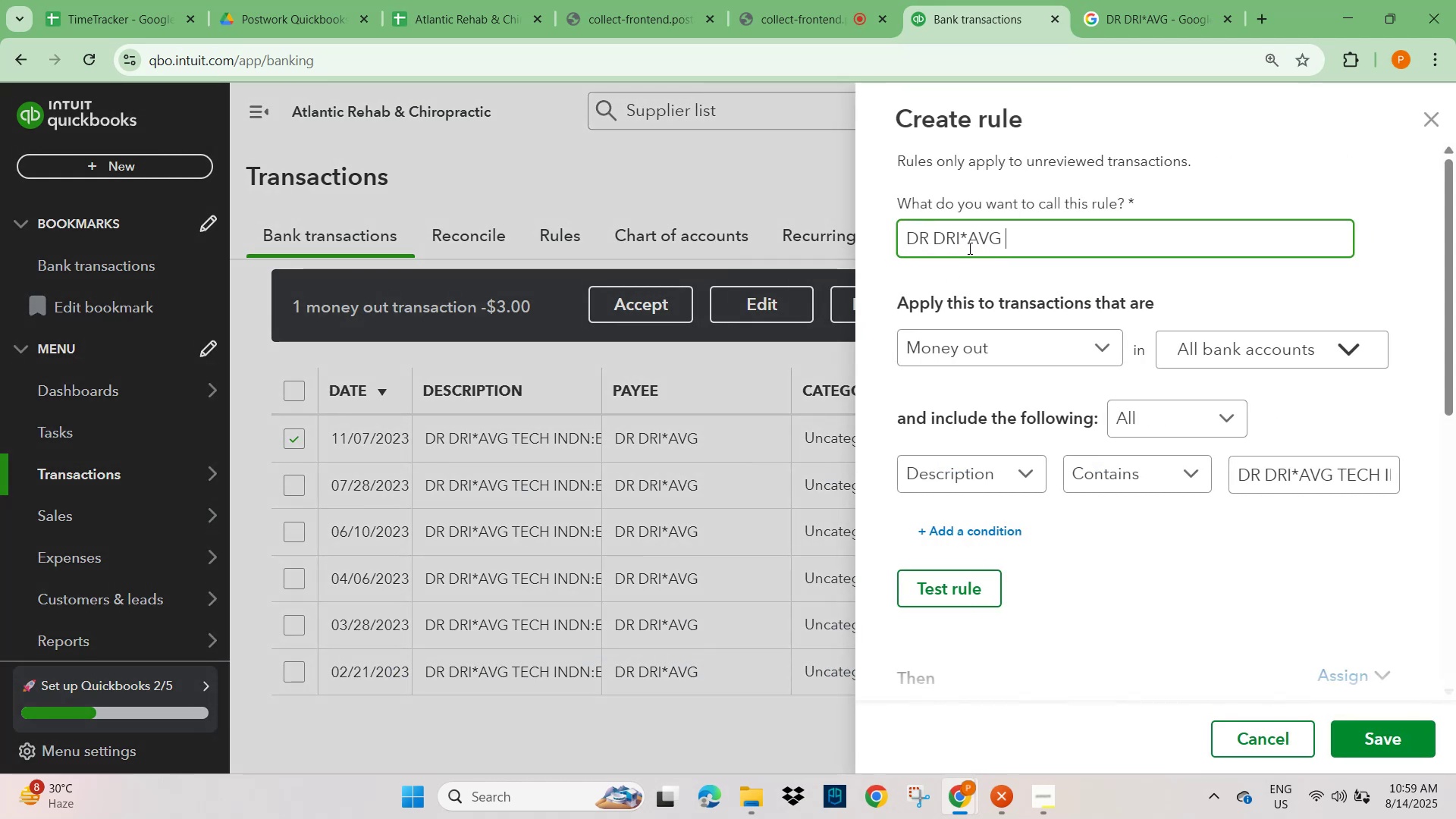 
key(Control+V)
 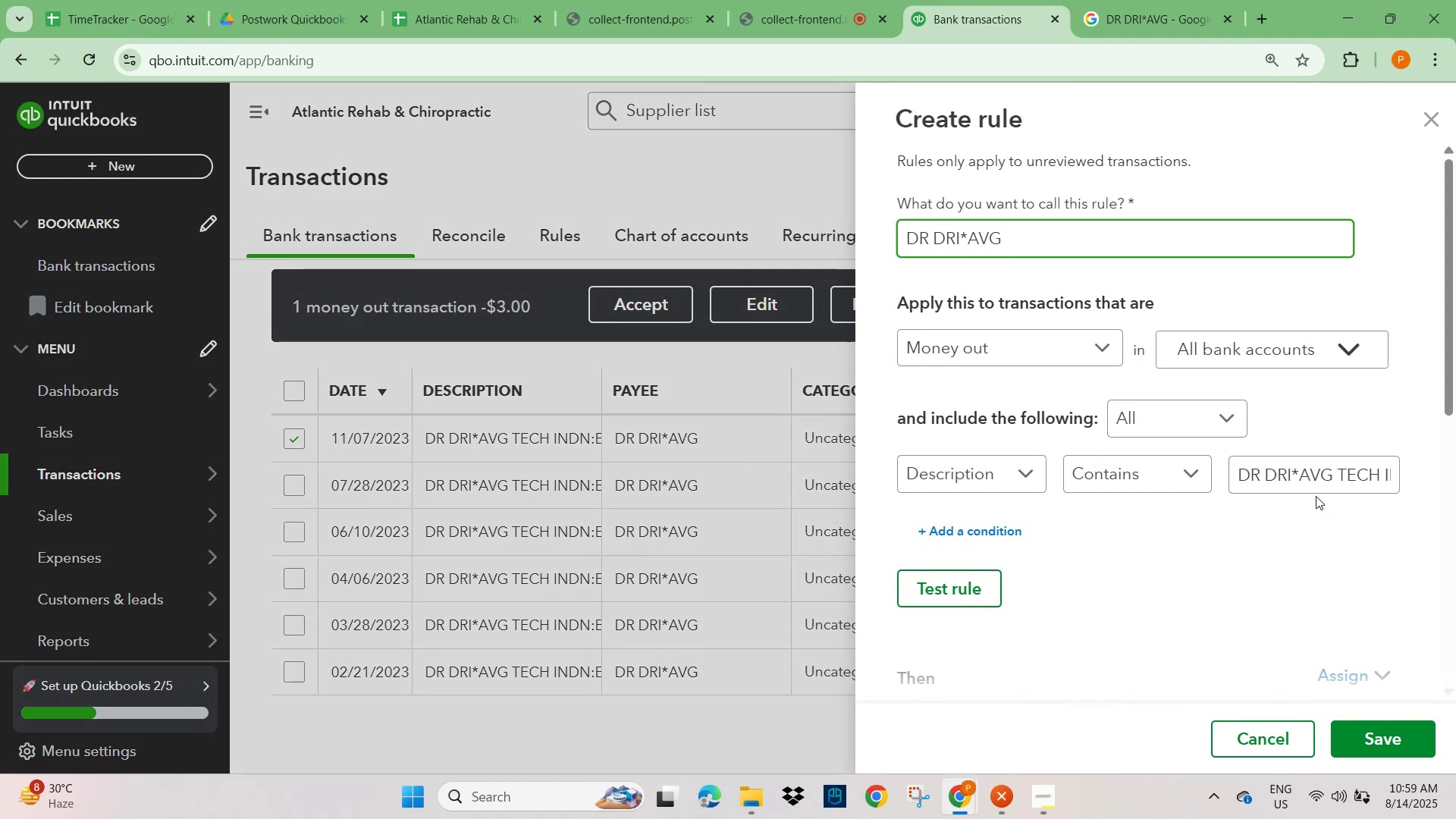 
left_click_drag(start_coordinate=[1329, 476], to_coordinate=[1455, 481])
 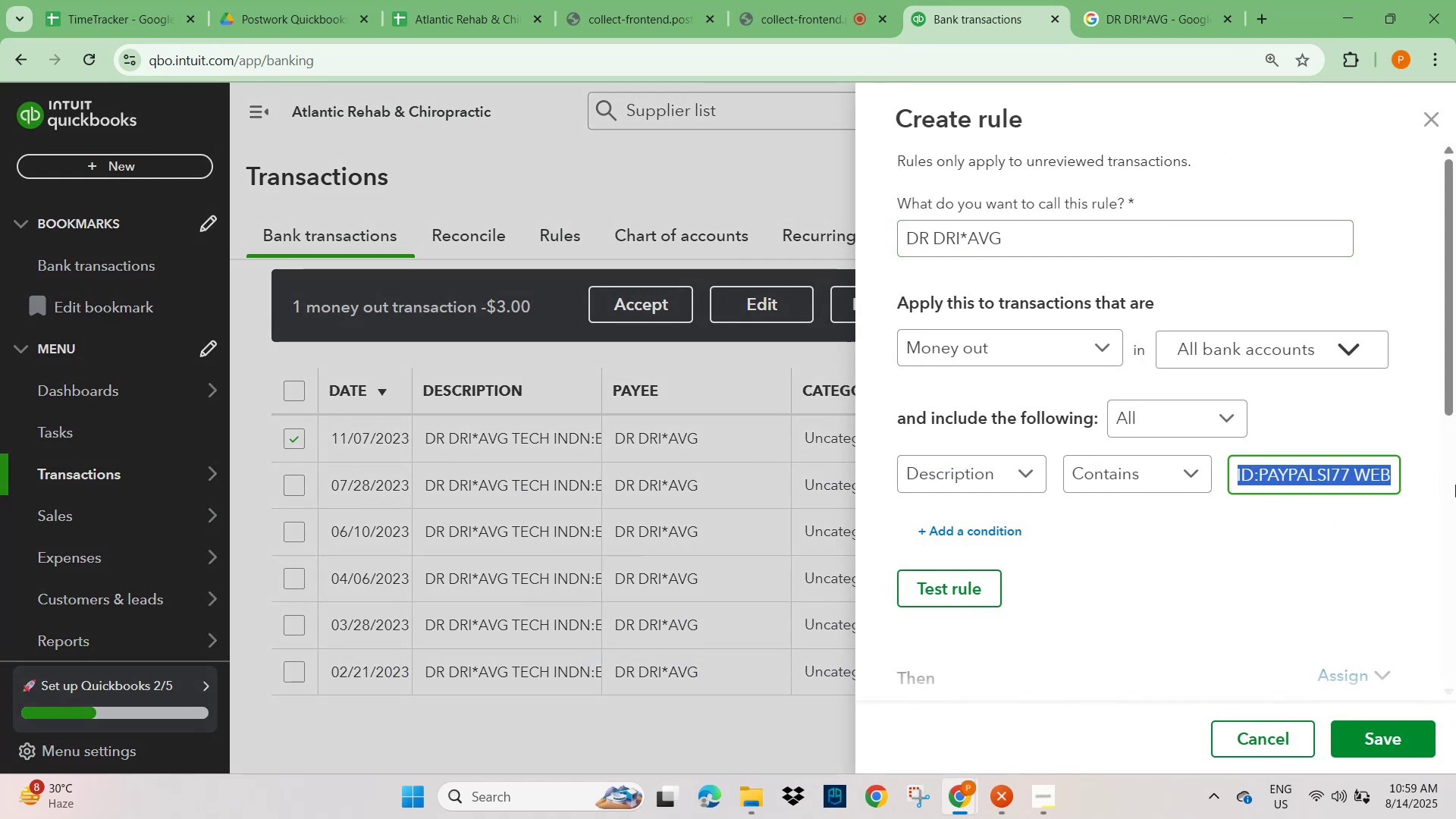 
key(Backspace)
 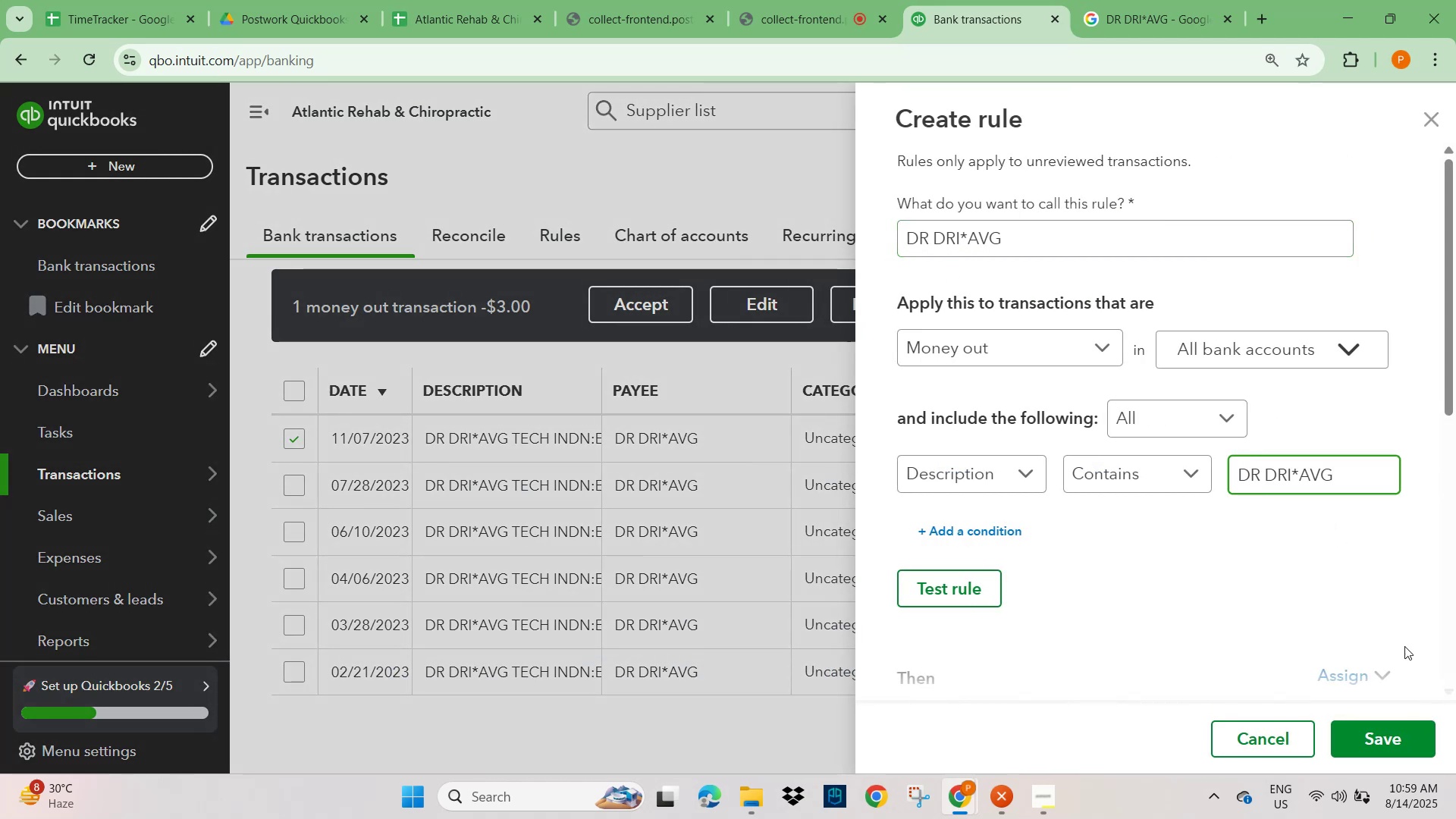 
scroll: coordinate [1287, 597], scroll_direction: down, amount: 4.0
 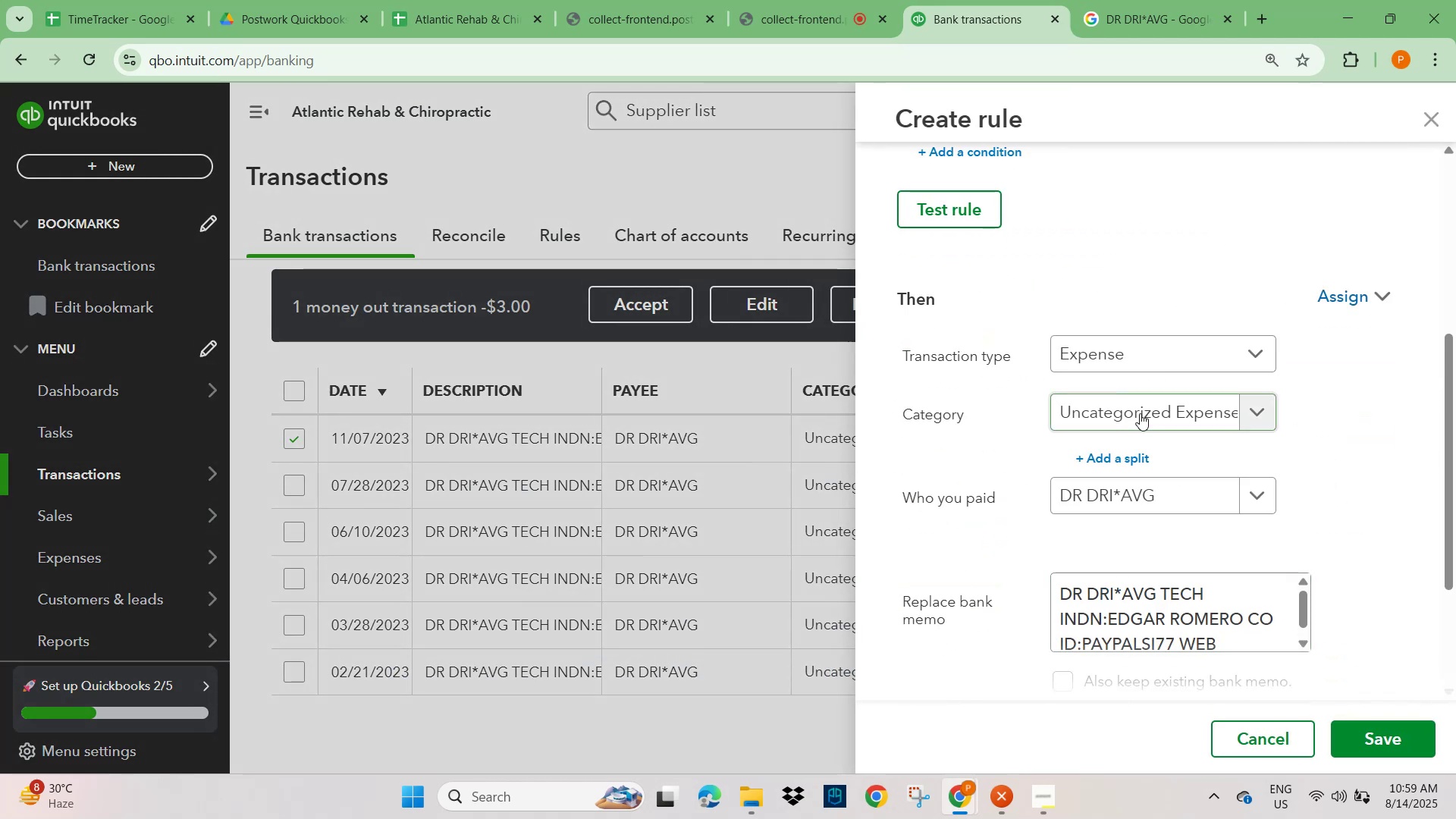 
left_click([1126, 409])
 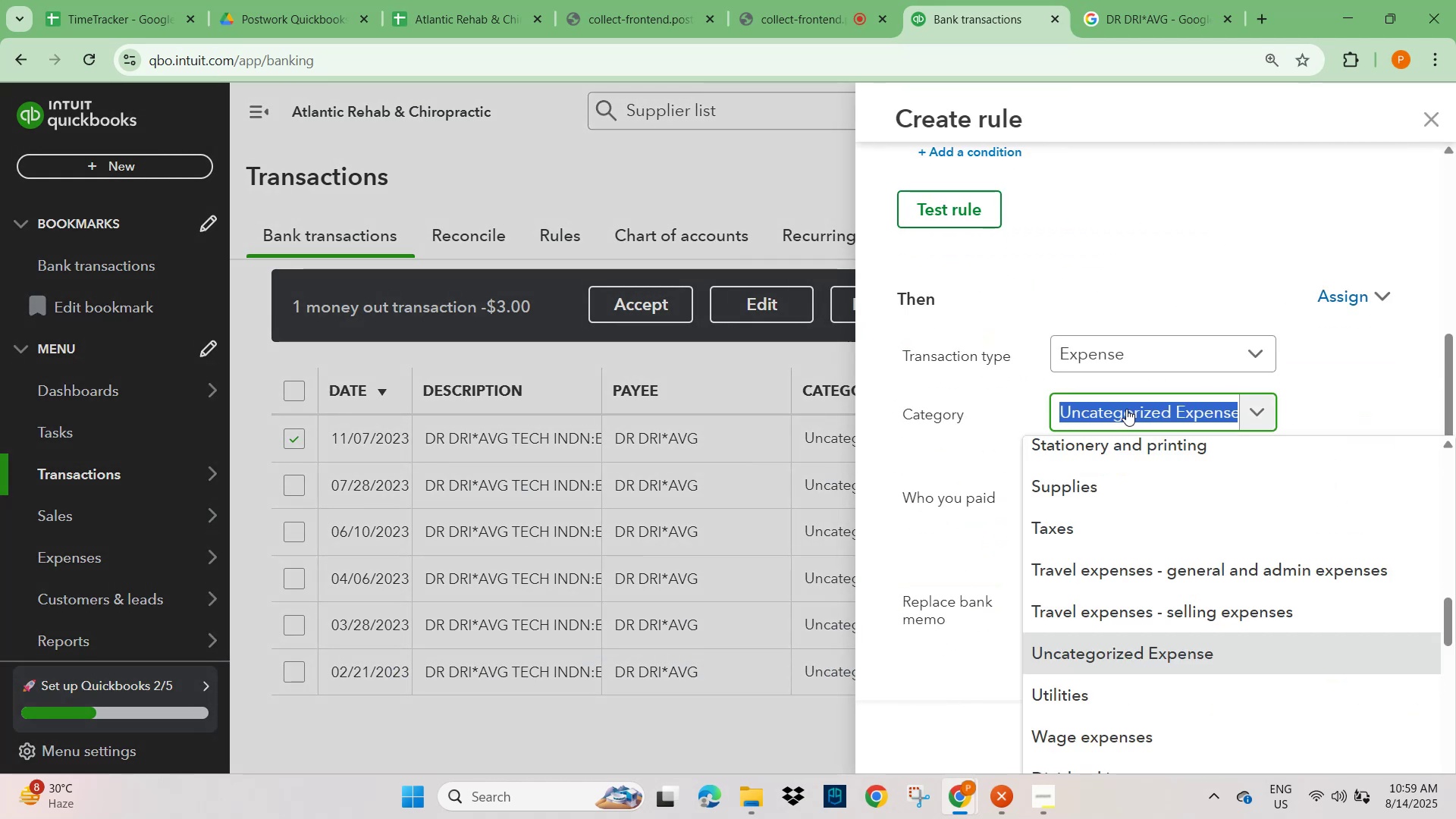 
type(dues)
 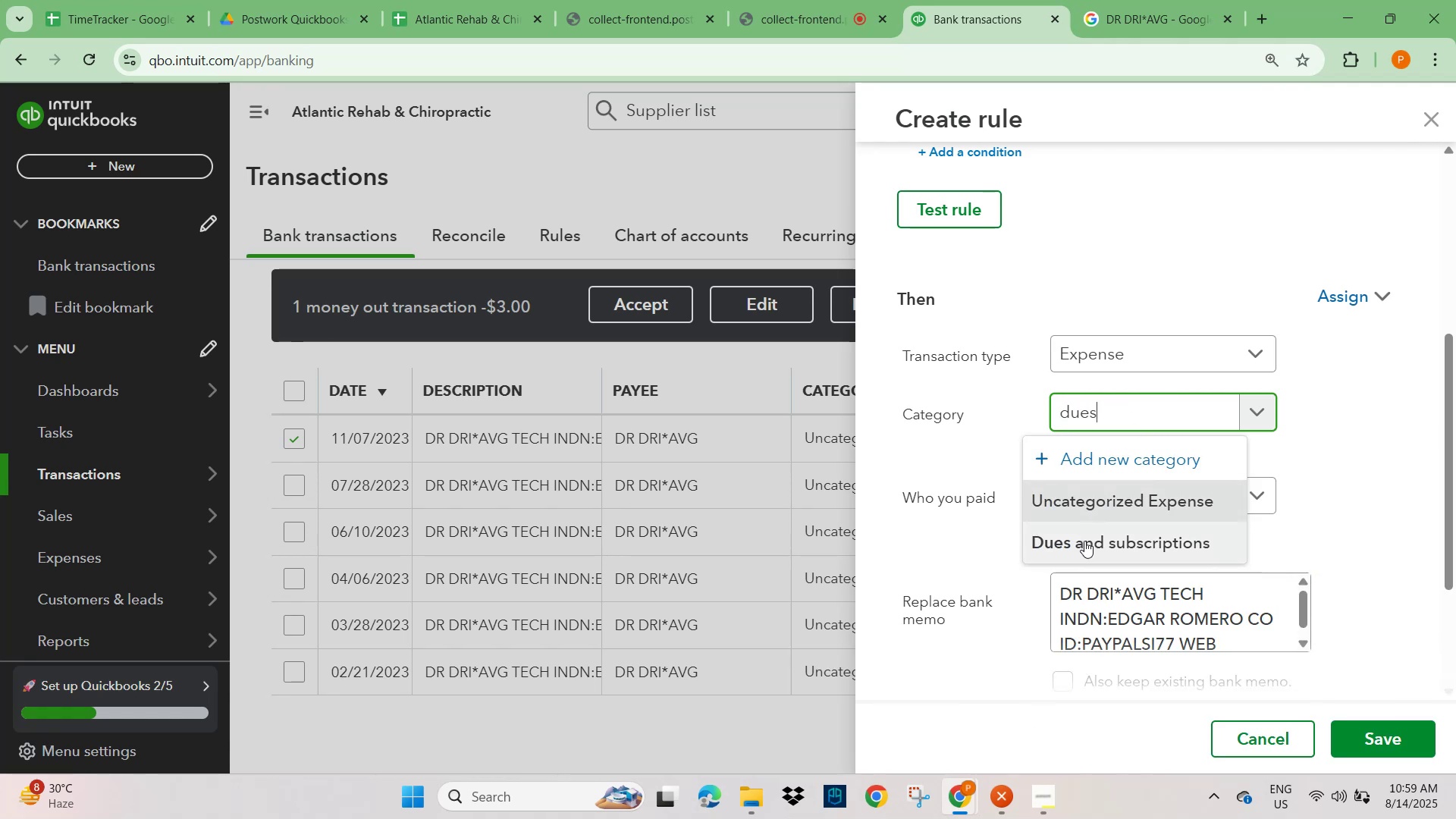 
left_click([1097, 546])
 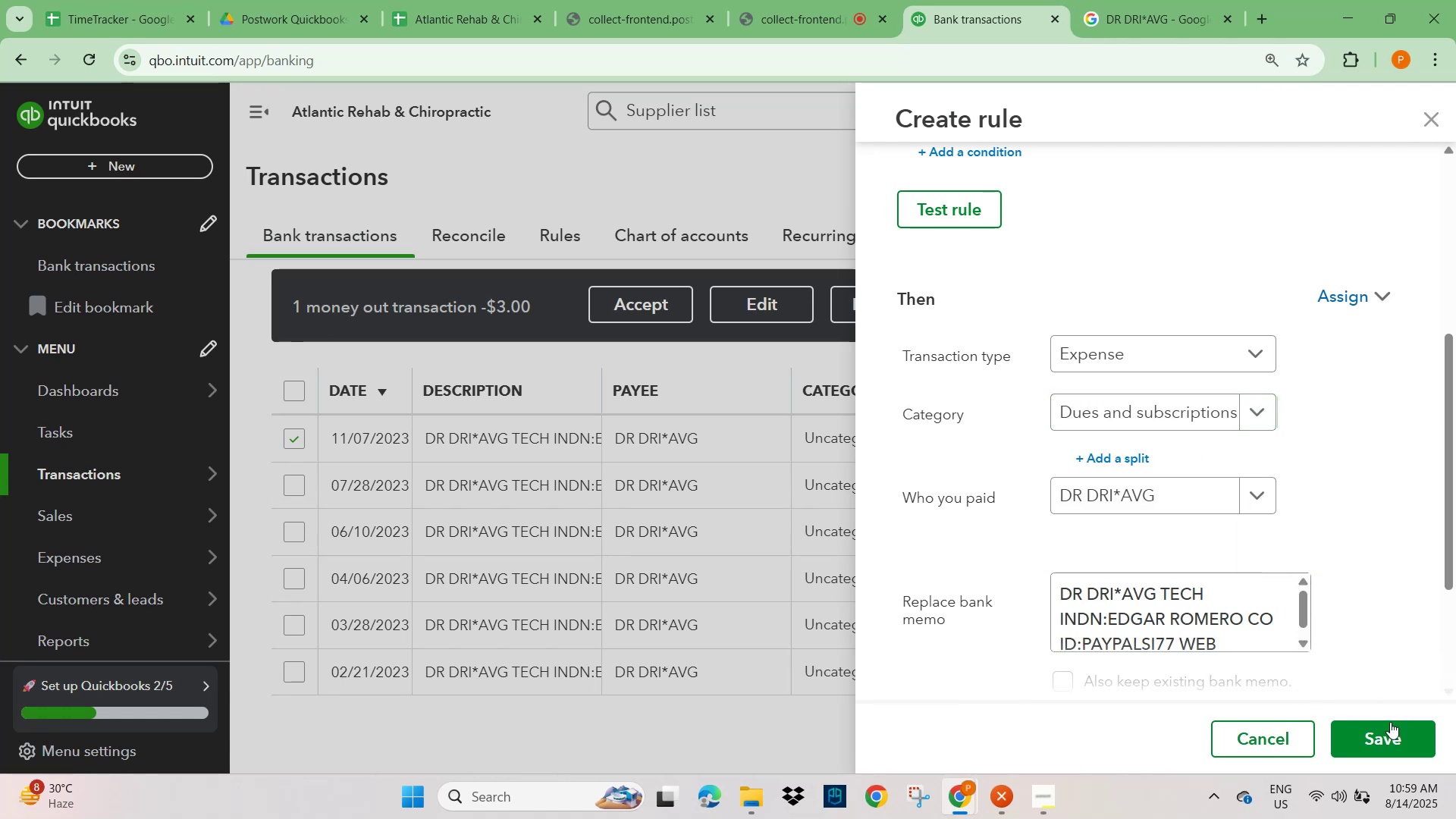 
left_click([1401, 739])
 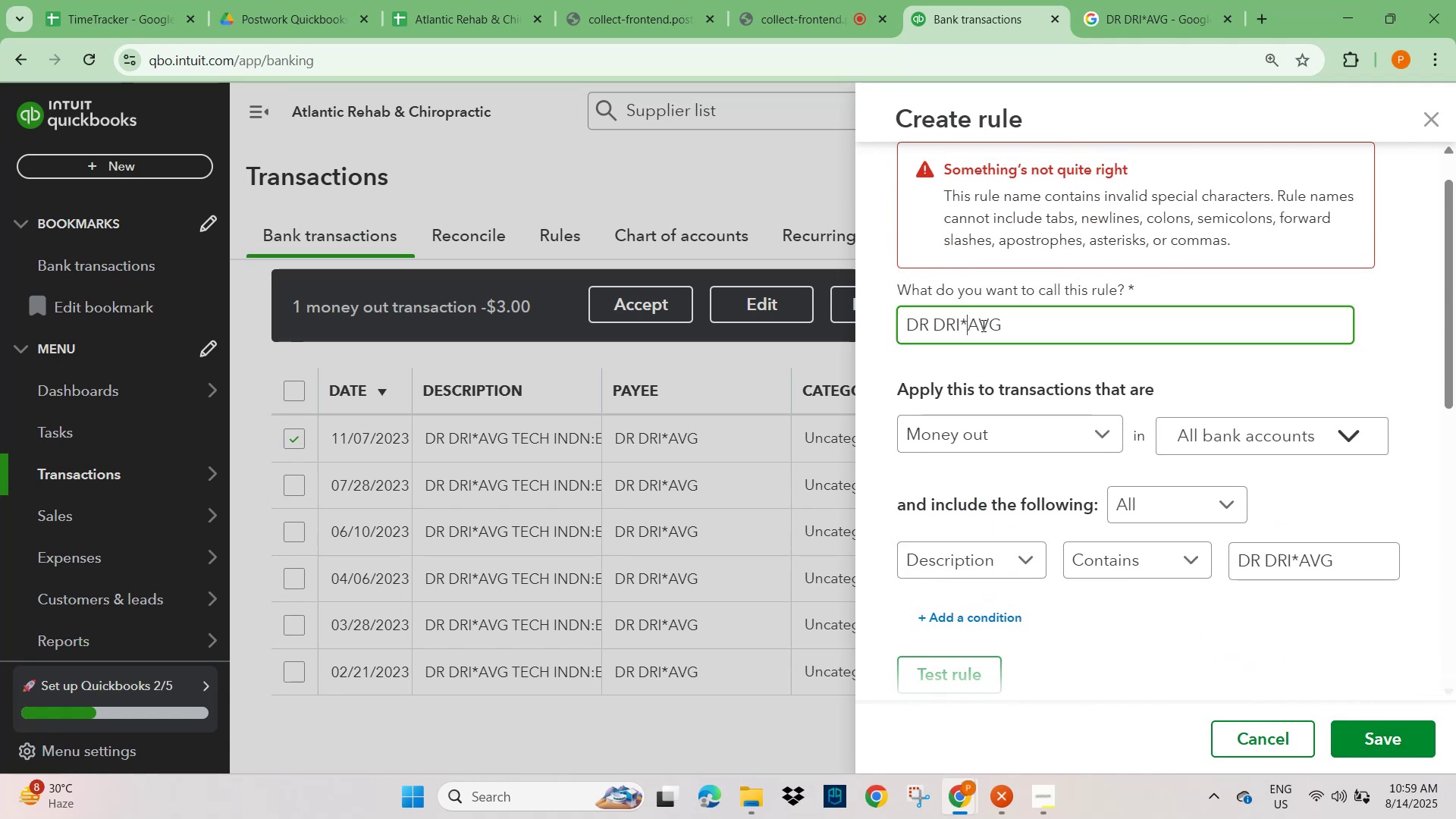 
key(ArrowRight)
 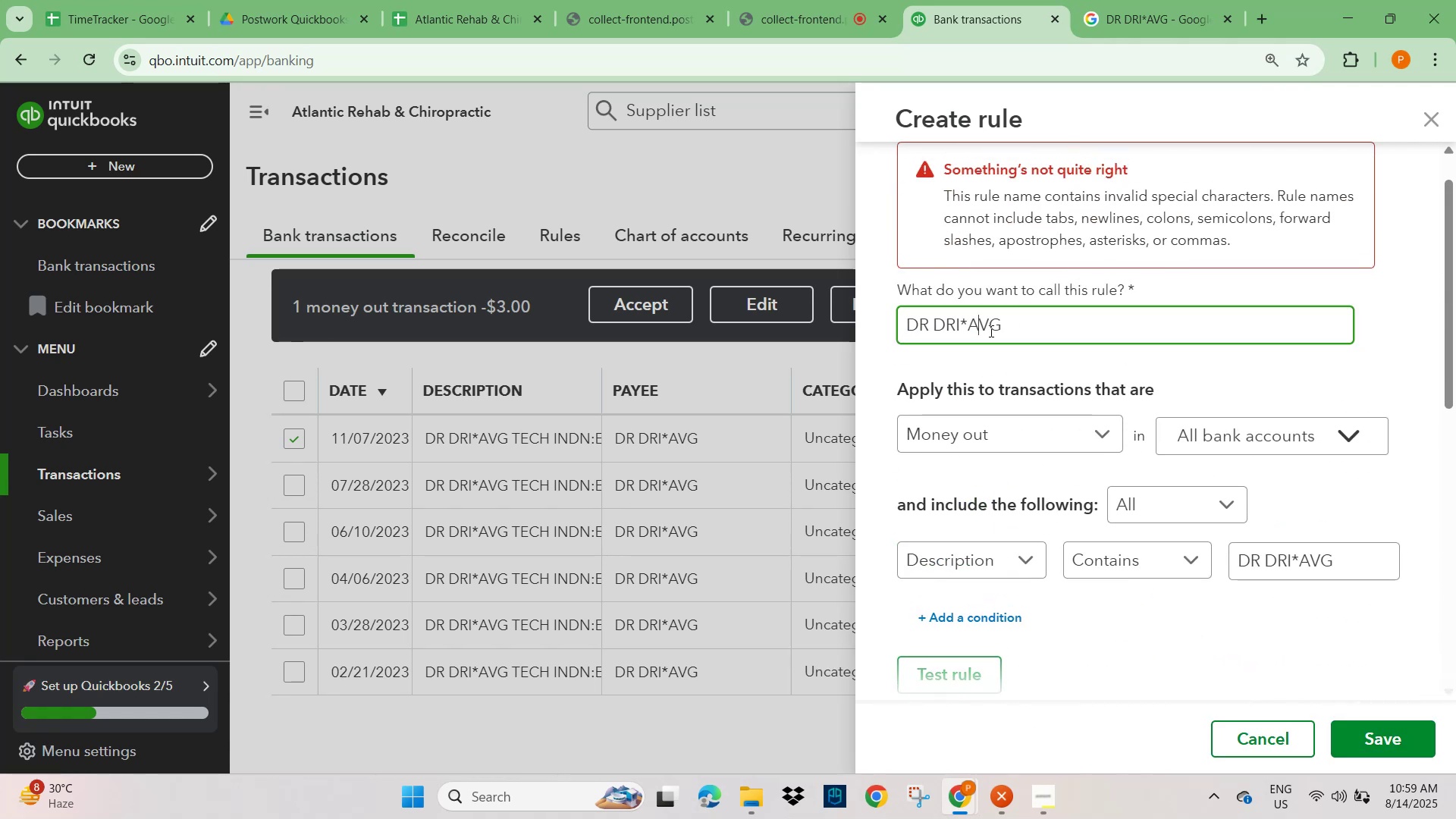 
key(ArrowRight)
 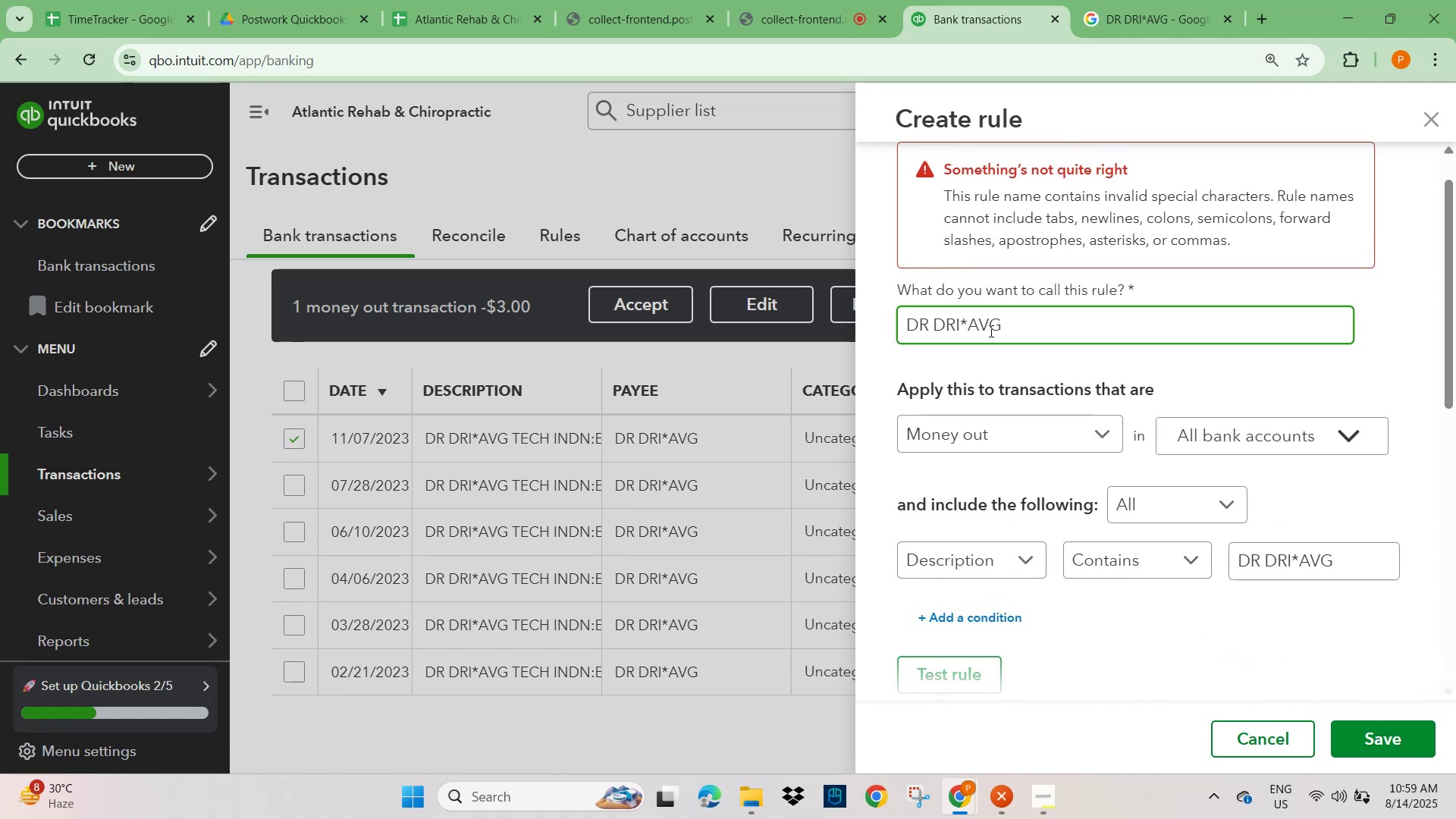 
key(ArrowRight)
 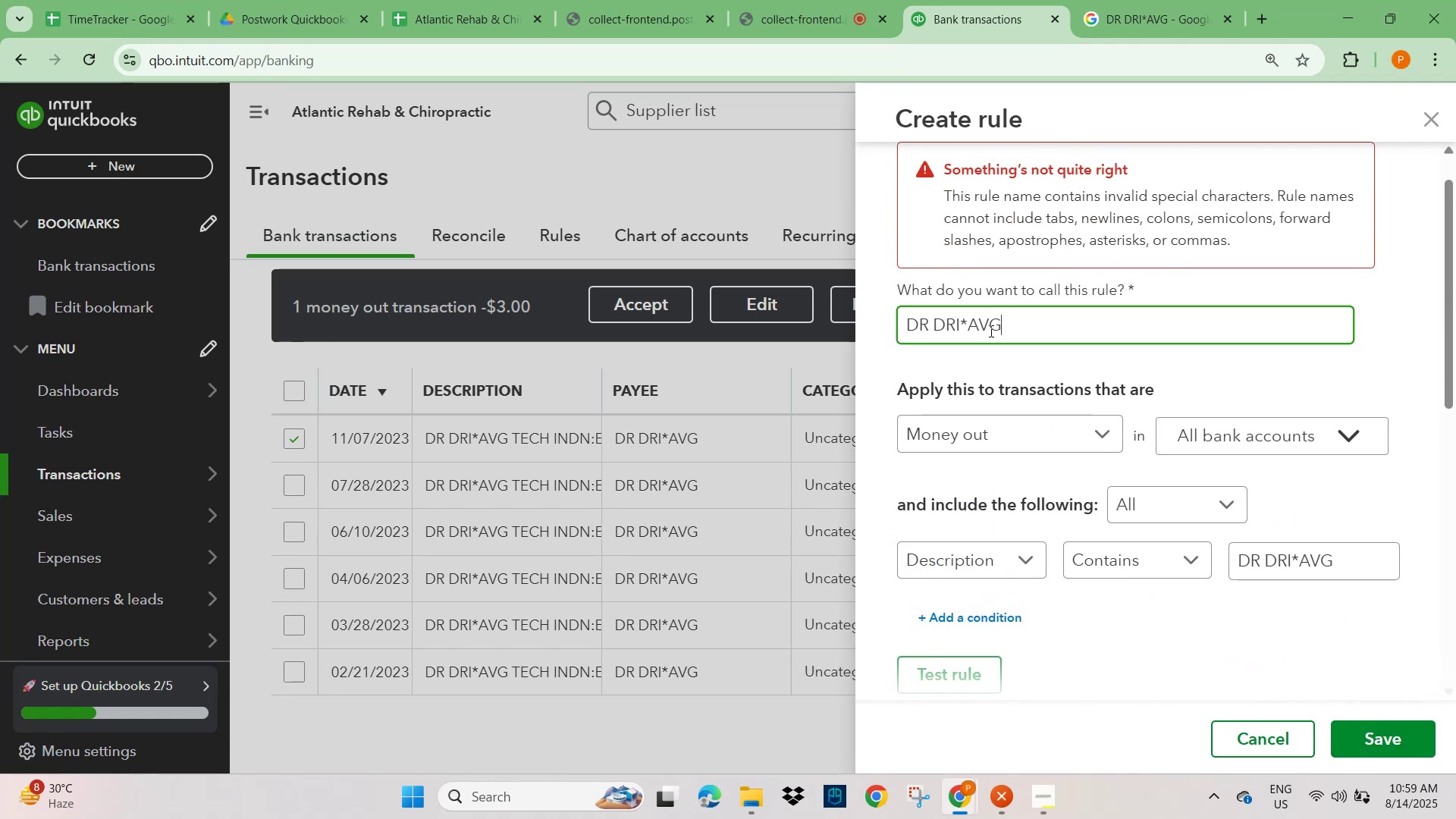 
key(Backspace)
 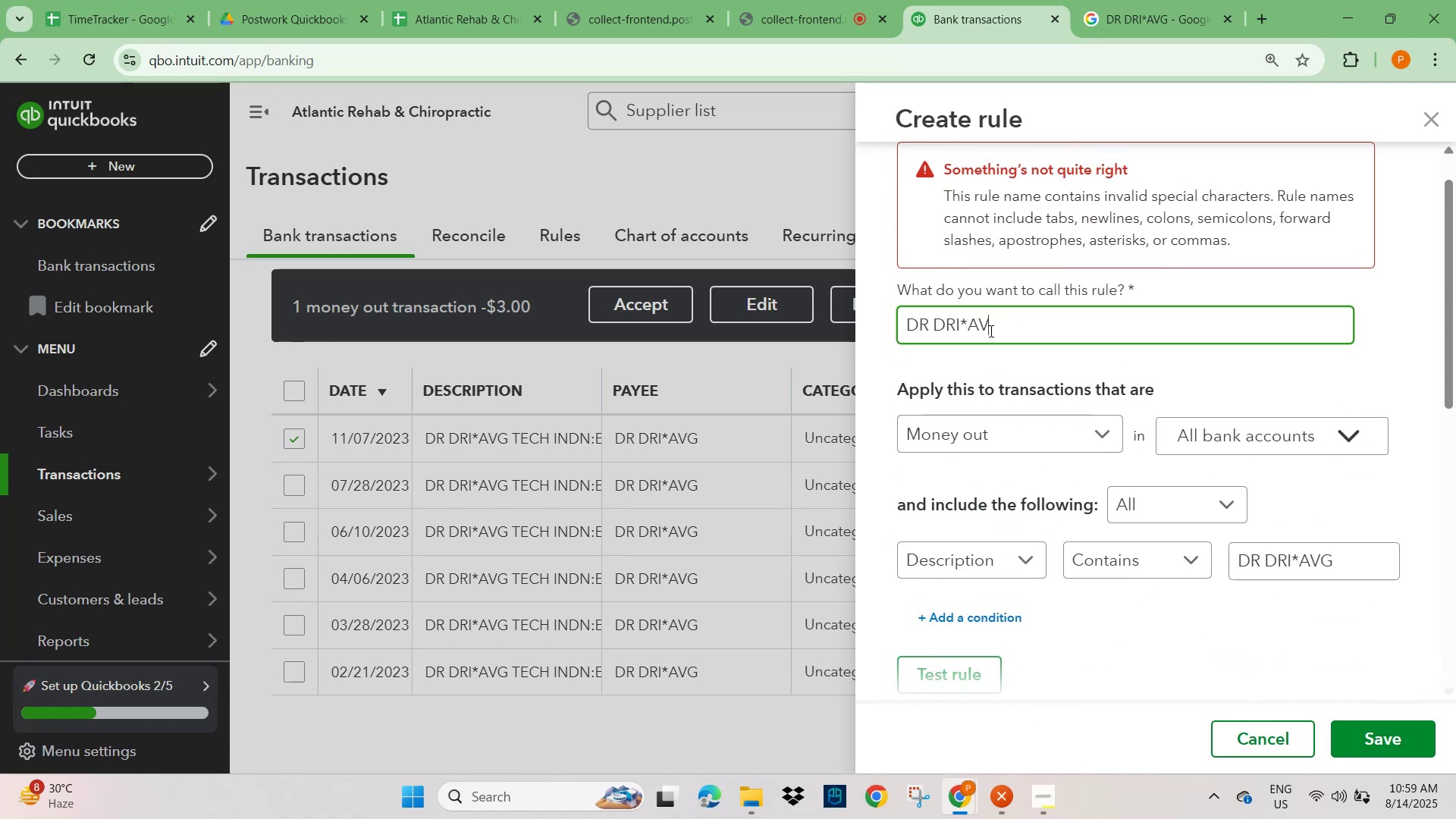 
key(Backspace)
 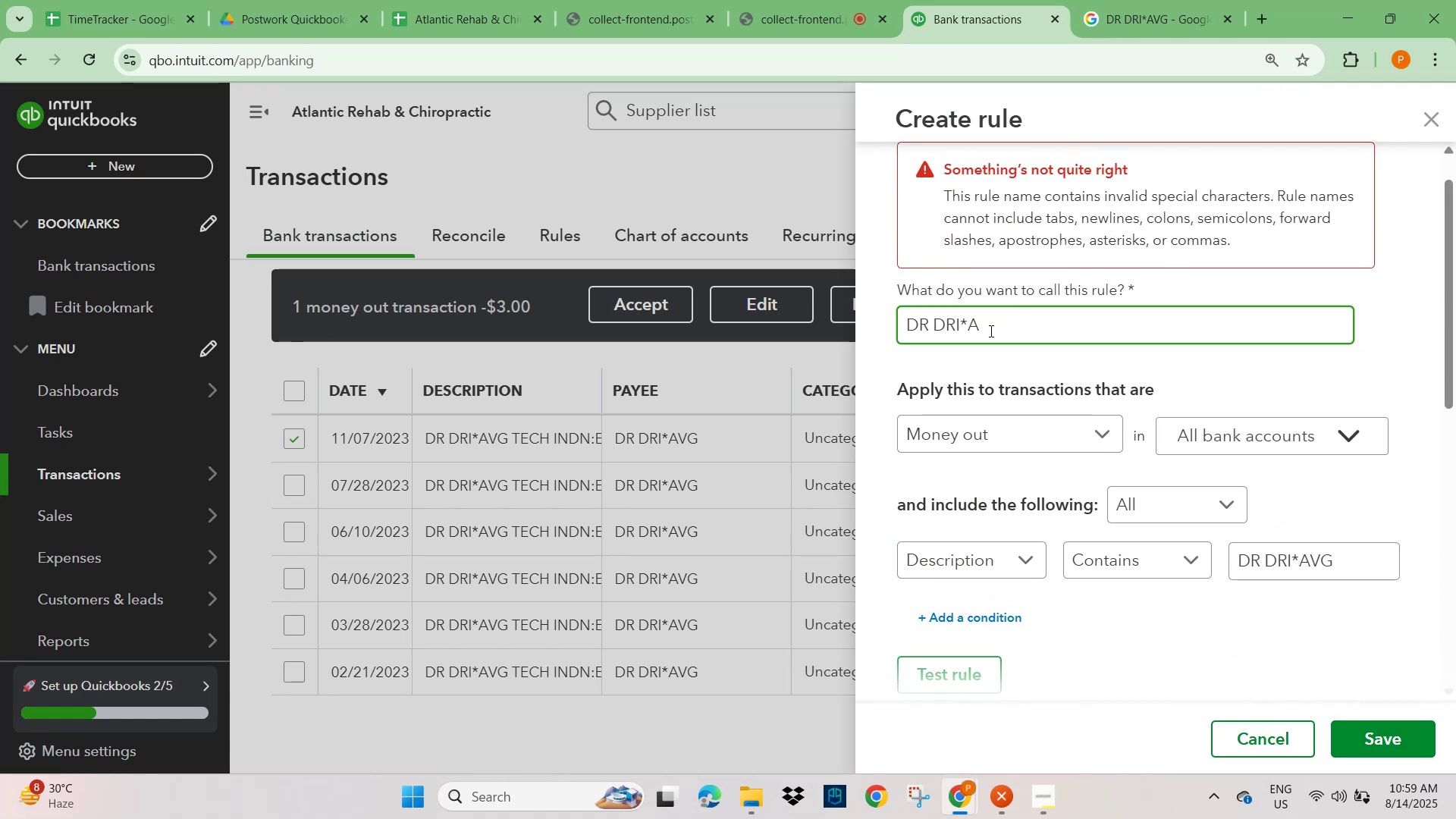 
key(Backspace)
 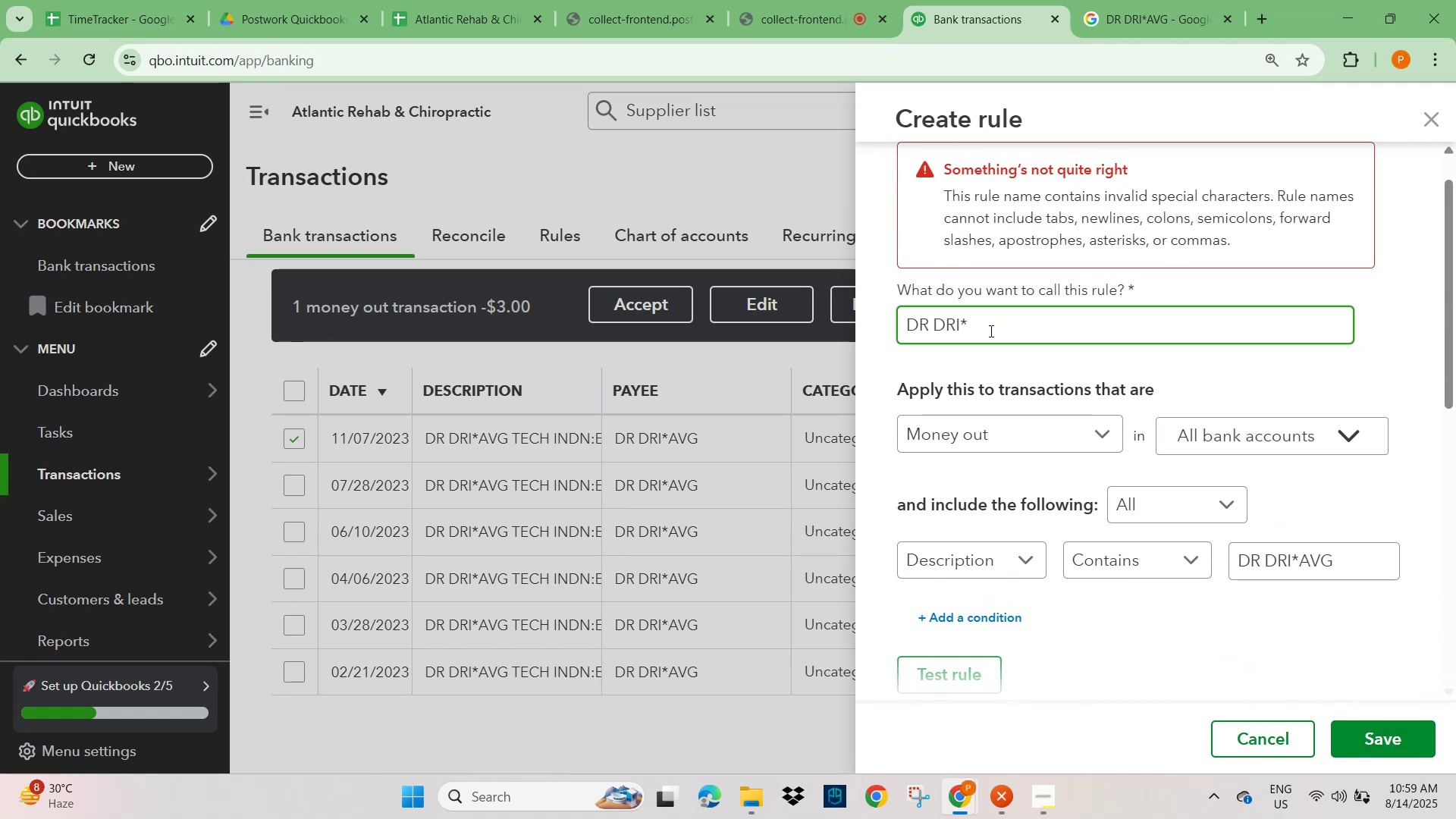 
key(Backspace)
 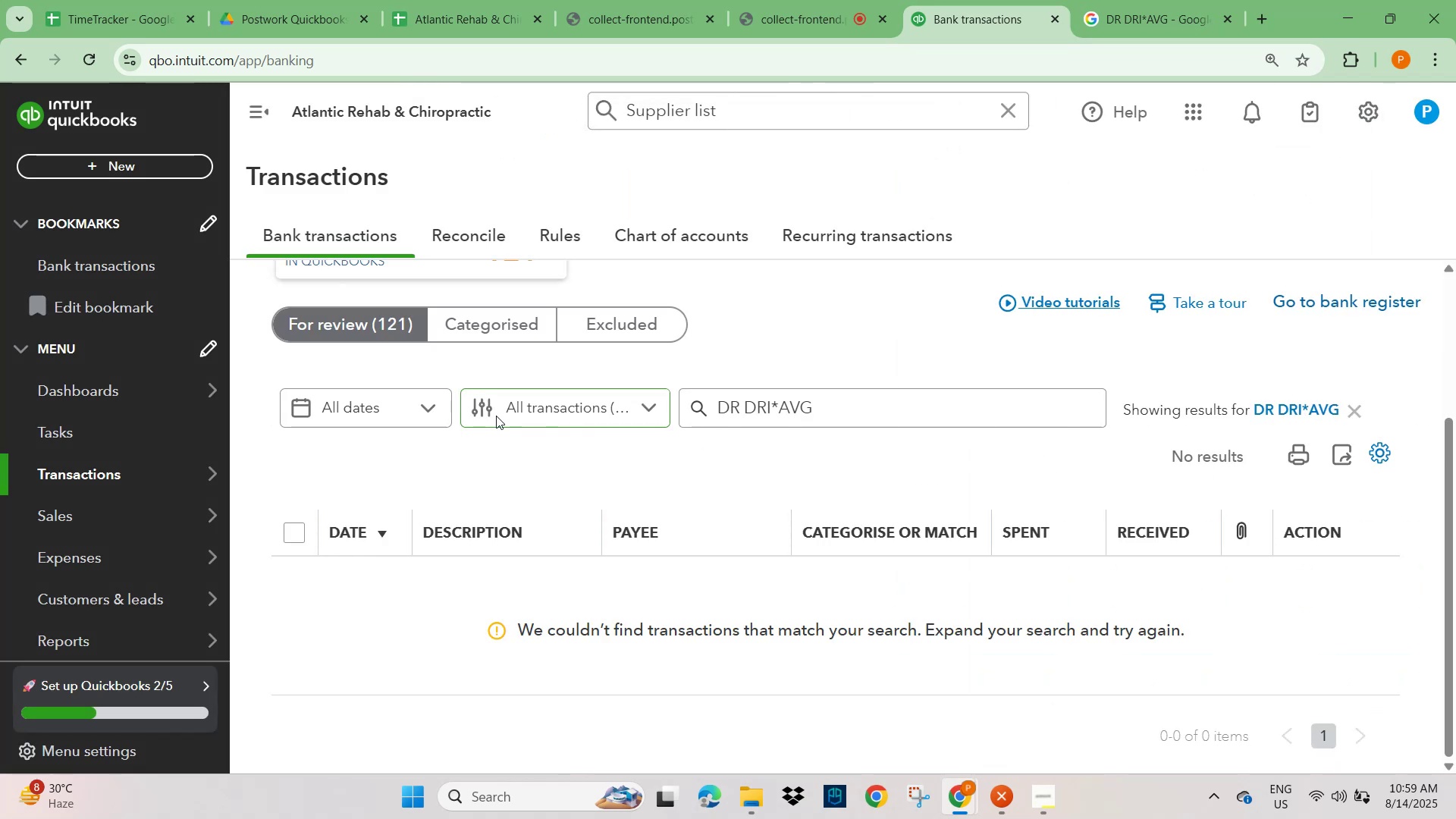 
wait(5.42)
 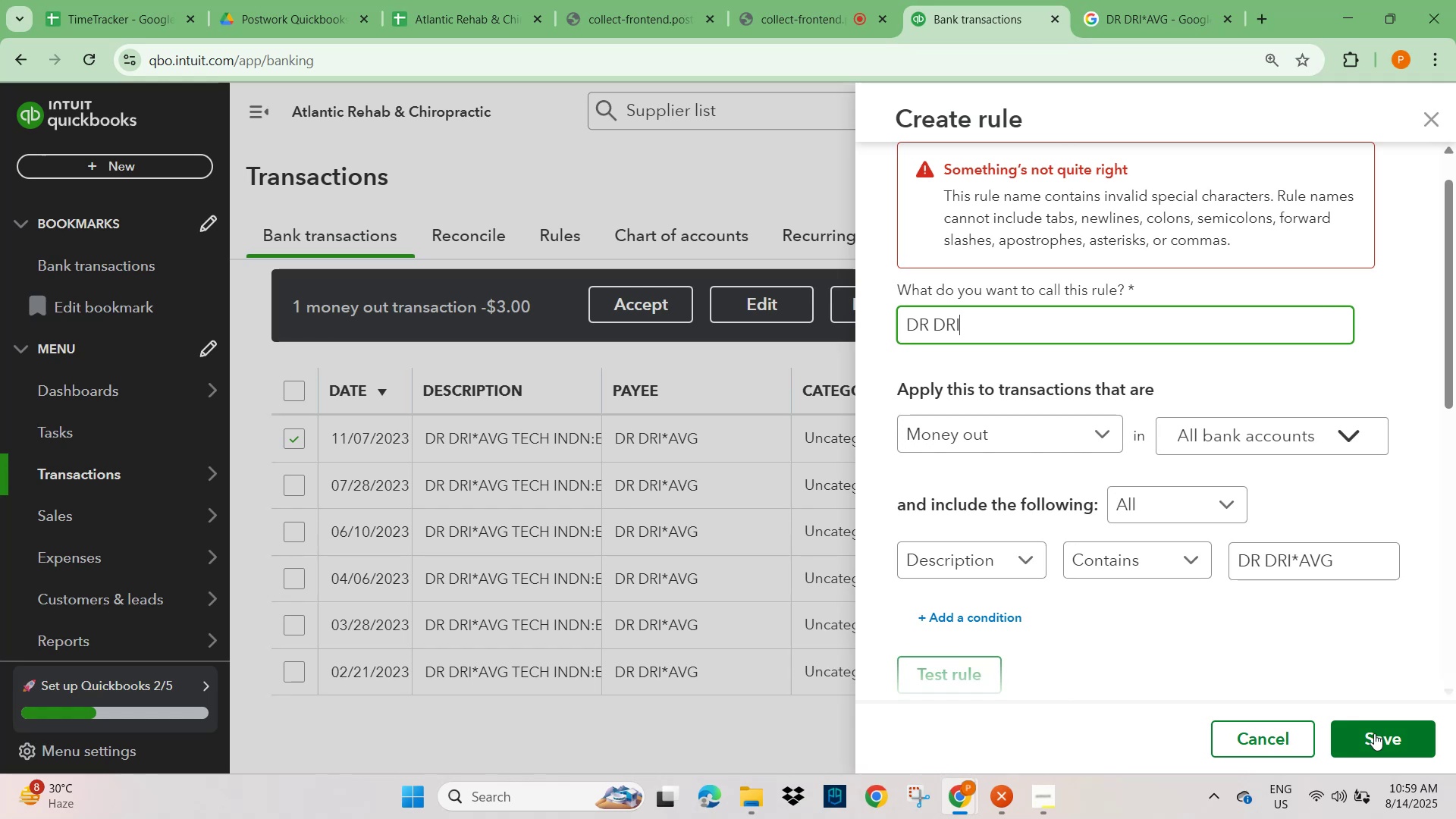 
left_click([1354, 411])
 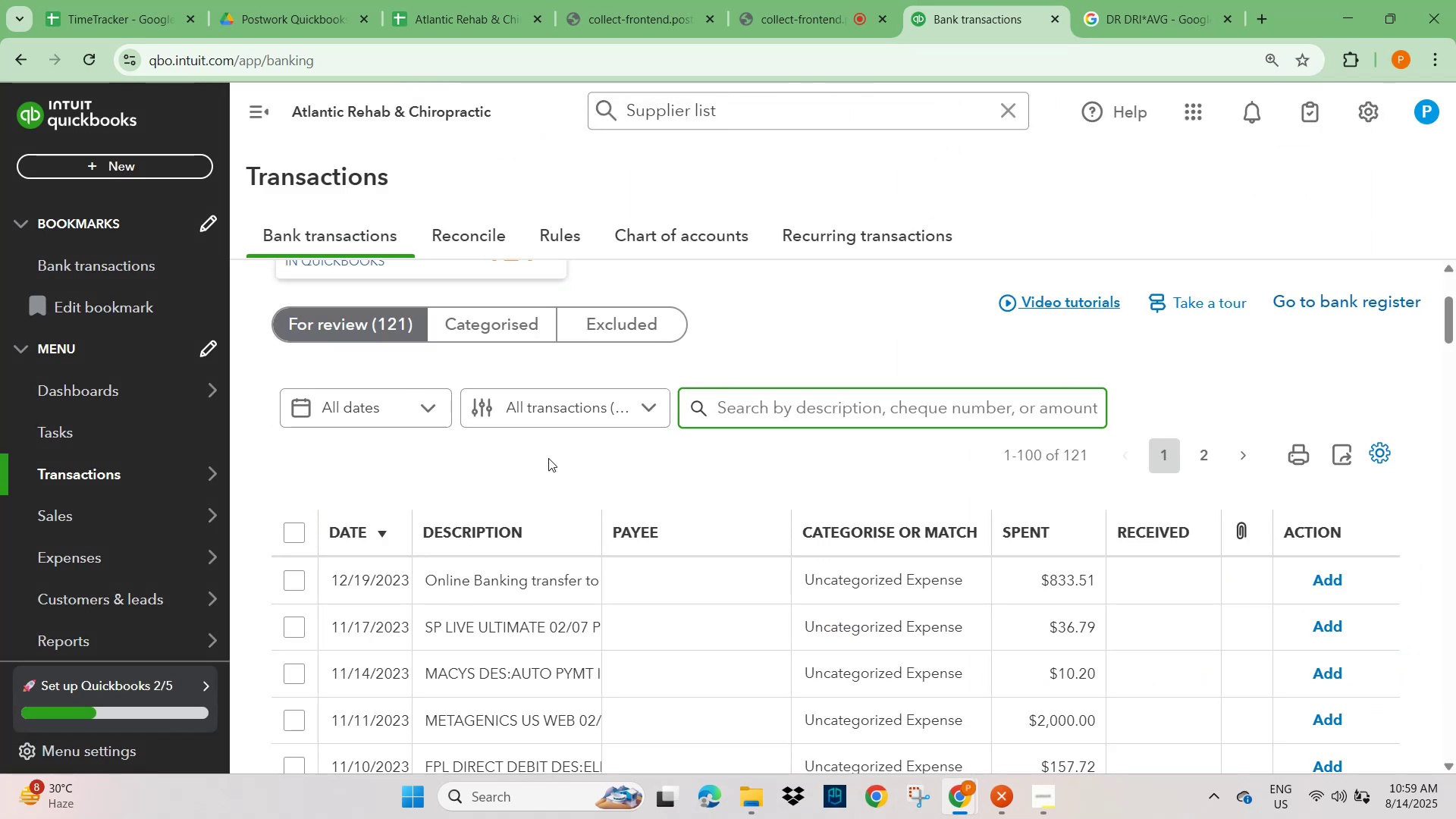 
left_click([493, 318])
 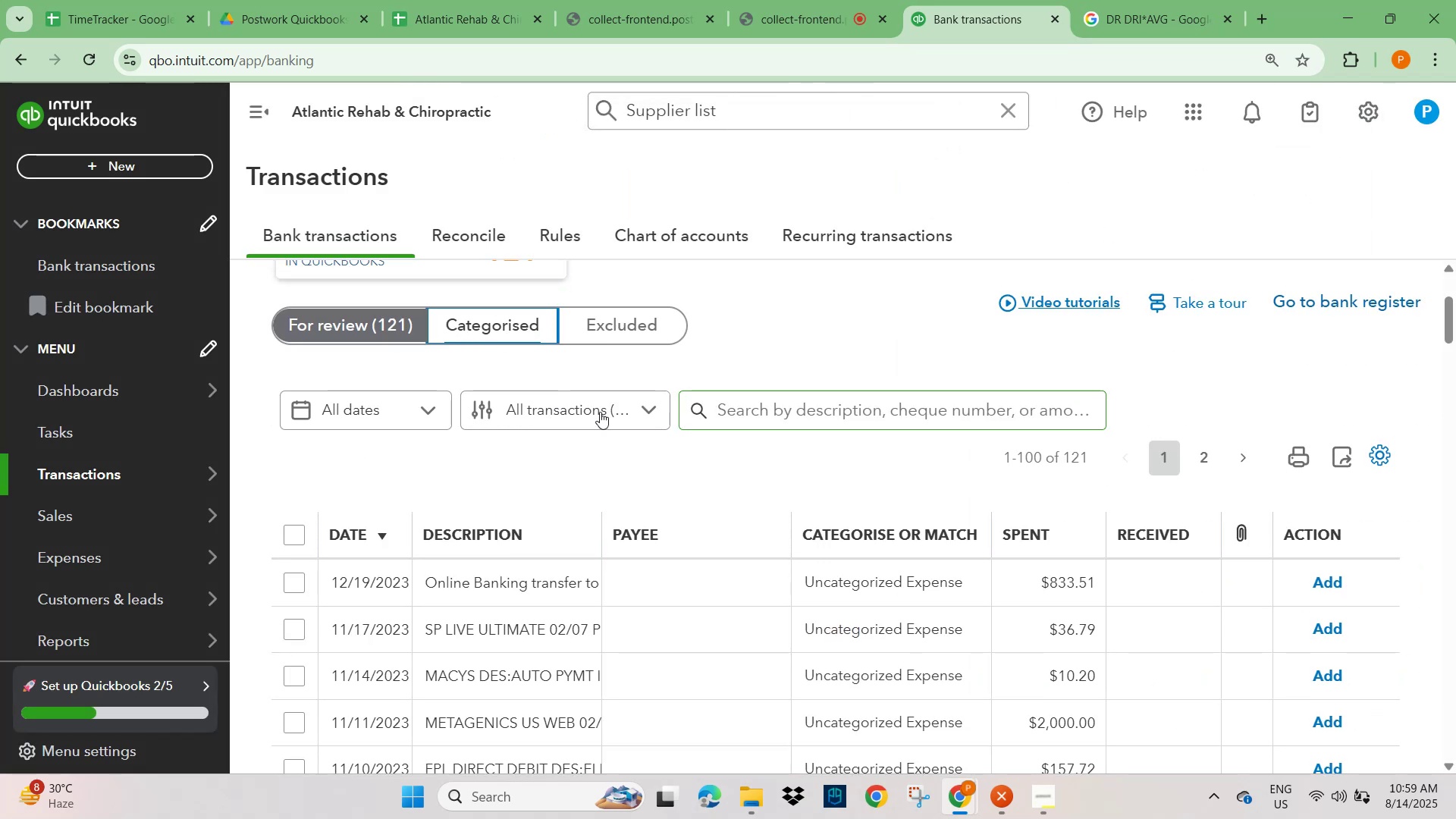 
left_click_drag(start_coordinate=[774, 406], to_coordinate=[774, 400])
 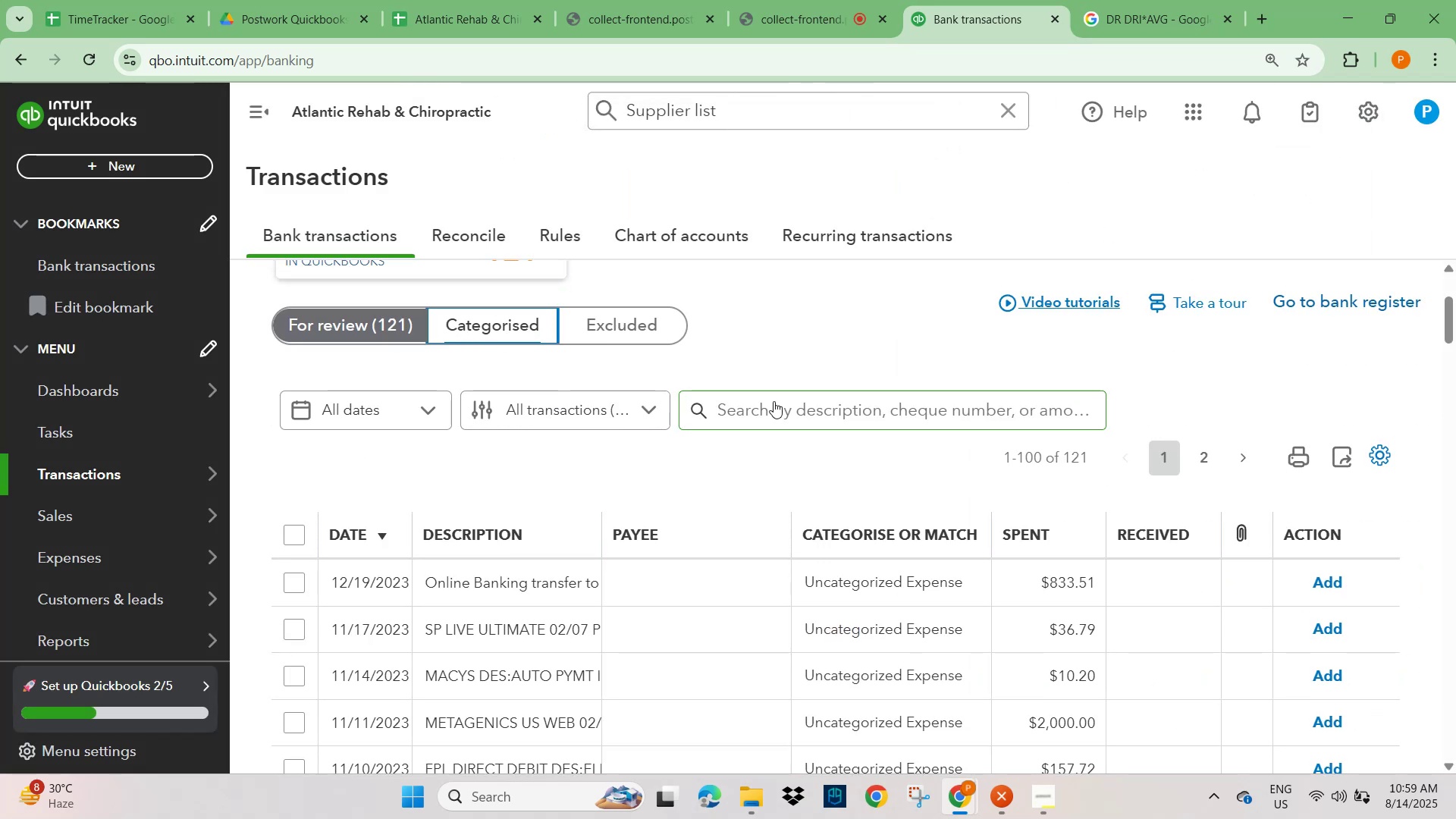 
hold_key(key=ControlLeft, duration=0.54)
 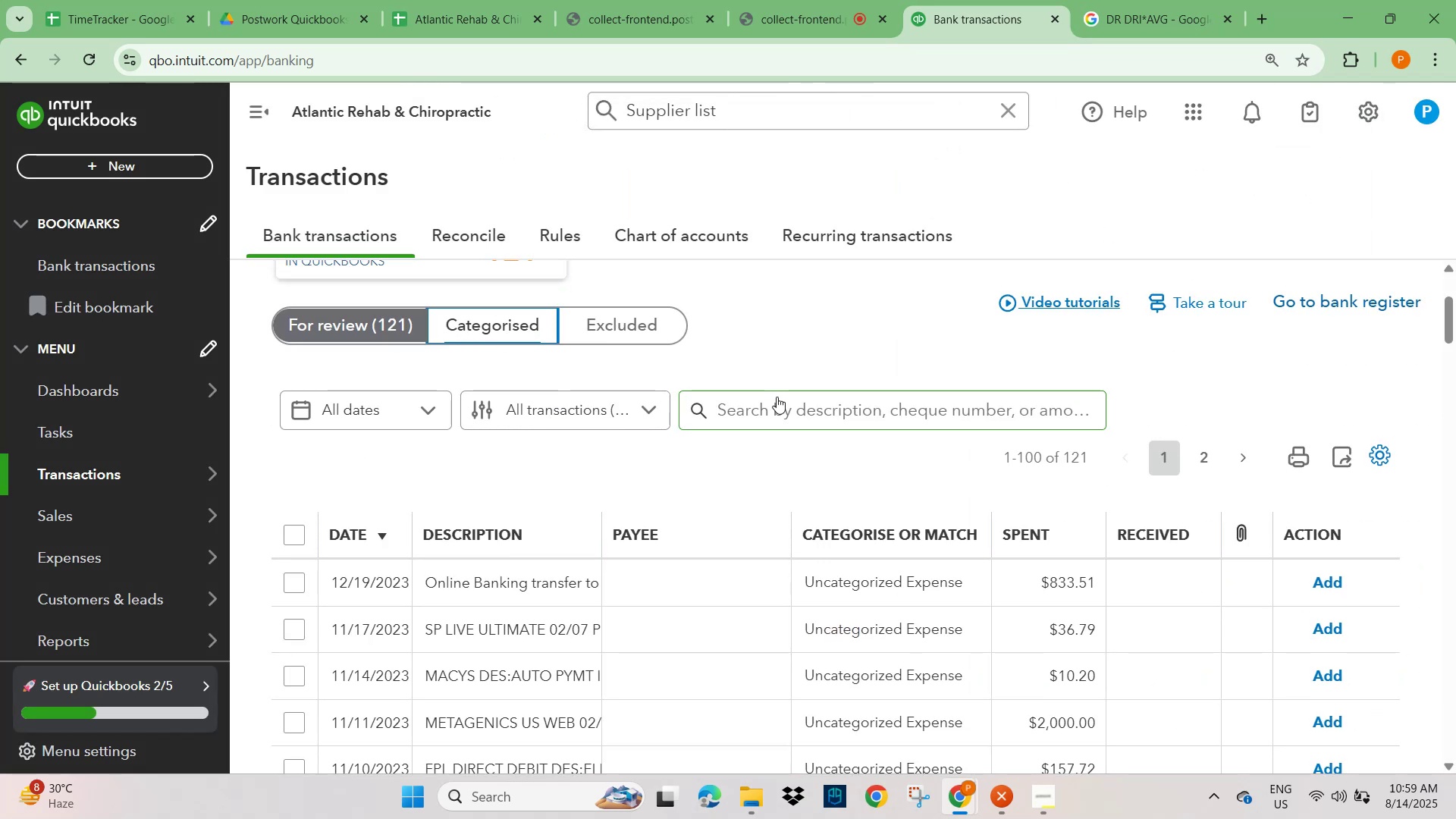 
left_click_drag(start_coordinate=[777, 397], to_coordinate=[785, 408])
 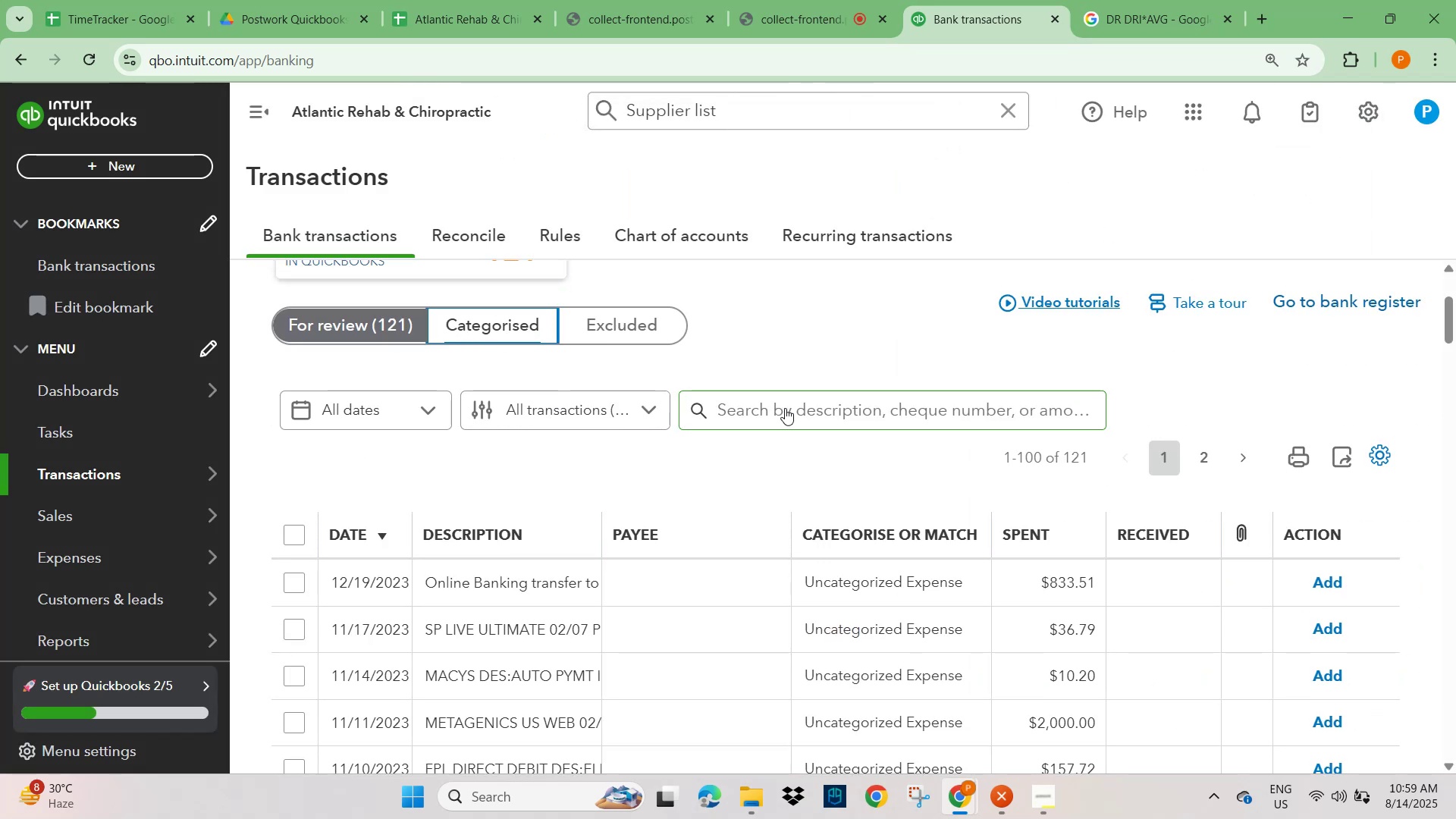 
key(Control+V)
 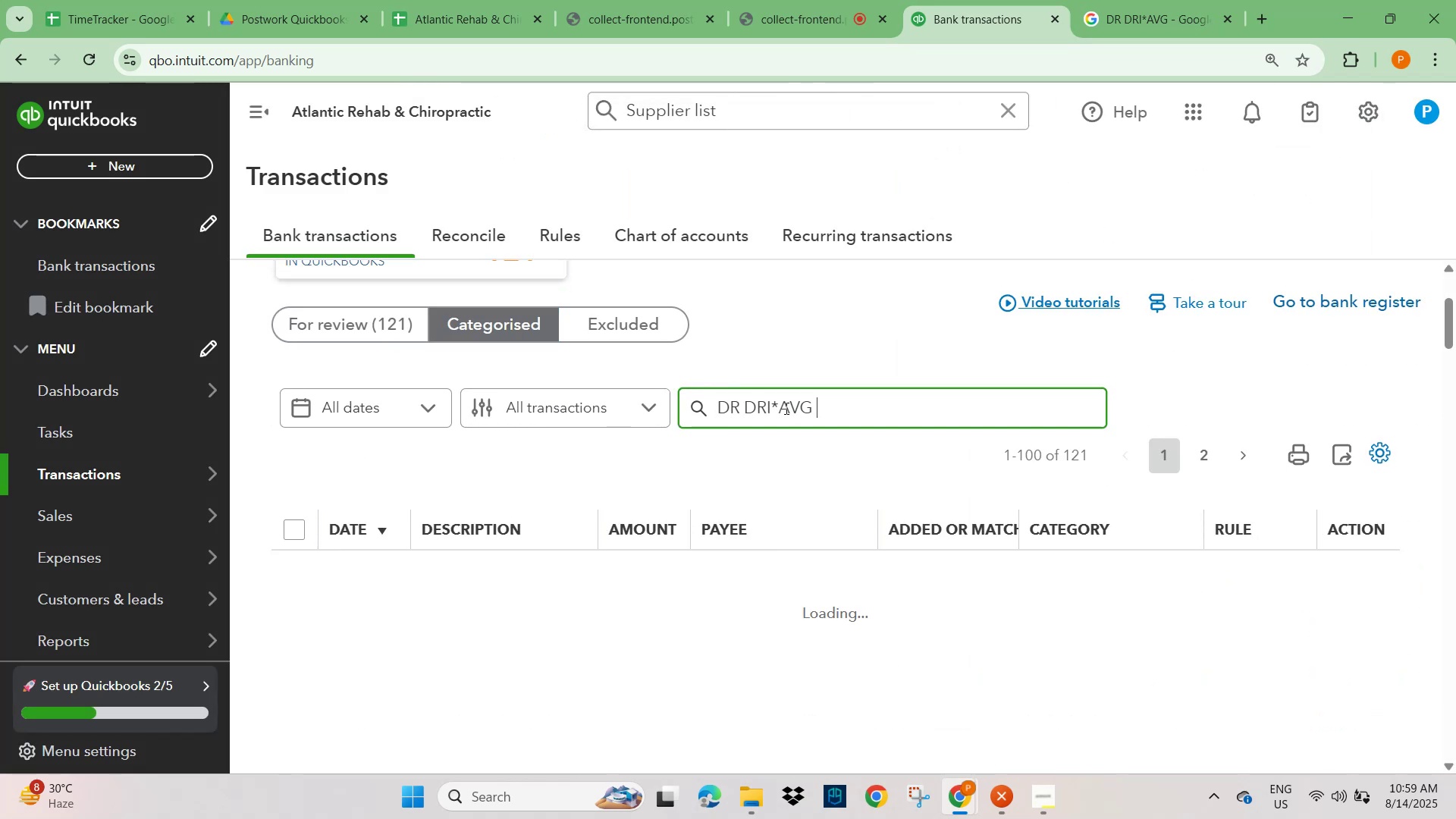 
key(NumpadEnter)
 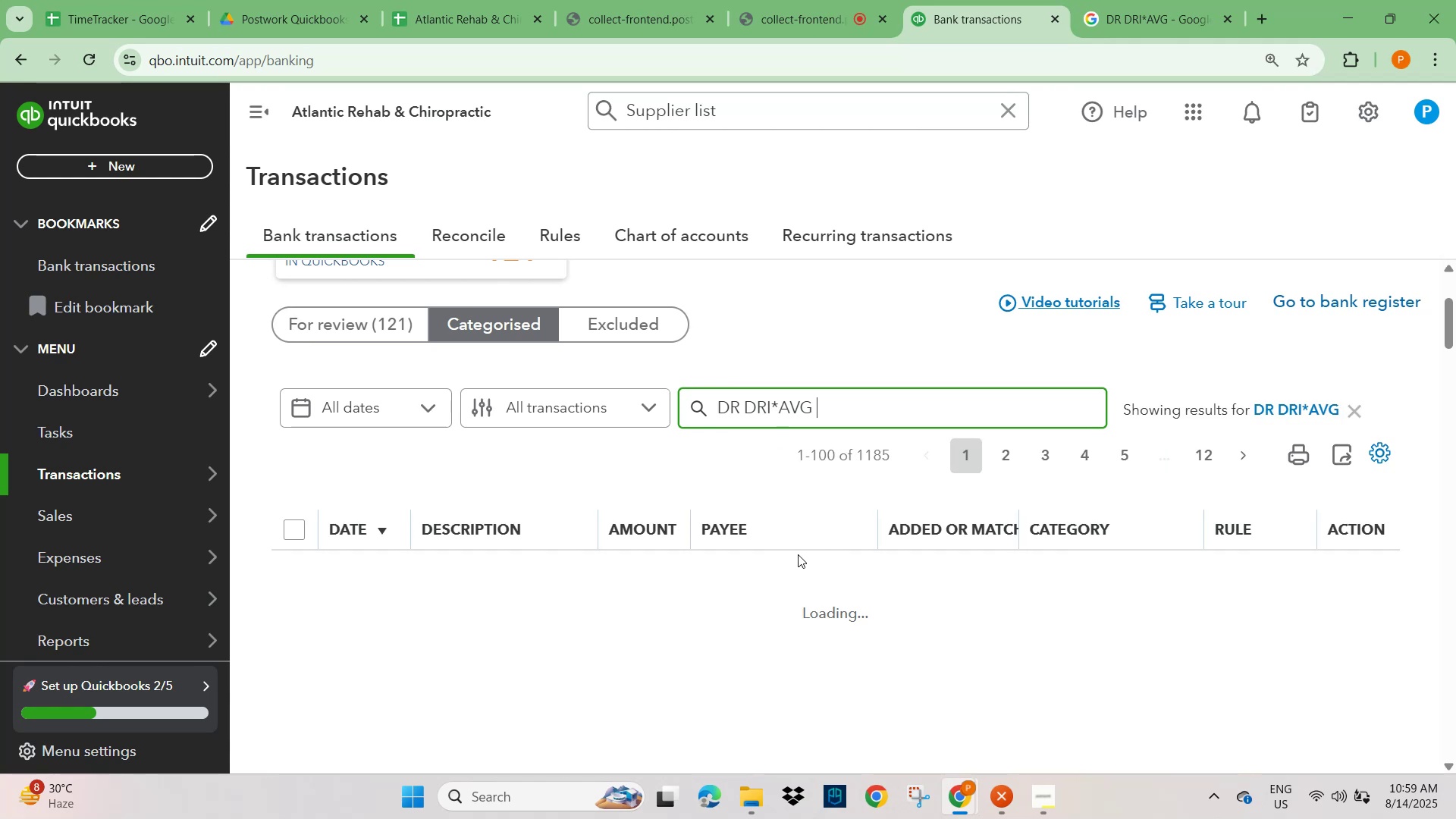 
wait(6.02)
 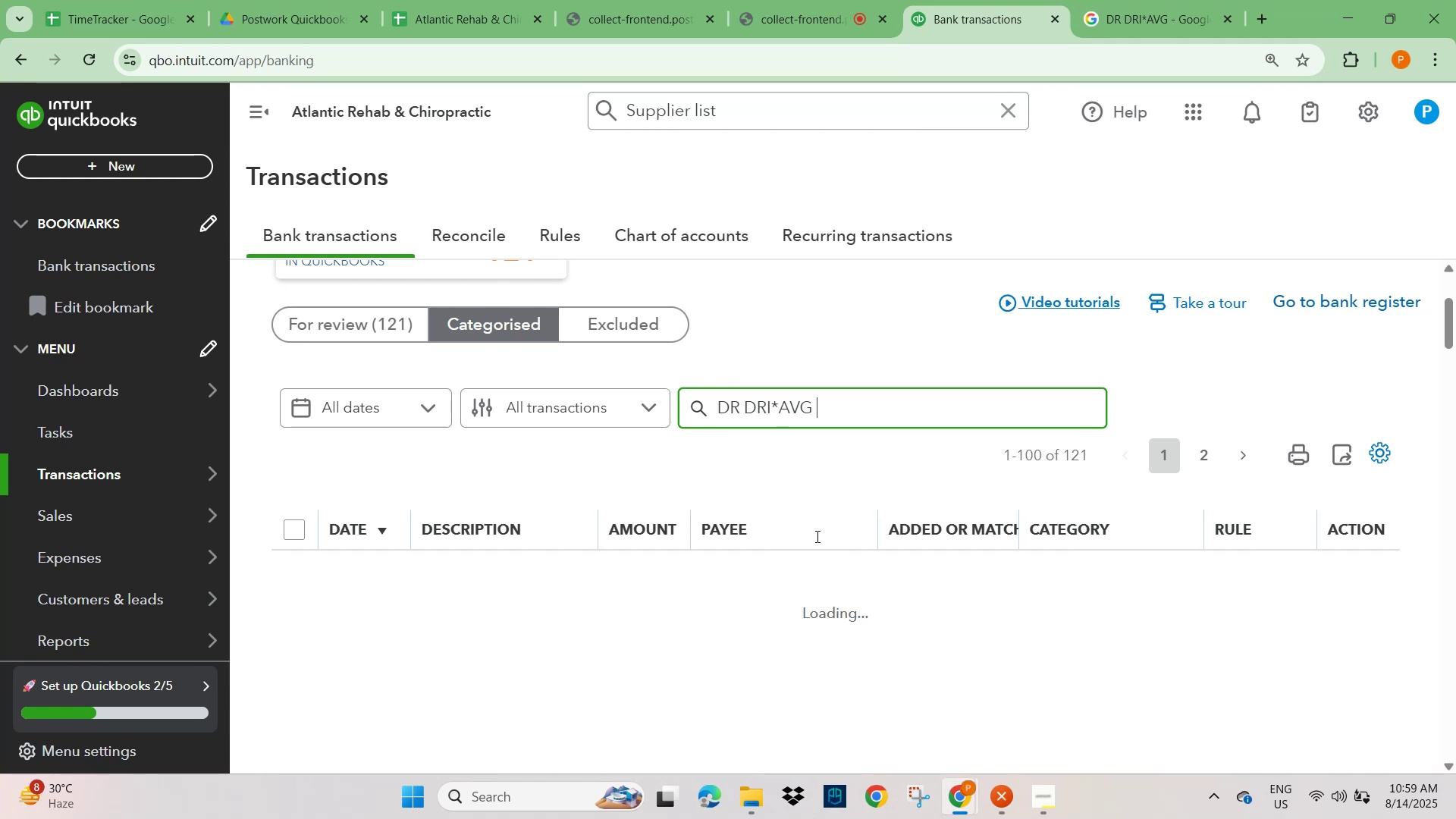 
scroll: coordinate [823, 501], scroll_direction: down, amount: 1.0
 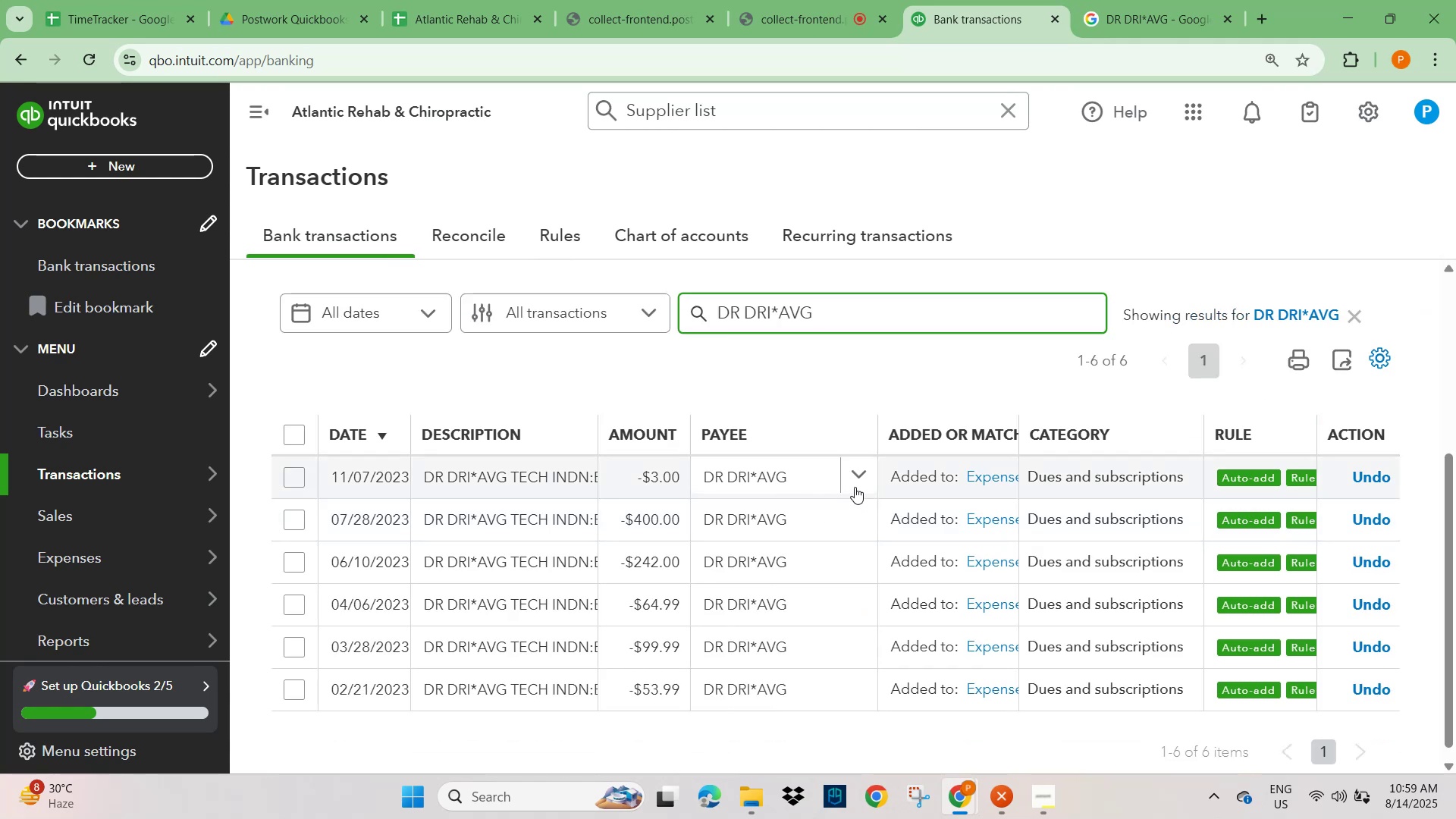 
wait(6.15)
 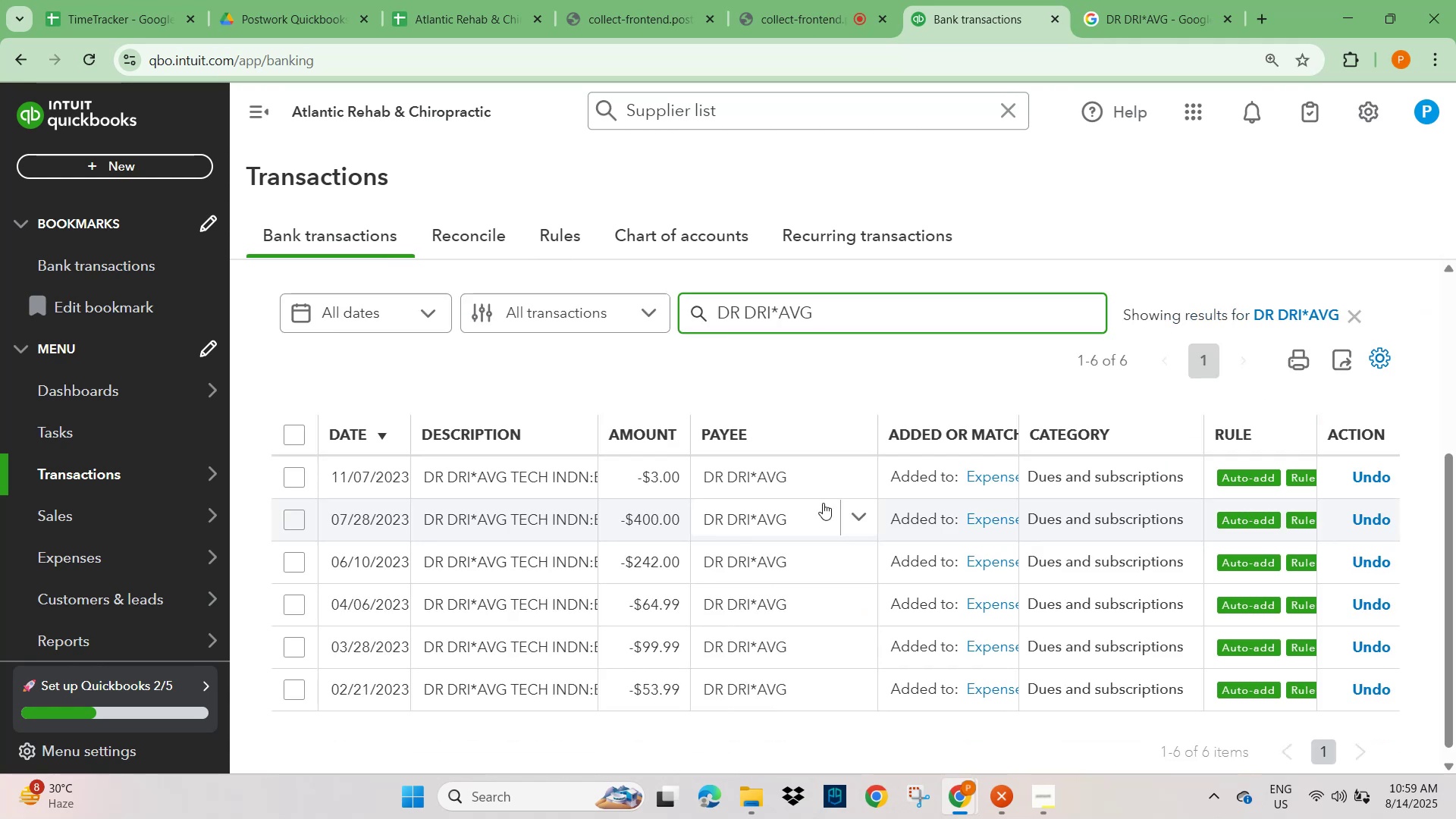 
scroll: coordinate [468, 299], scroll_direction: up, amount: 2.0
 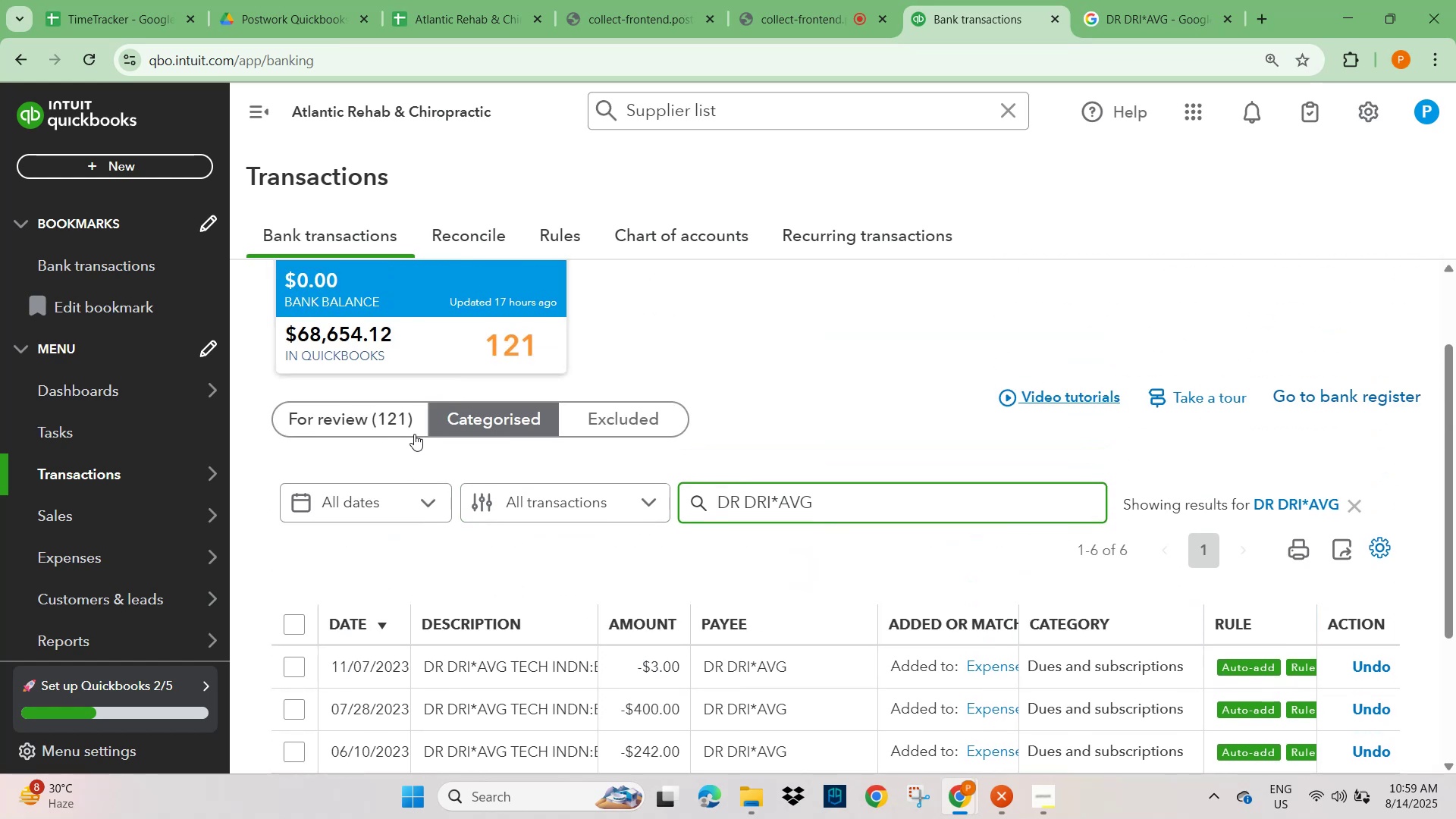 
left_click([307, 403])
 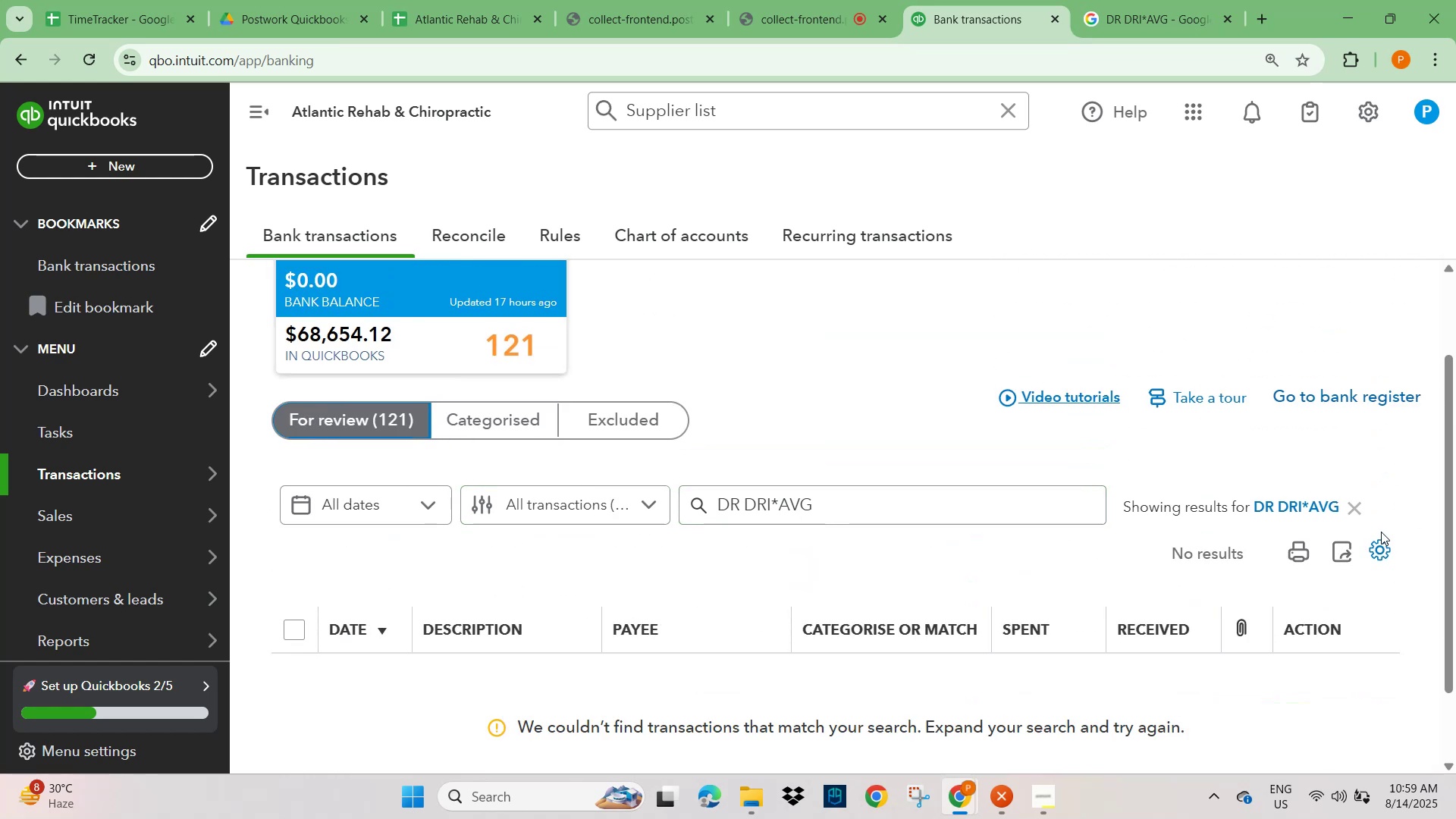 
left_click([1350, 512])
 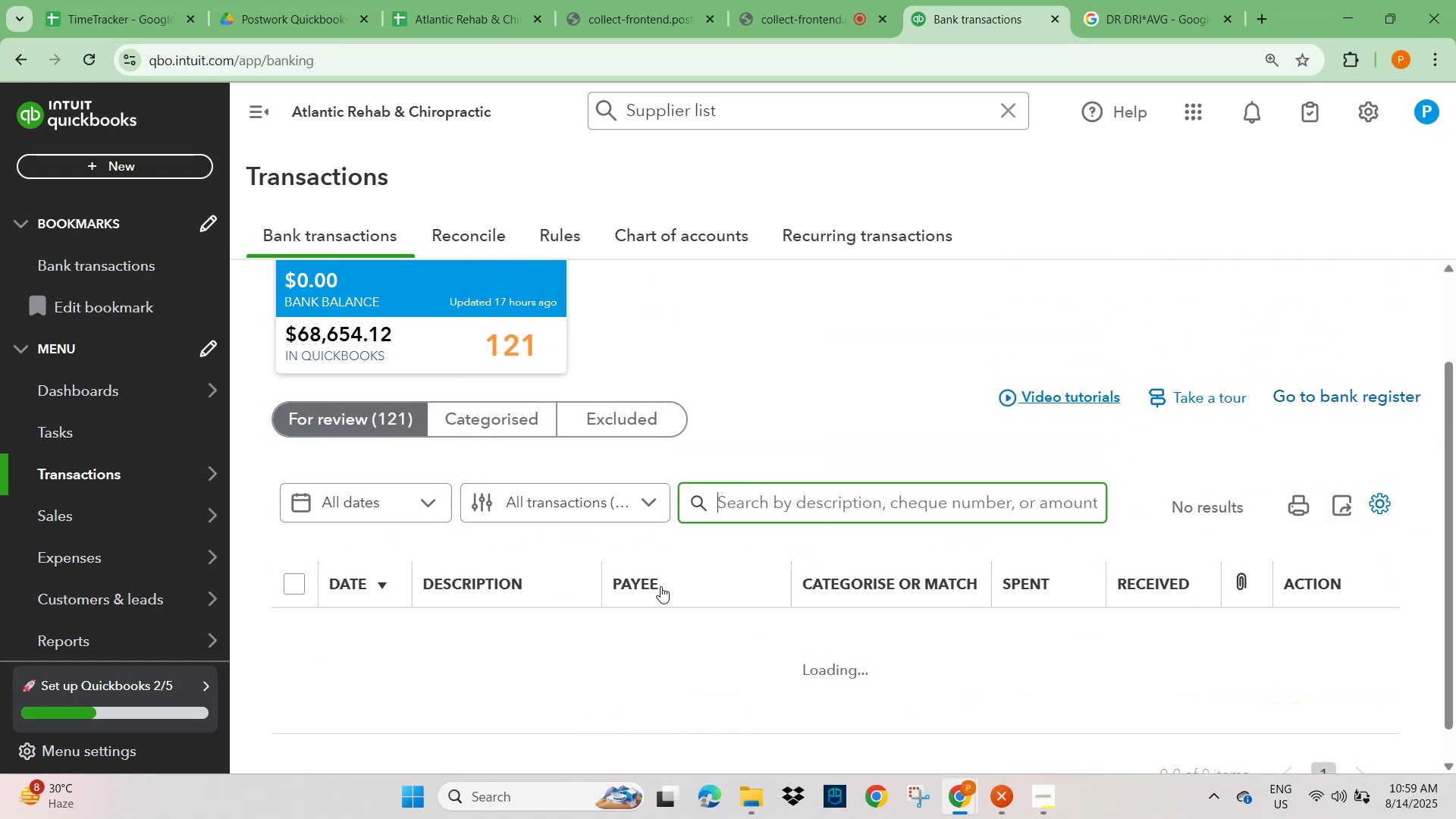 
scroll: coordinate [464, 572], scroll_direction: down, amount: 6.0
 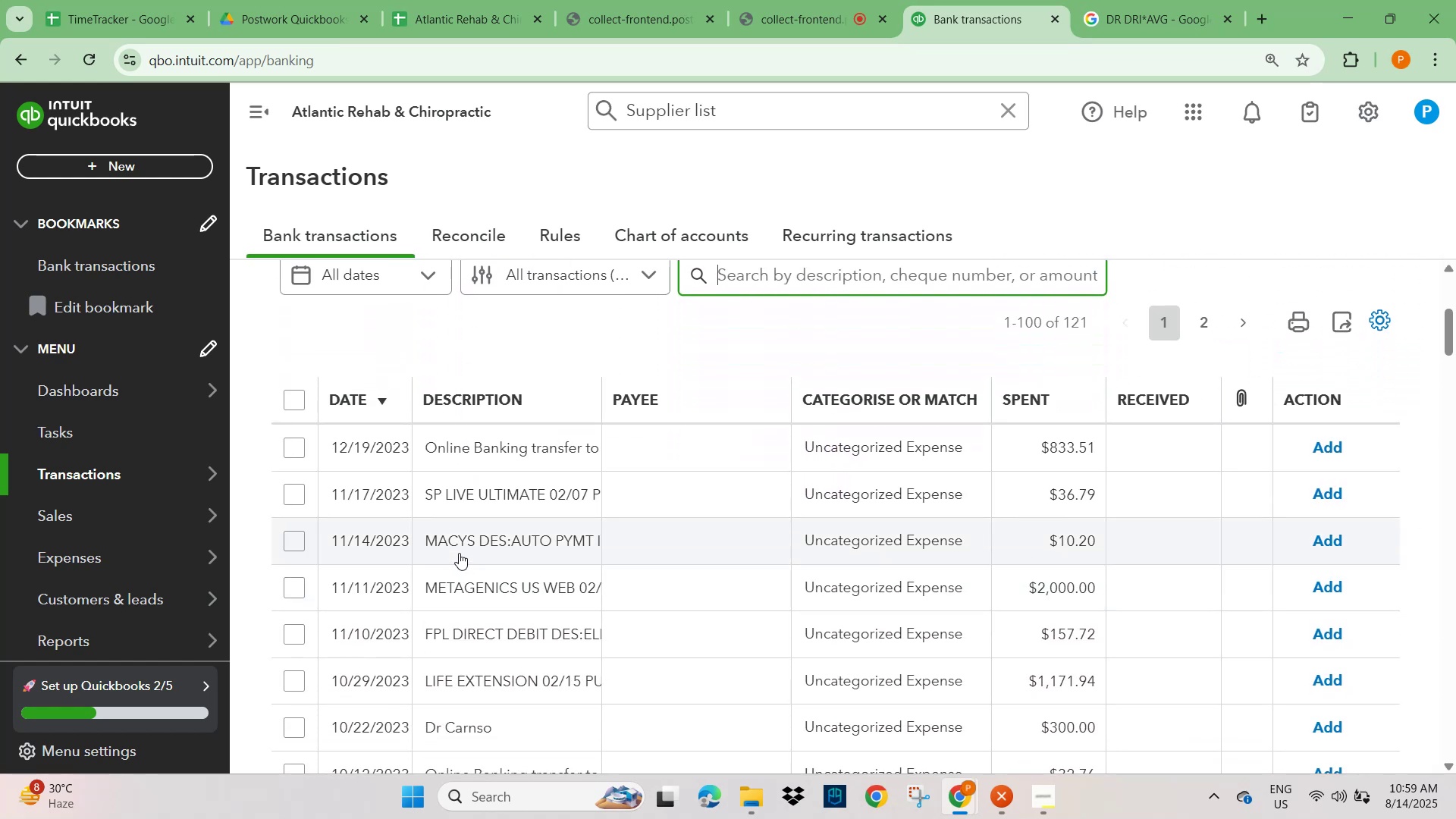 
left_click([452, 541])
 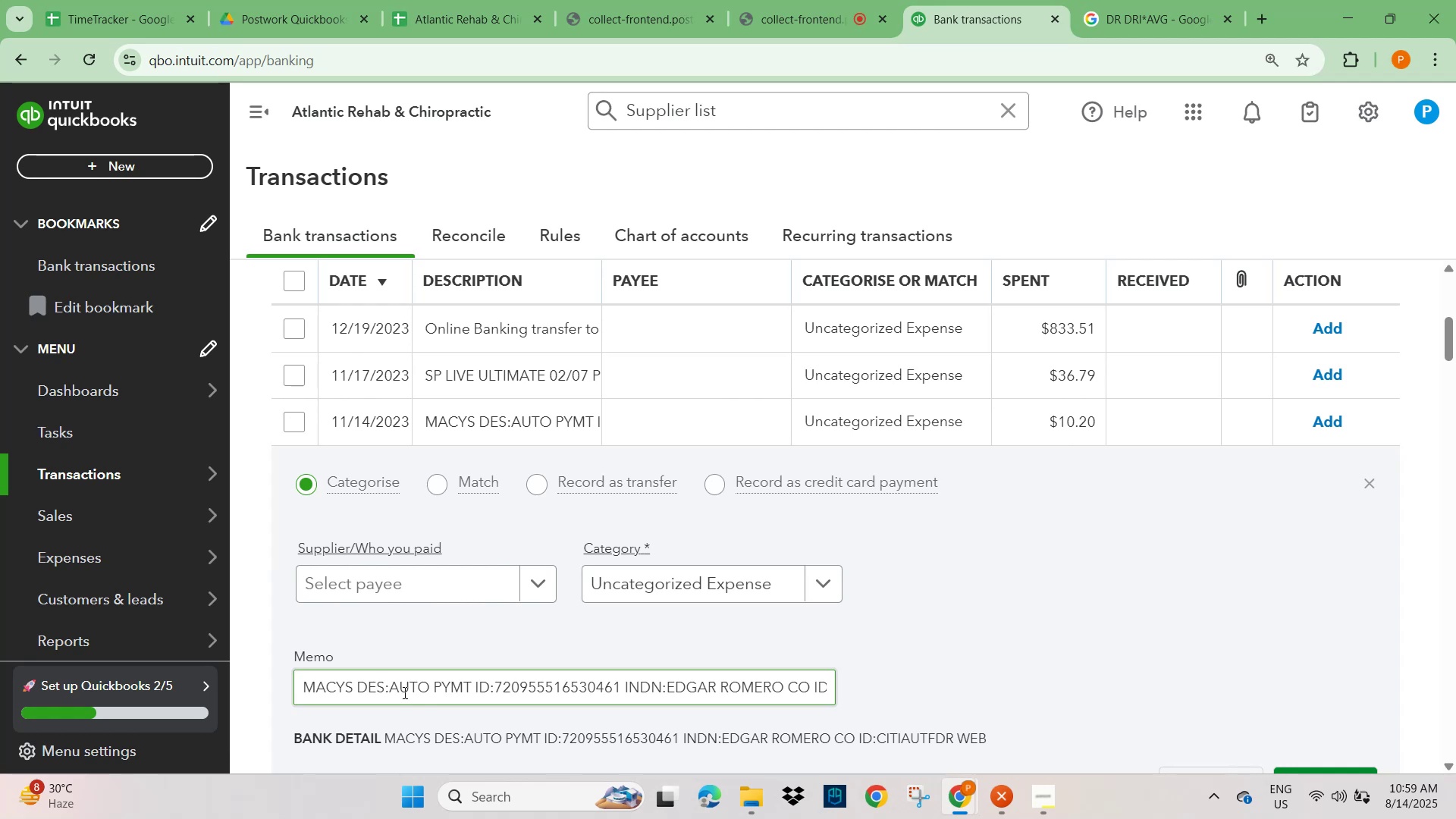 
left_click_drag(start_coordinate=[387, 686], to_coordinate=[223, 697])
 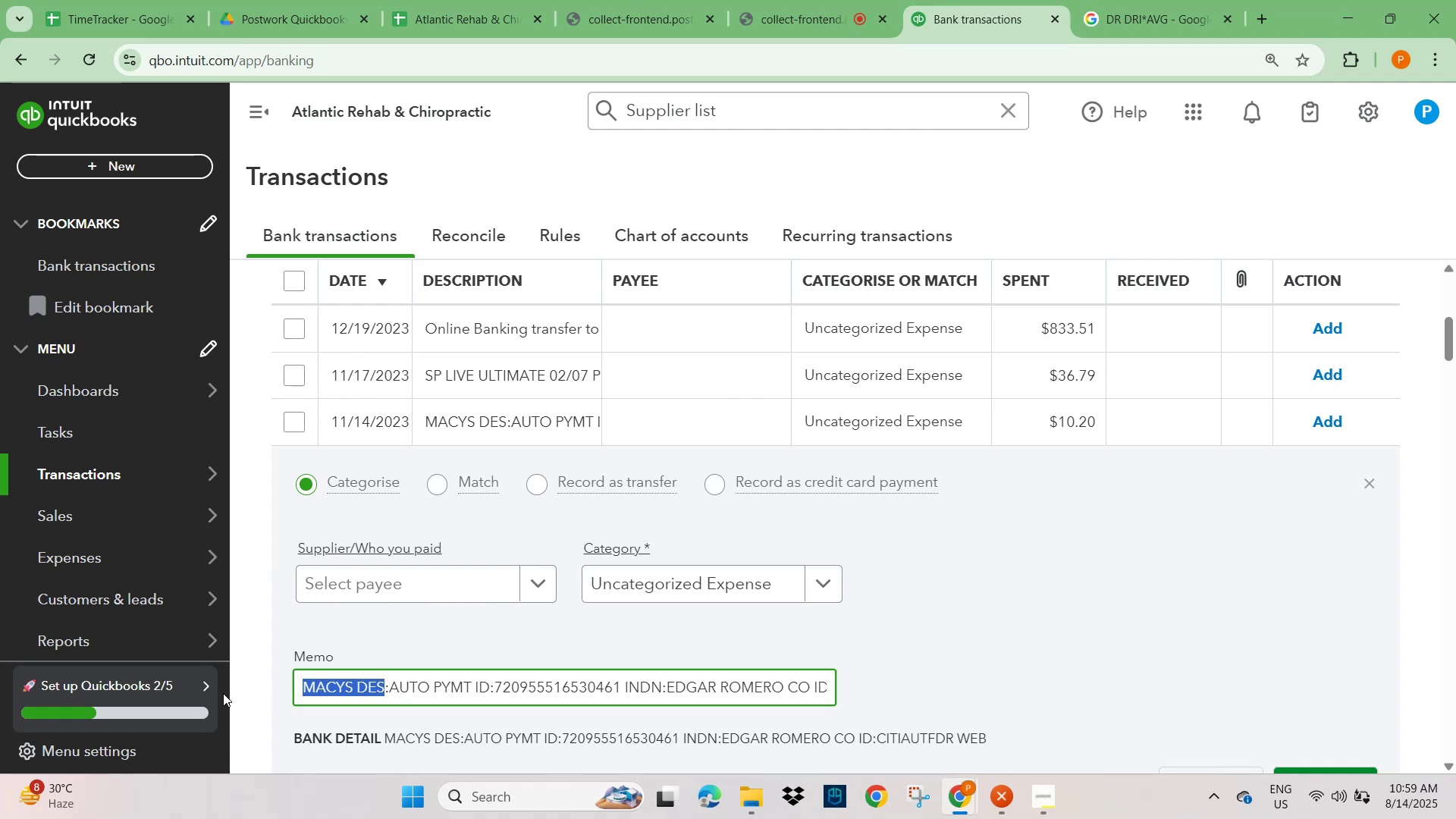 
hold_key(key=ControlLeft, duration=1.52)
 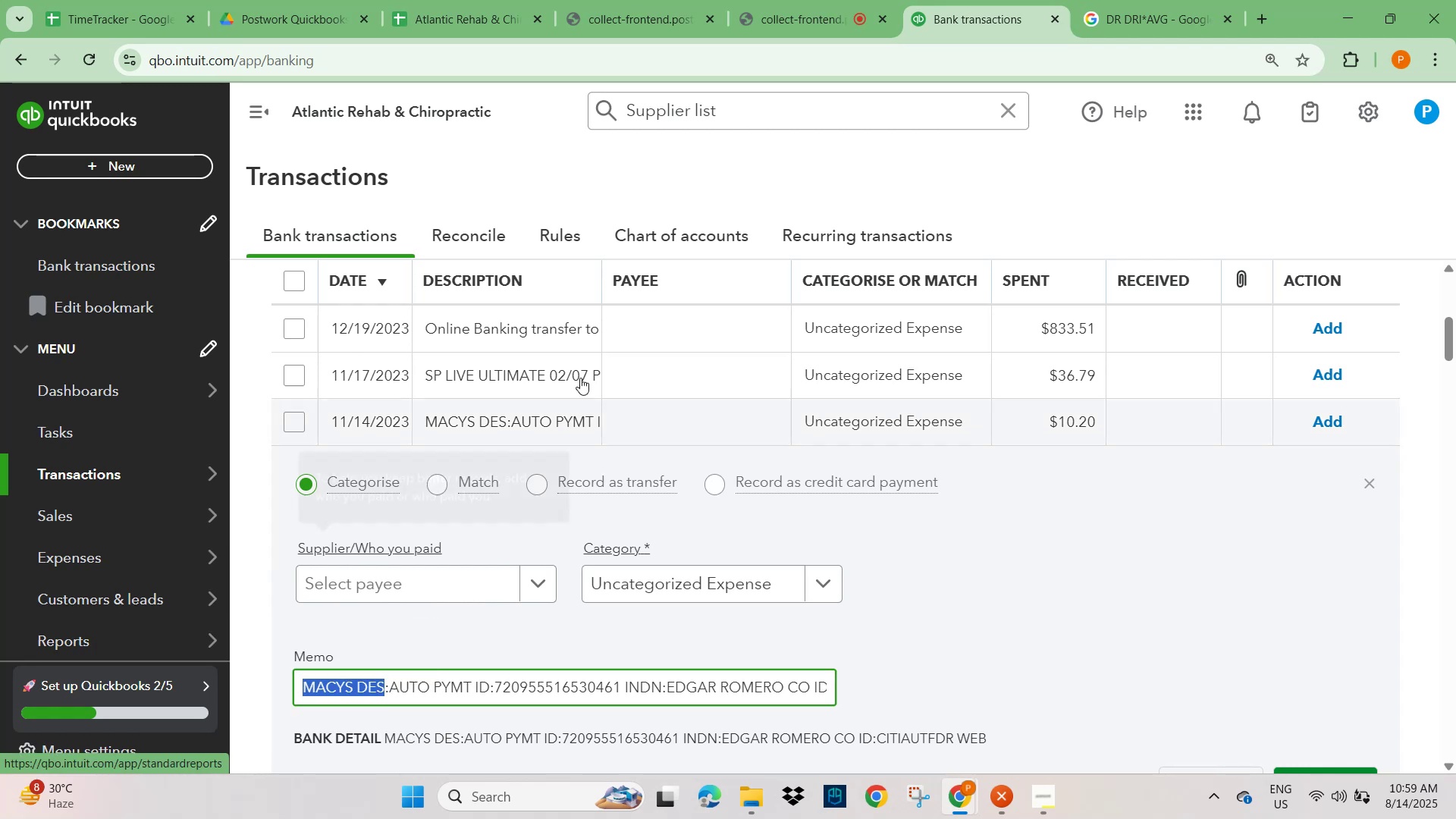 
key(Control+C)
 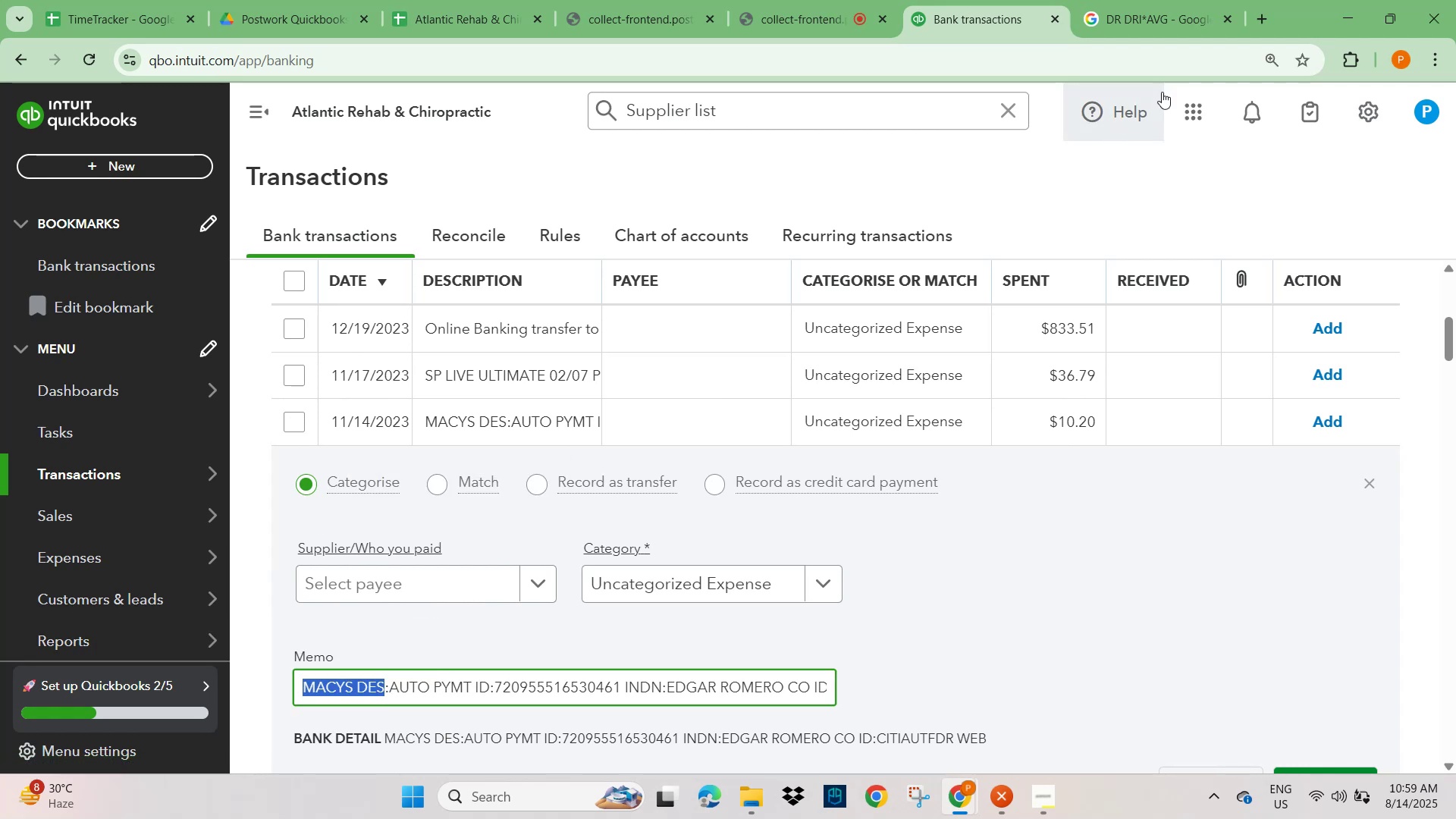 
left_click([1124, 20])
 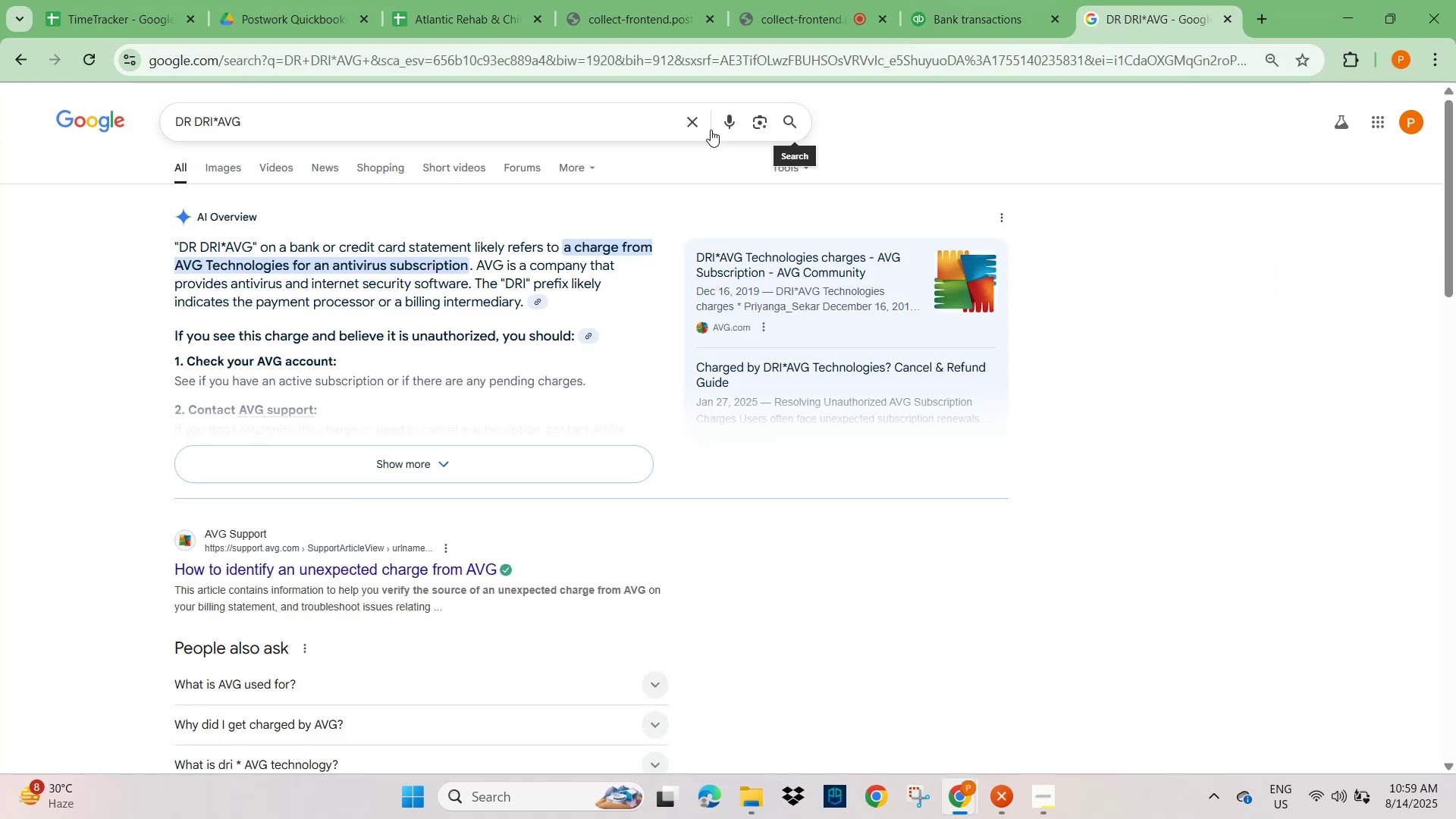 
key(Control+V)
 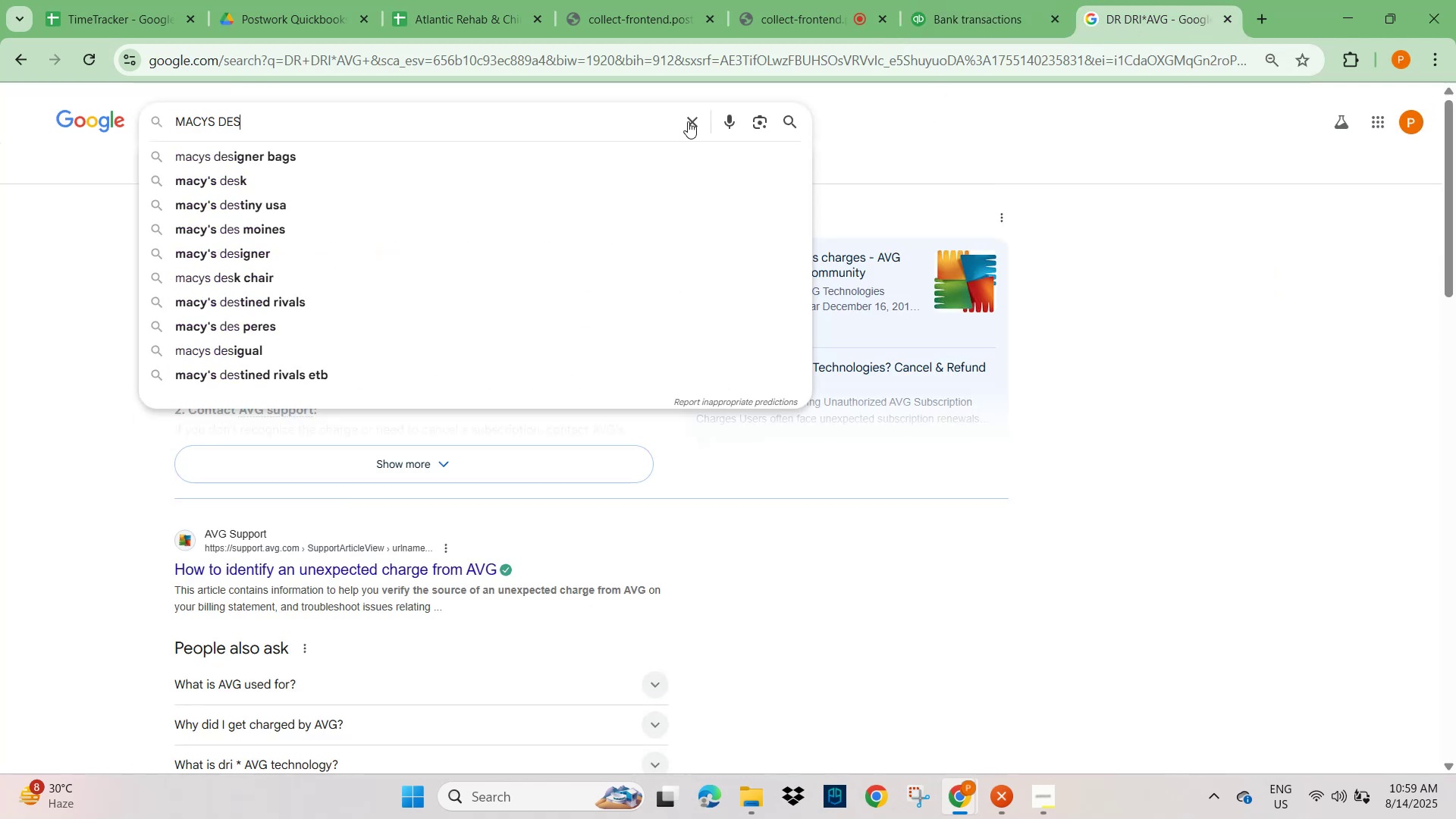 
key(NumpadEnter)
 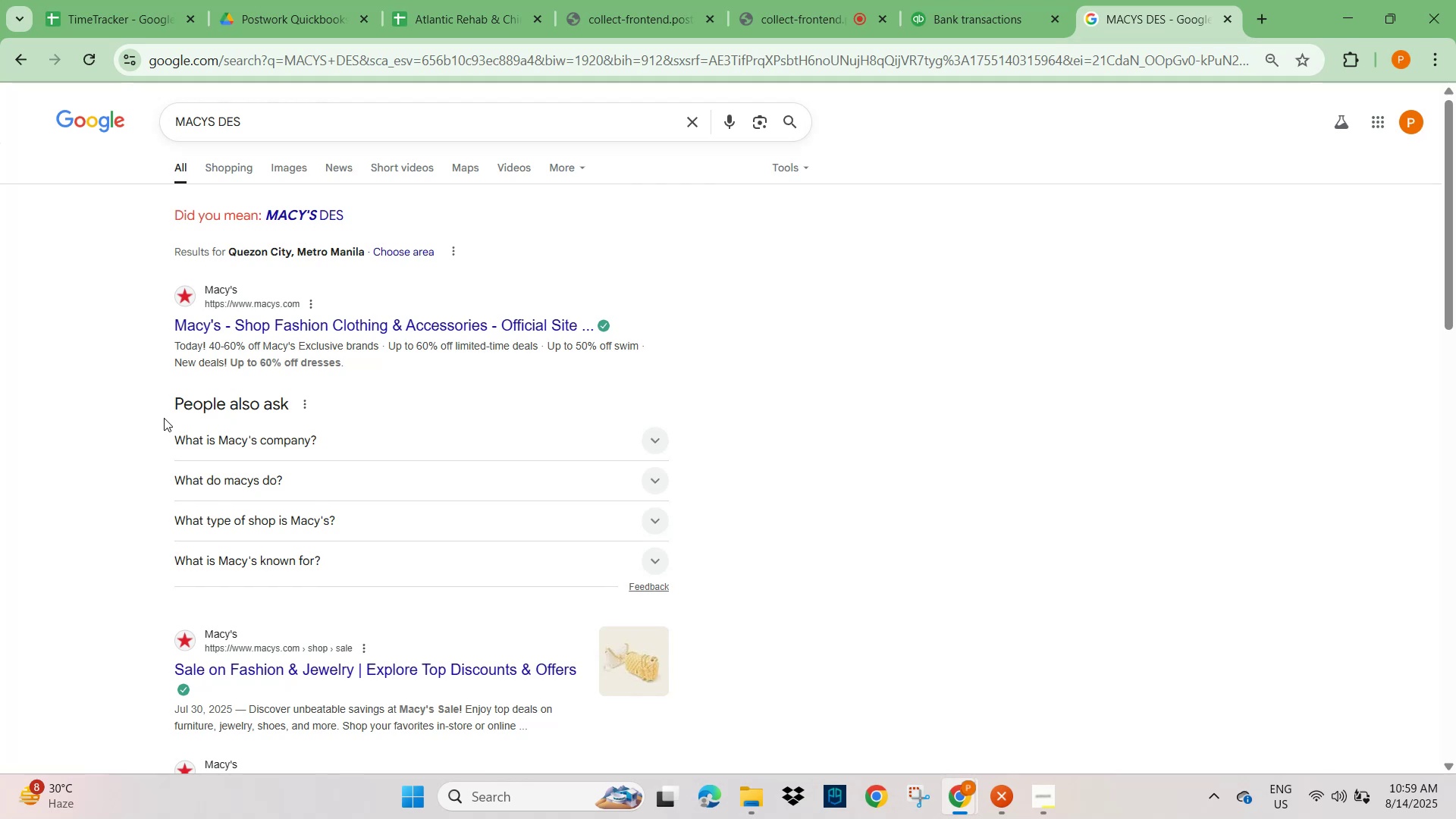 
wait(6.0)
 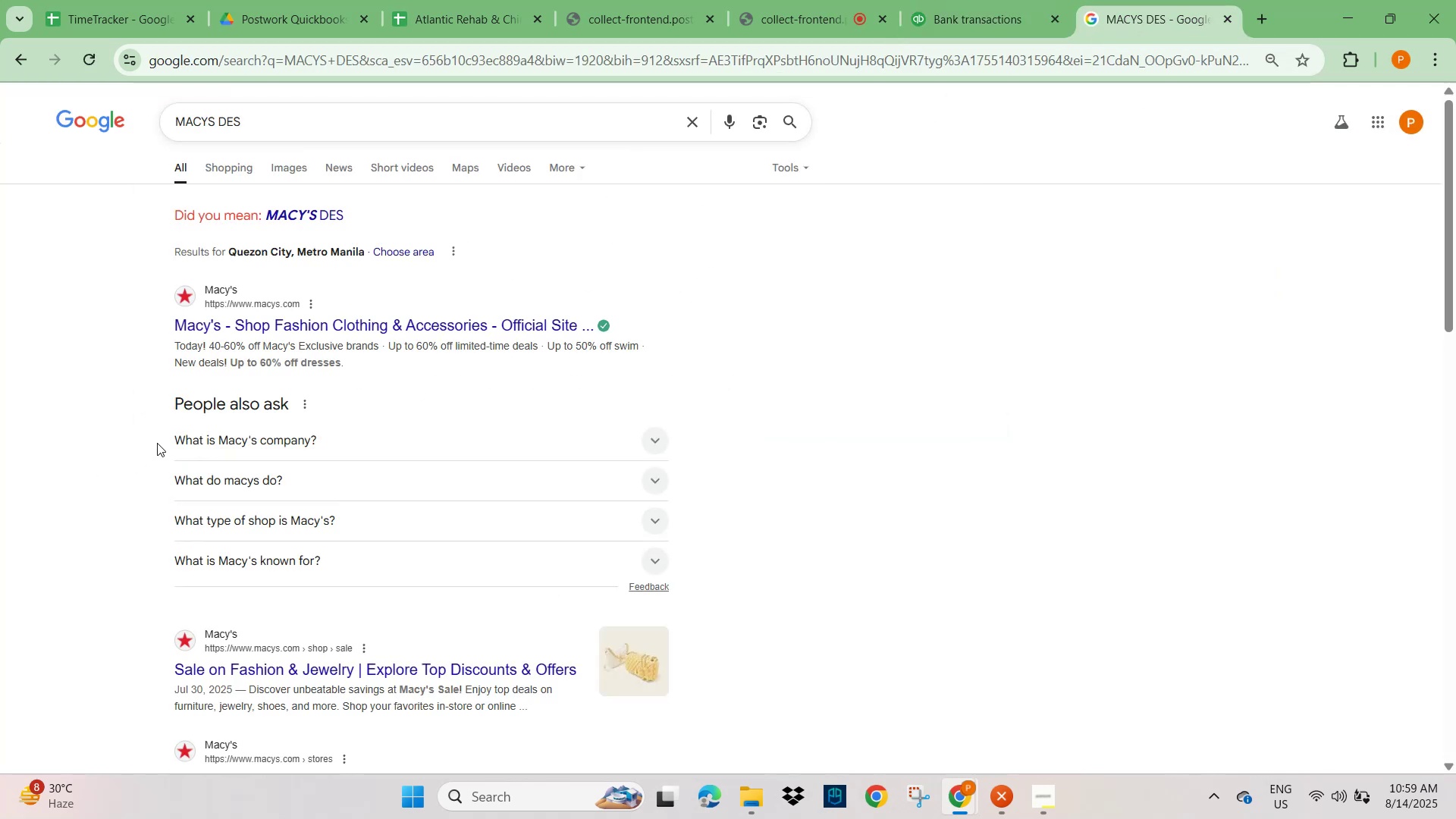 
left_click([980, 27])
 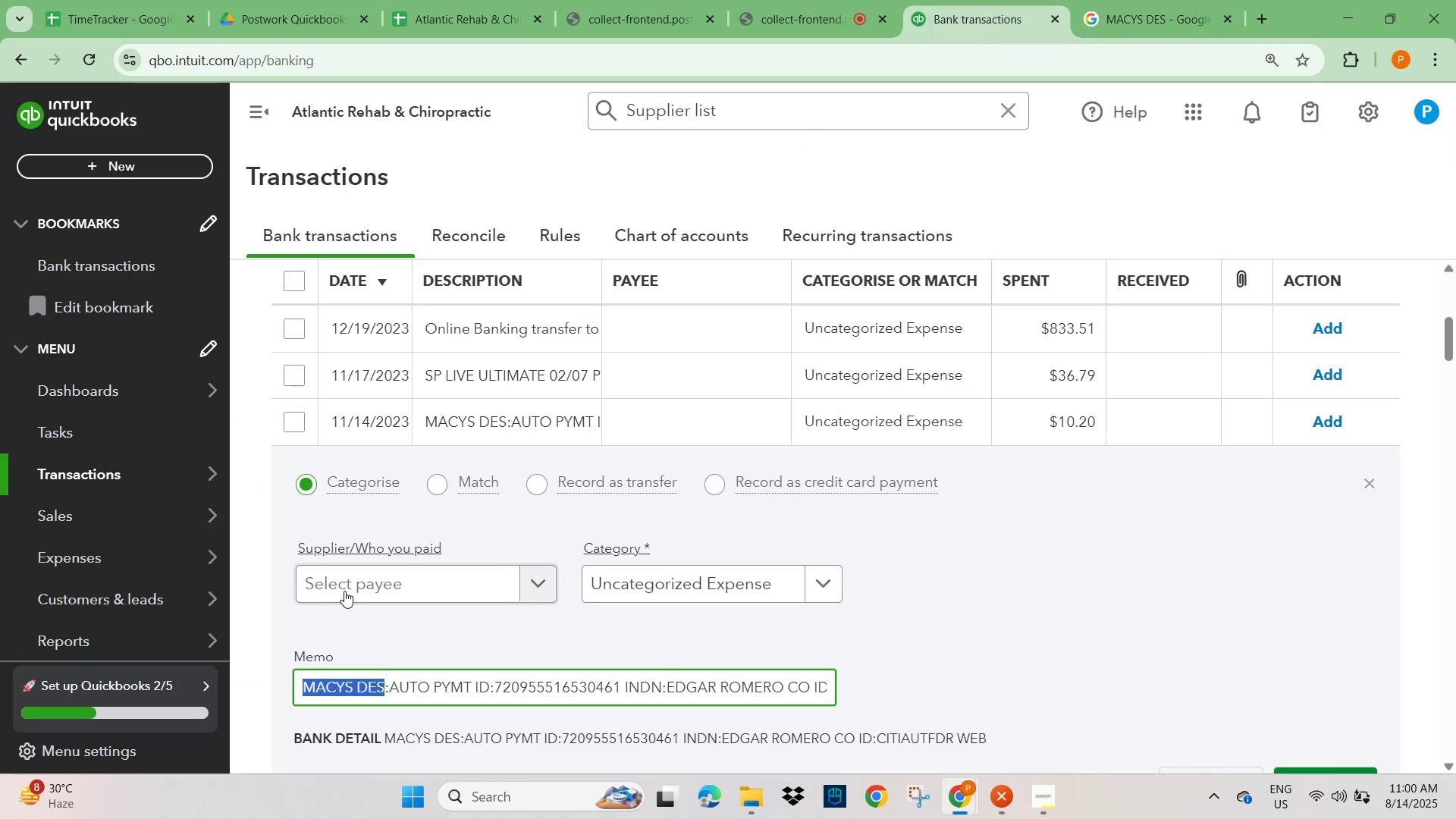 
left_click([328, 582])
 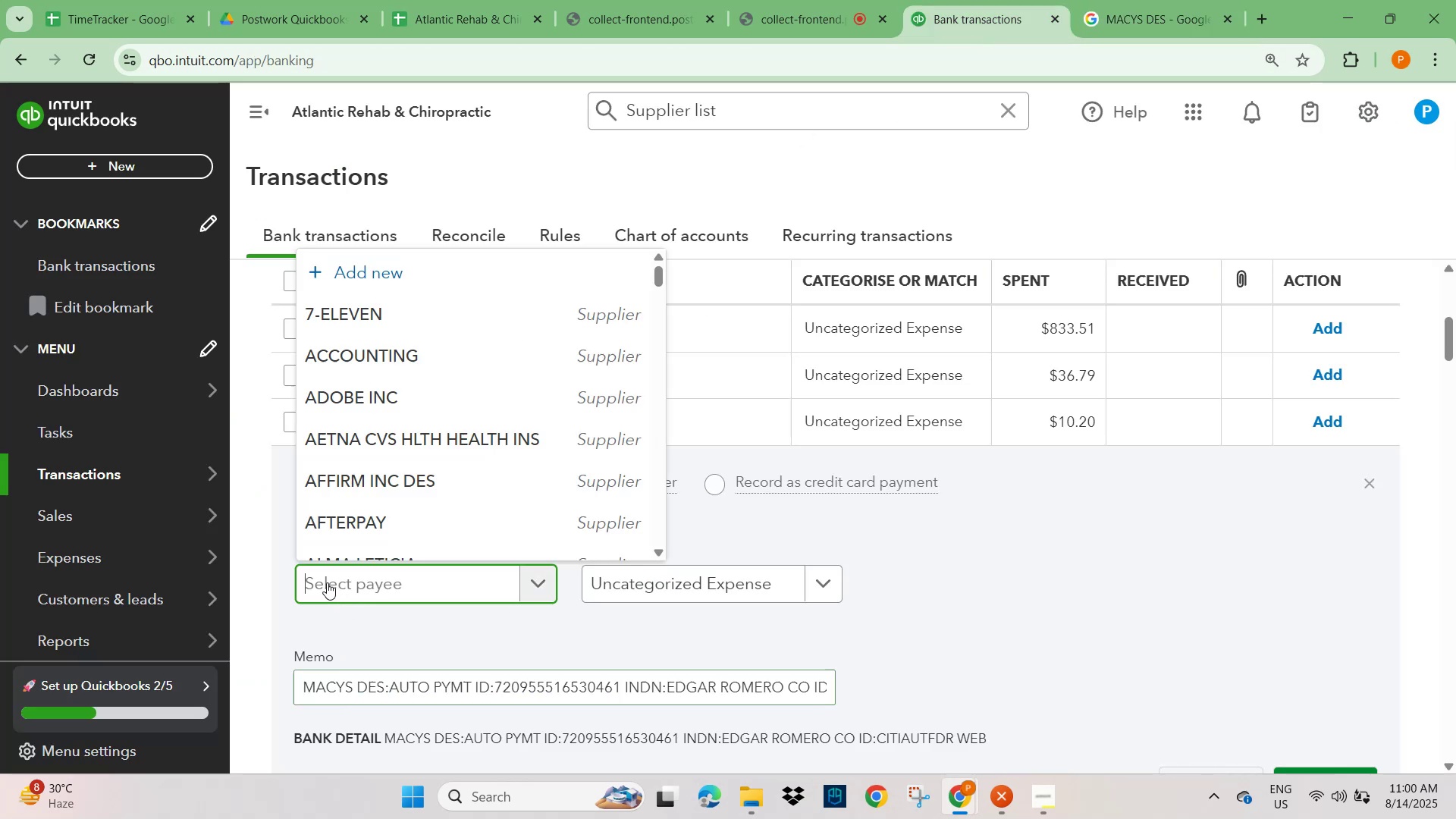 
key(Control+V)
 